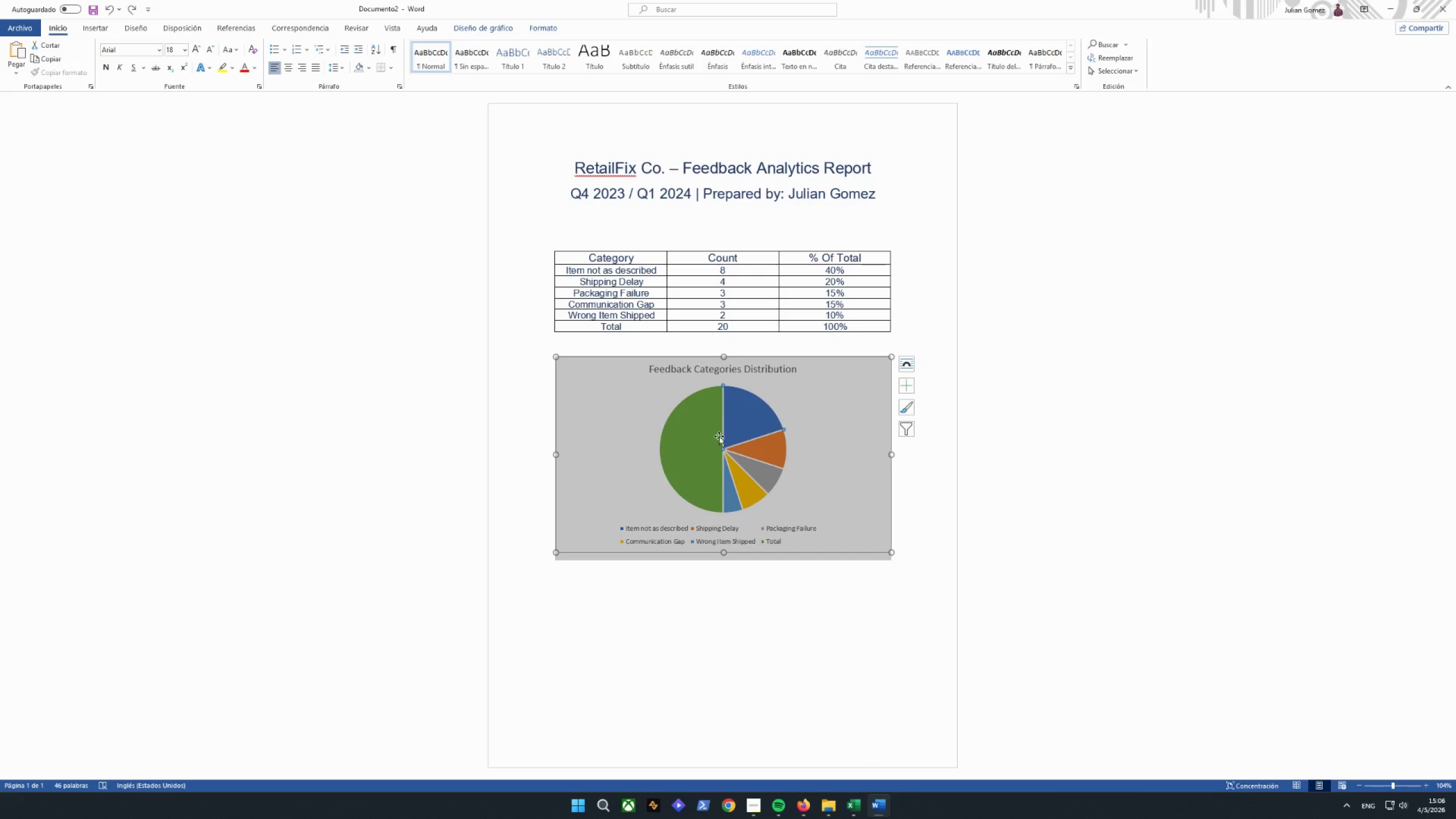 
double_click([744, 412])
 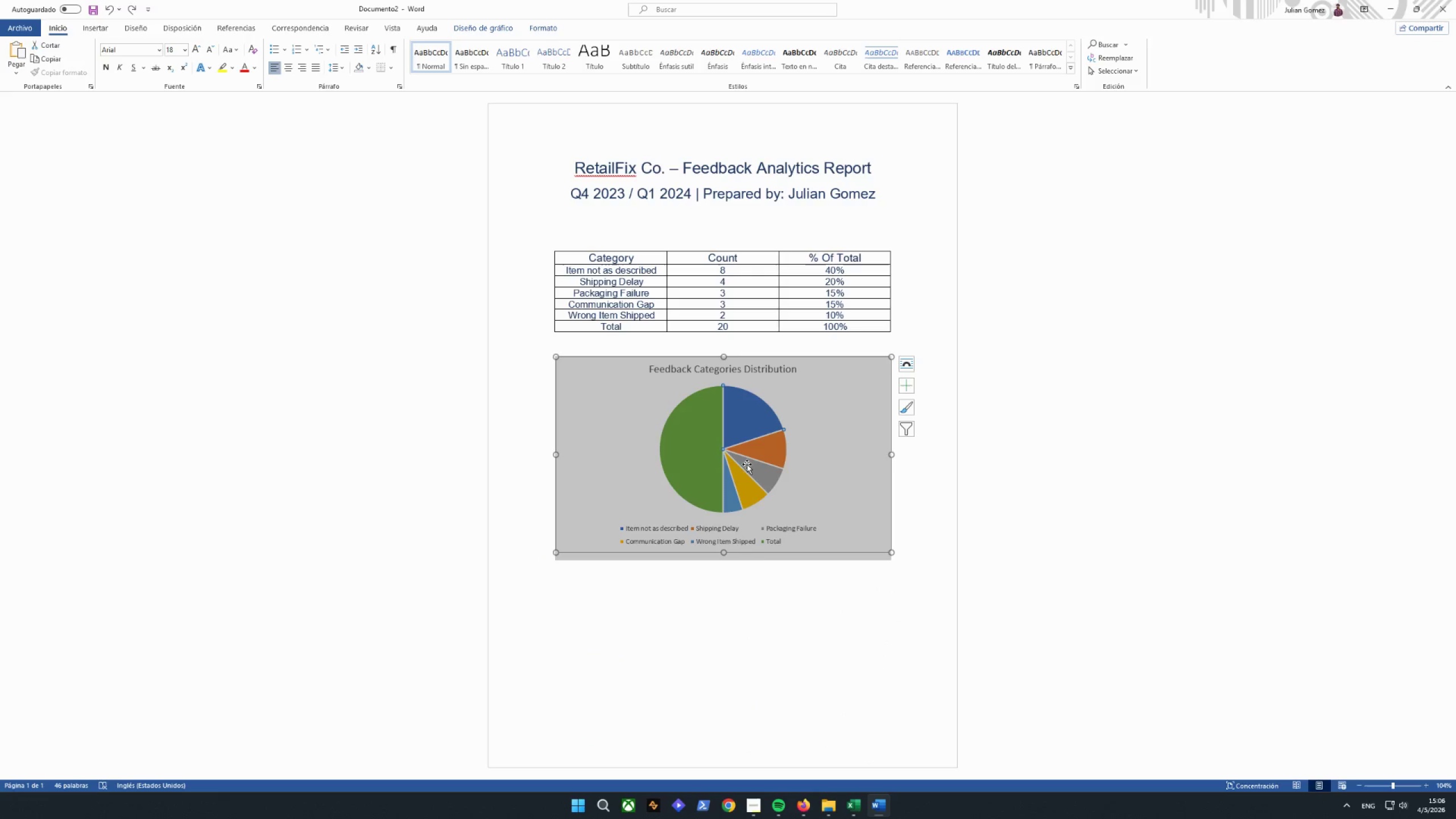 
left_click([768, 632])
 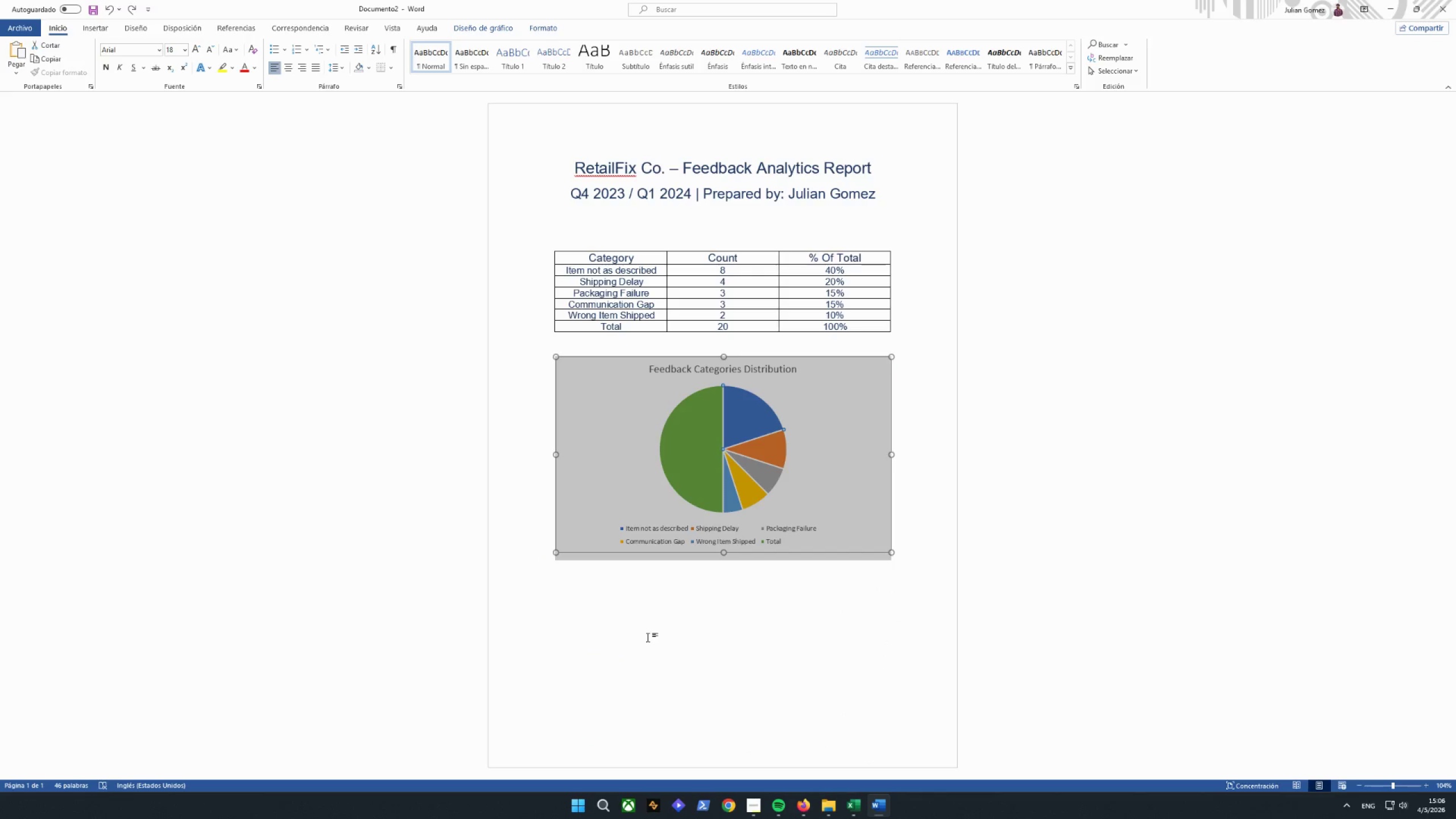 
double_click([695, 443])
 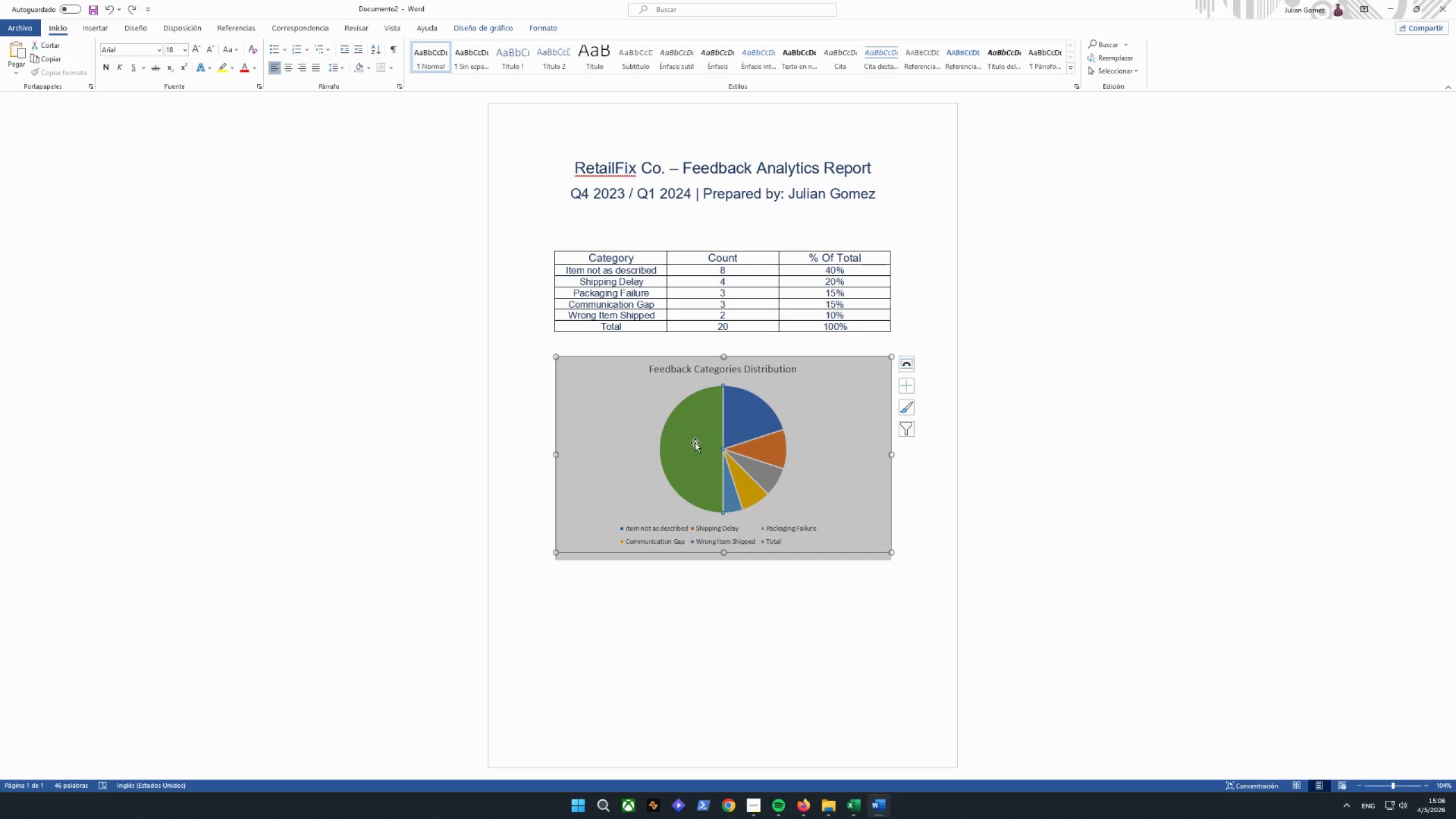 
wait(6.2)
 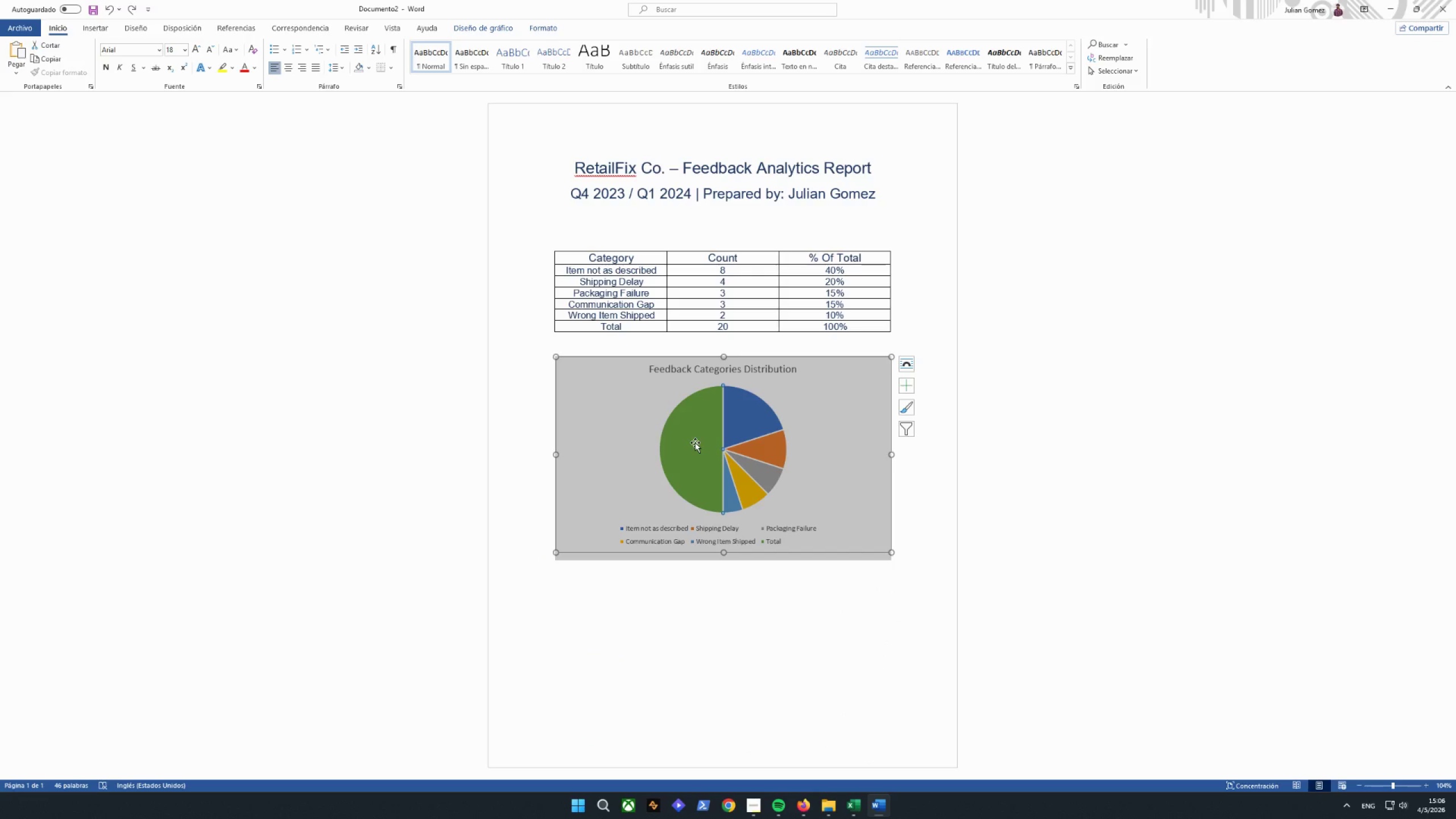 
left_click([904, 433])
 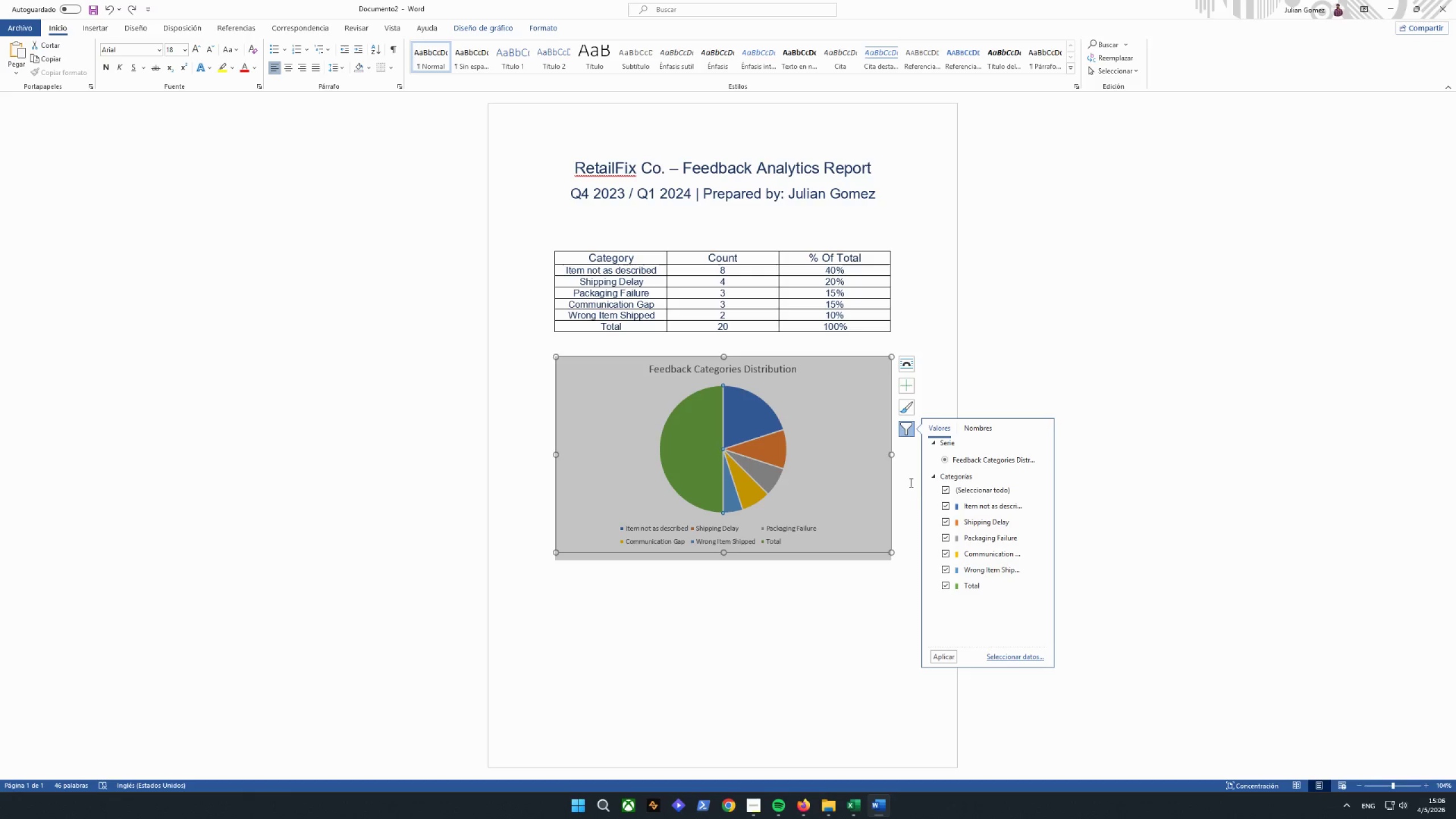 
left_click([912, 504])
 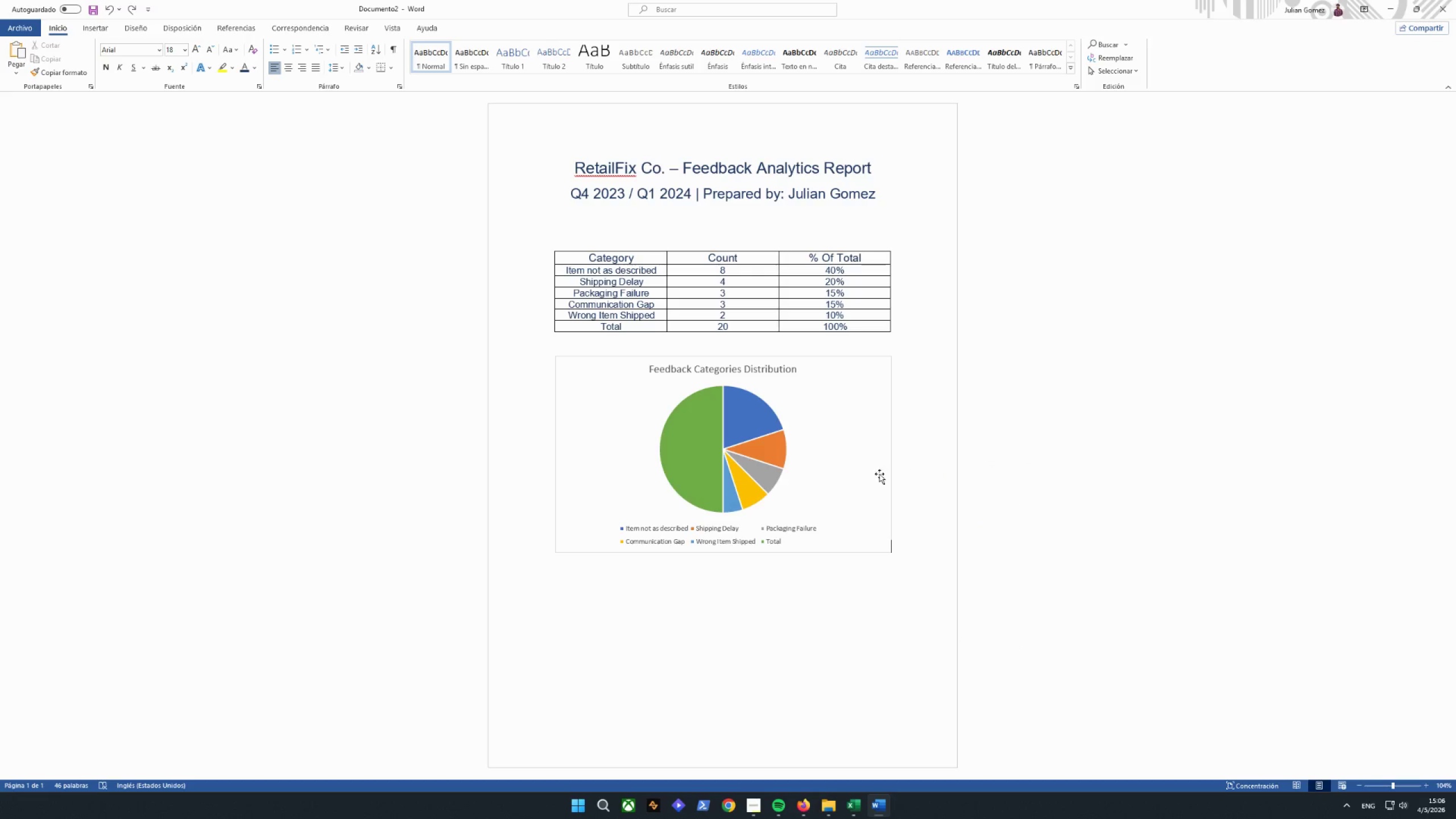 
left_click([794, 456])
 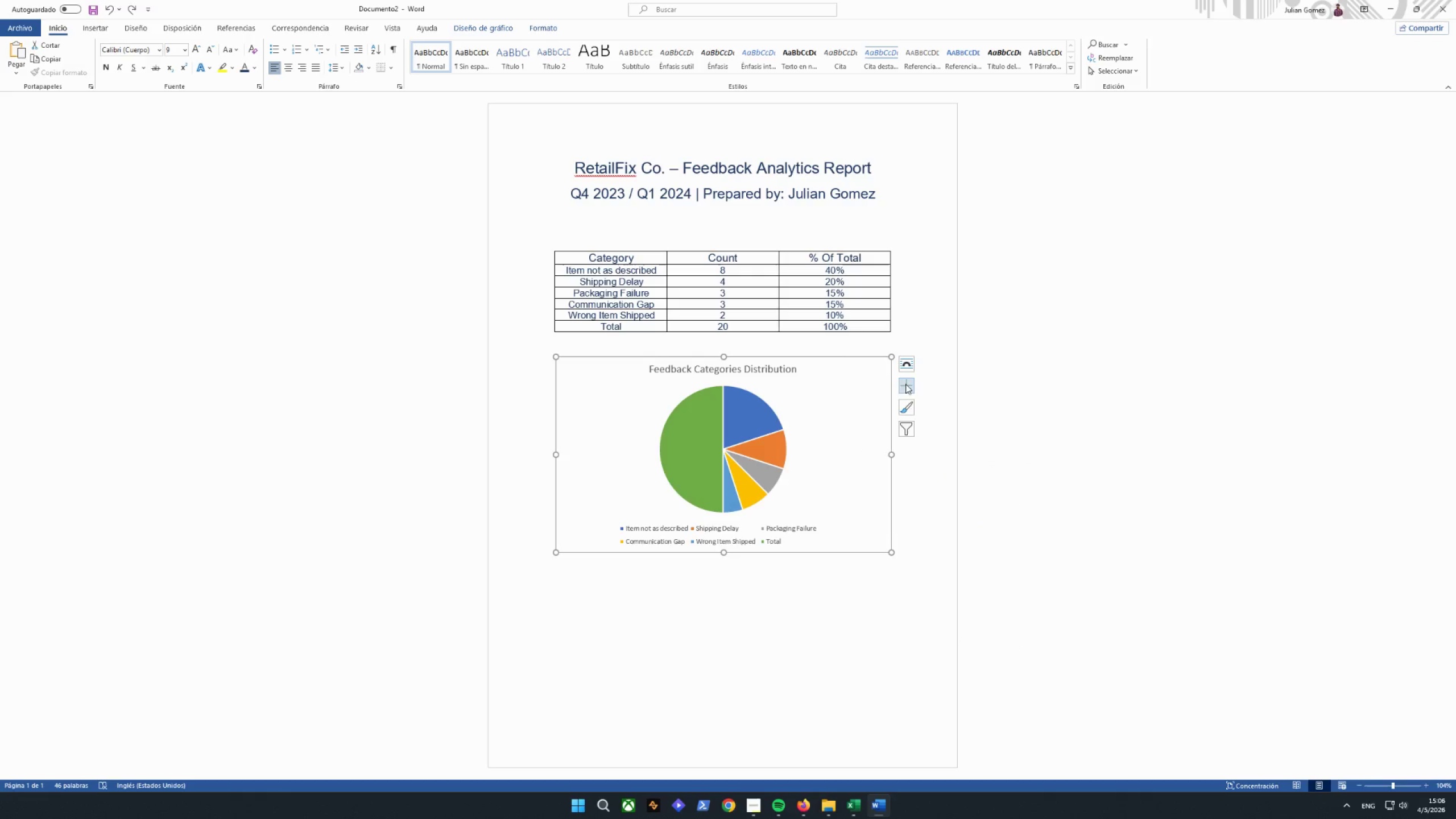 
right_click([758, 454])
 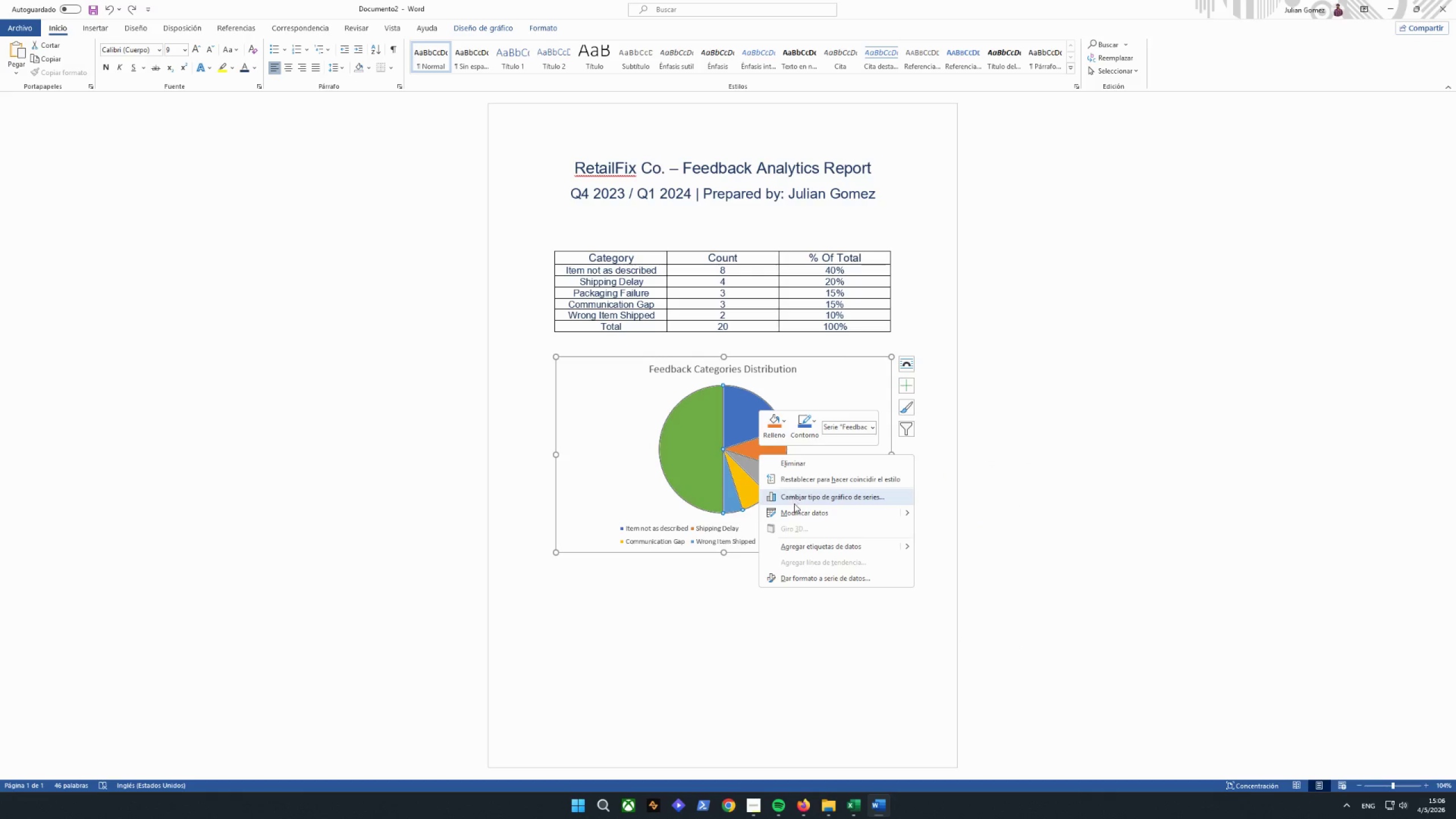 
left_click([795, 511])
 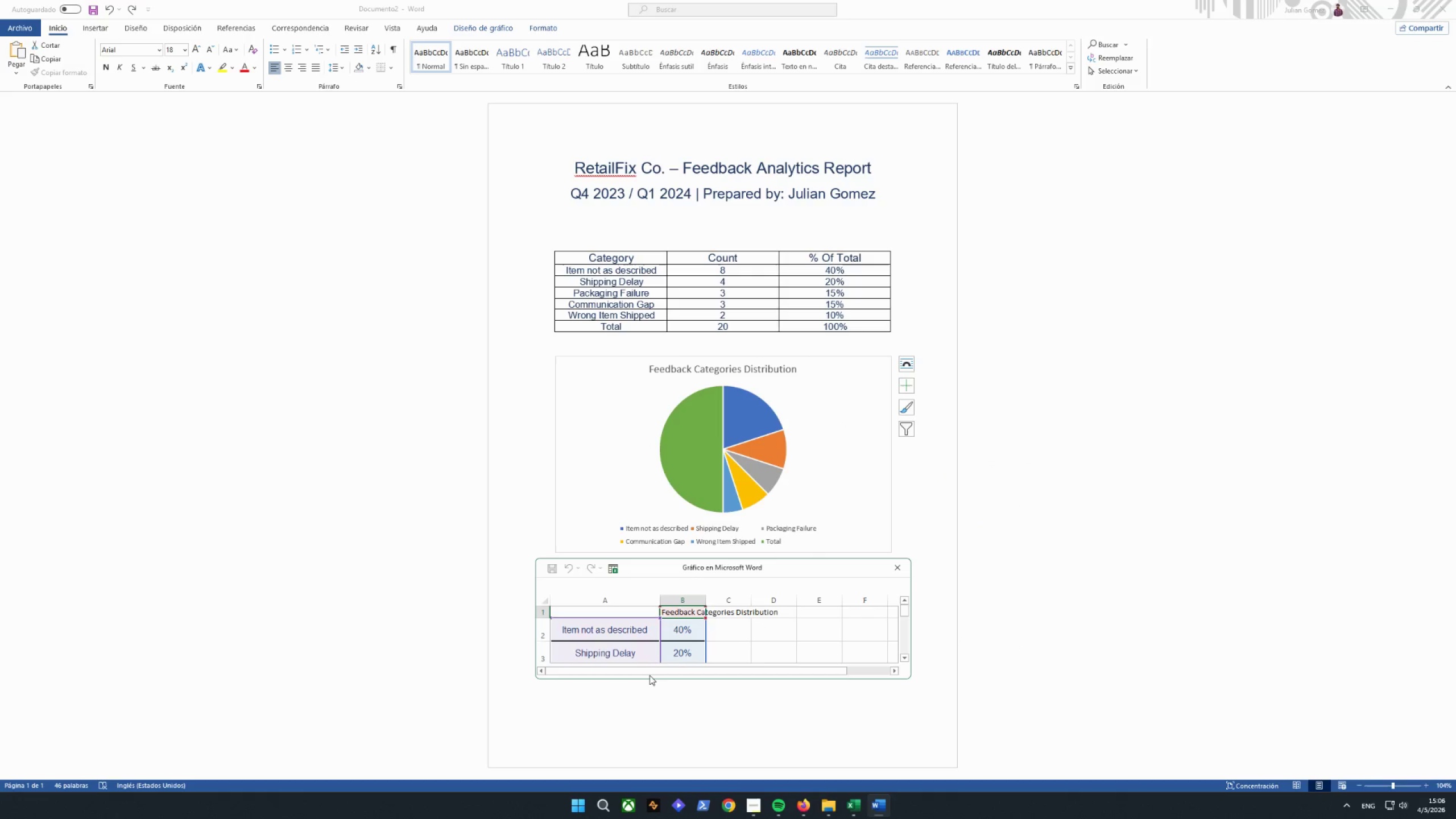 
scroll: coordinate [695, 635], scroll_direction: down, amount: 2.0
 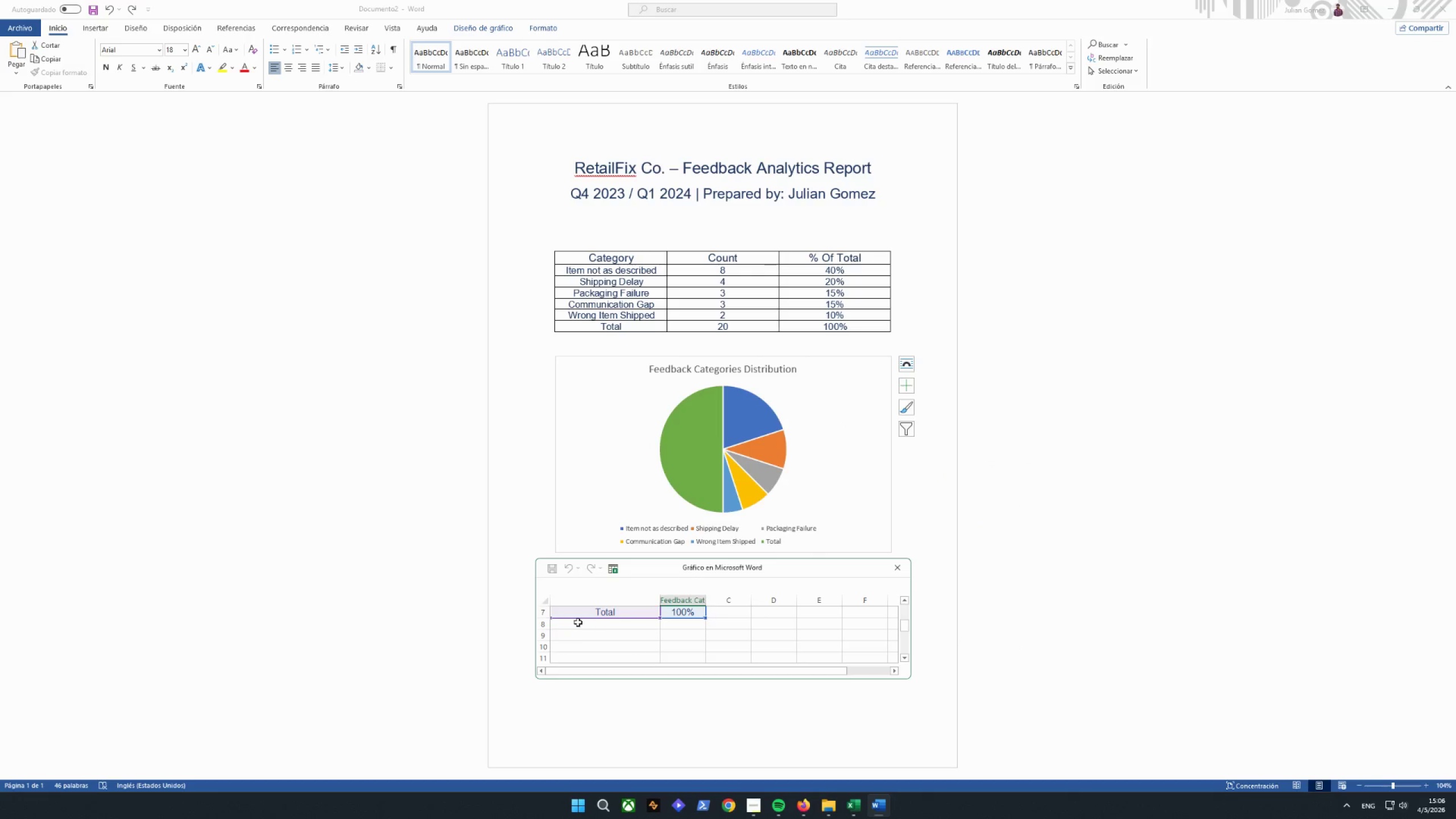 
left_click([537, 613])
 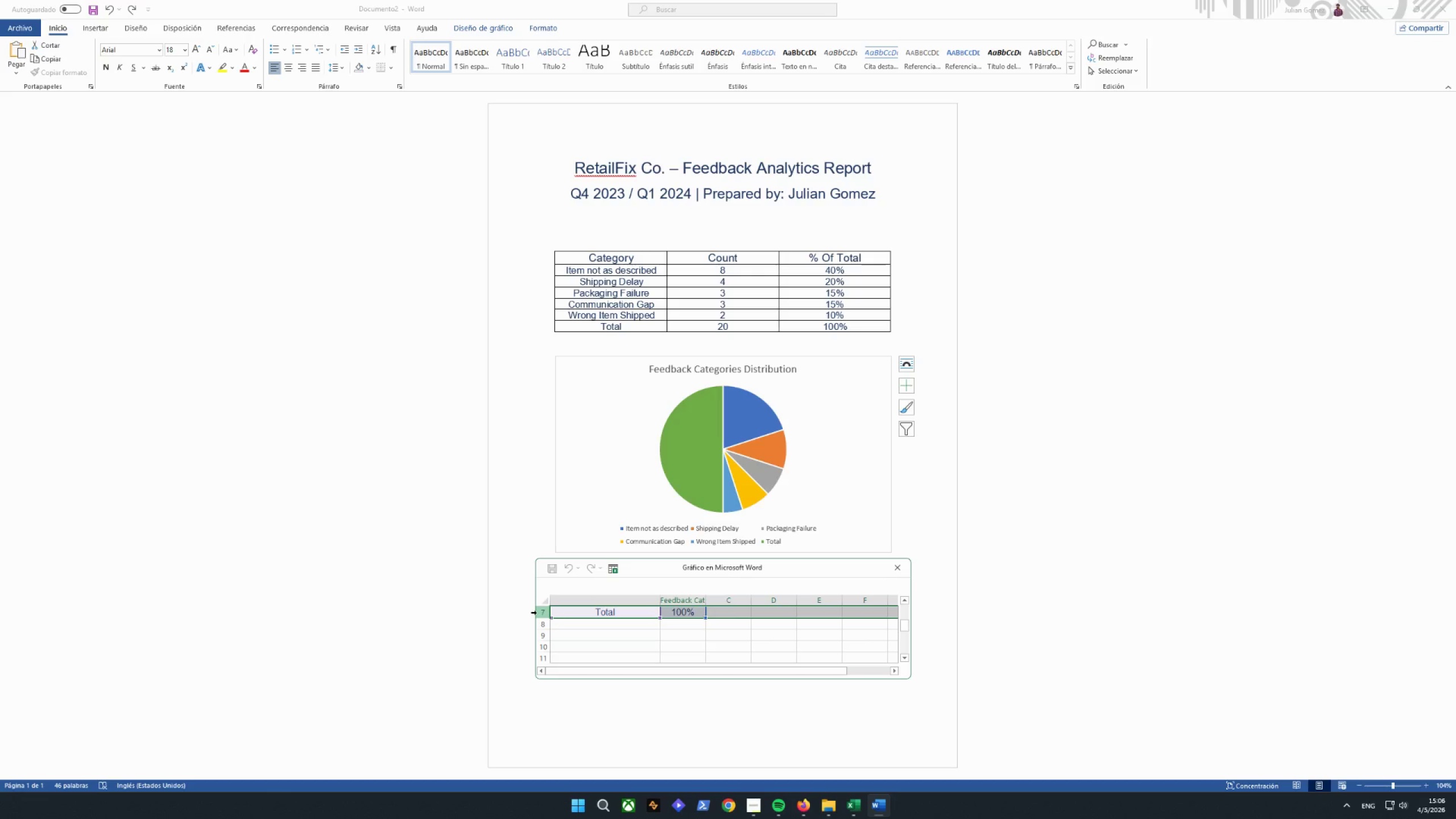 
key(Delete)
 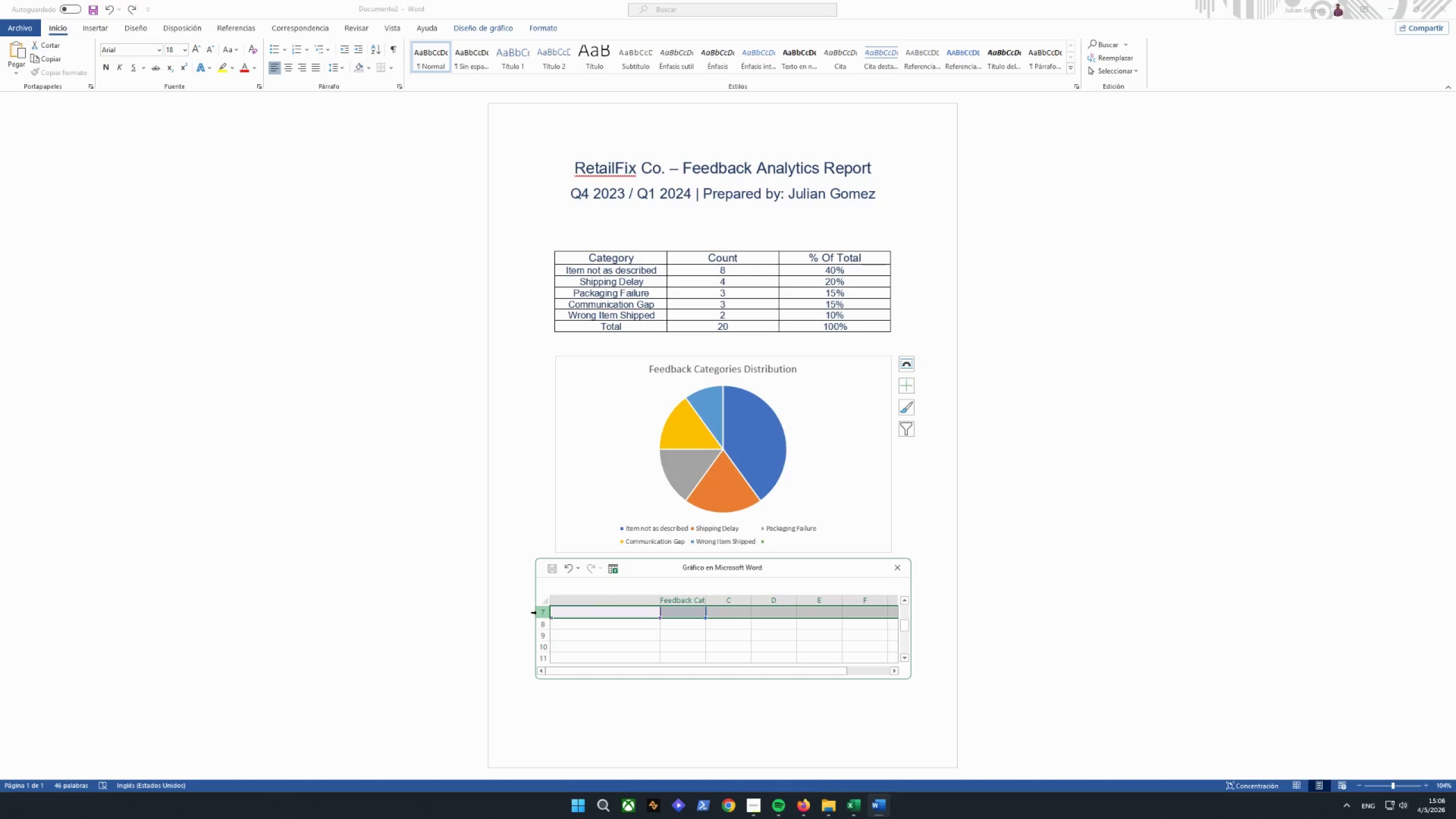 
key(Control+ControlLeft)
 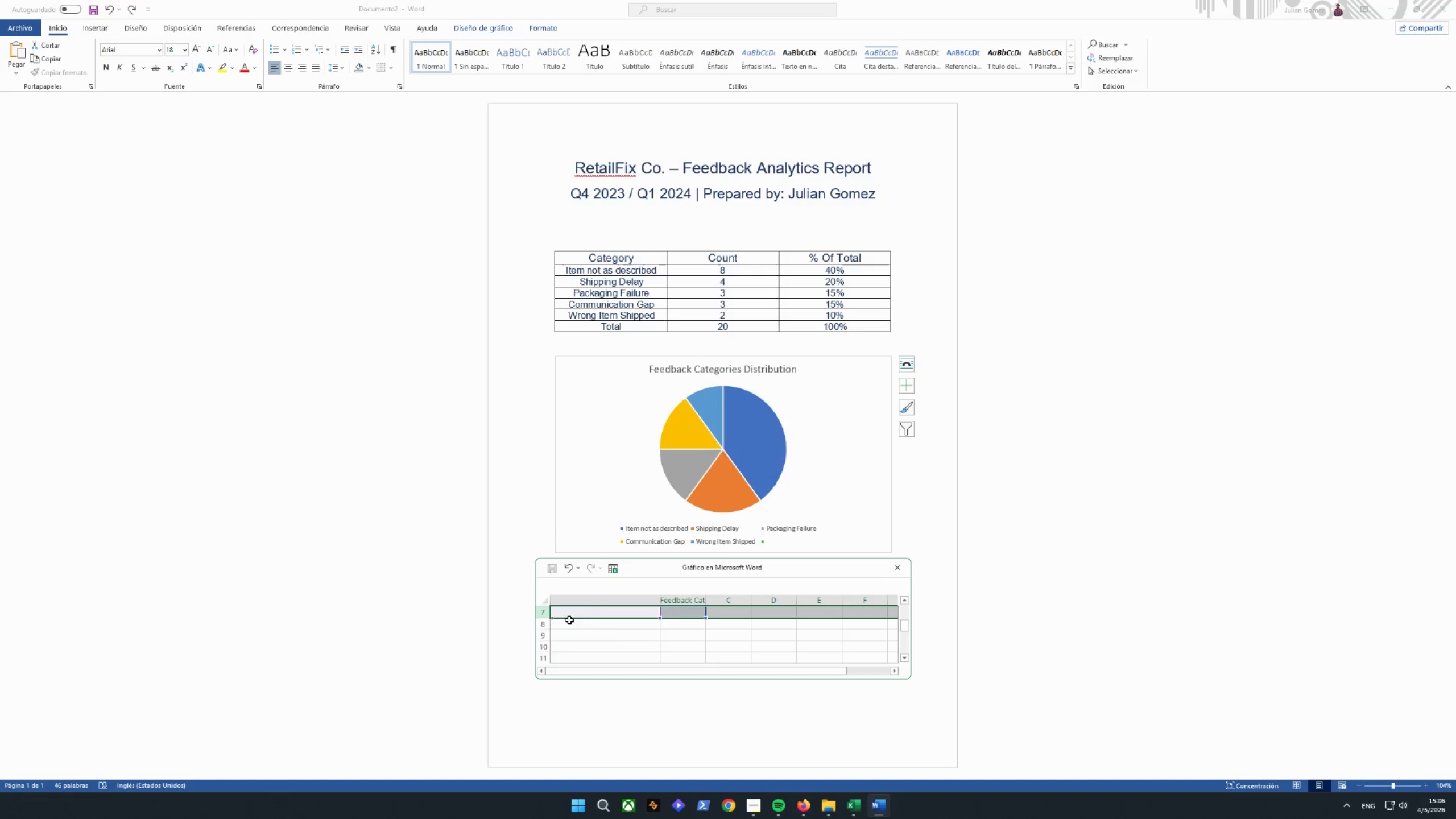 
scroll: coordinate [617, 627], scroll_direction: up, amount: 1.0
 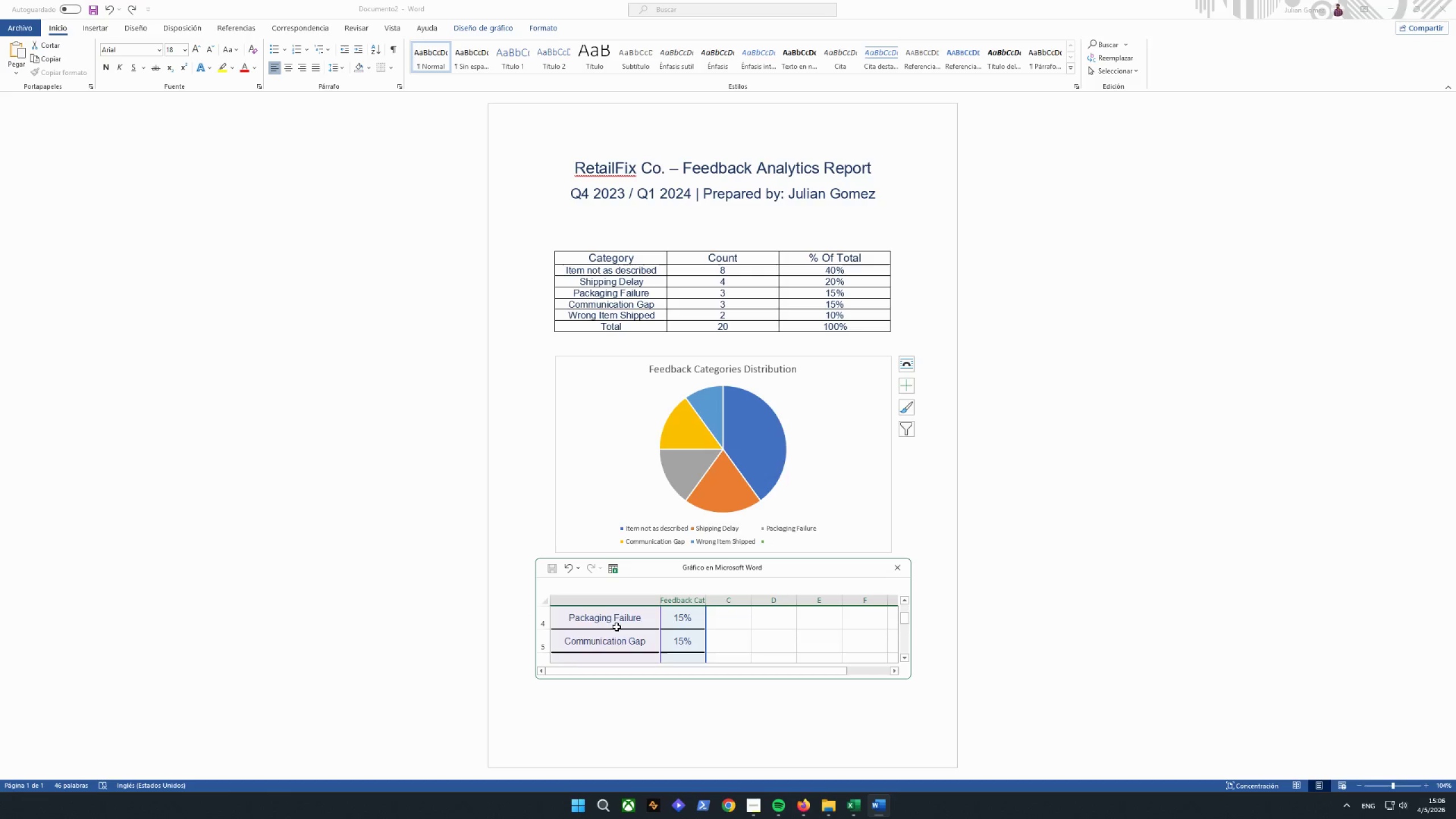 
scroll: coordinate [617, 627], scroll_direction: down, amount: 1.0
 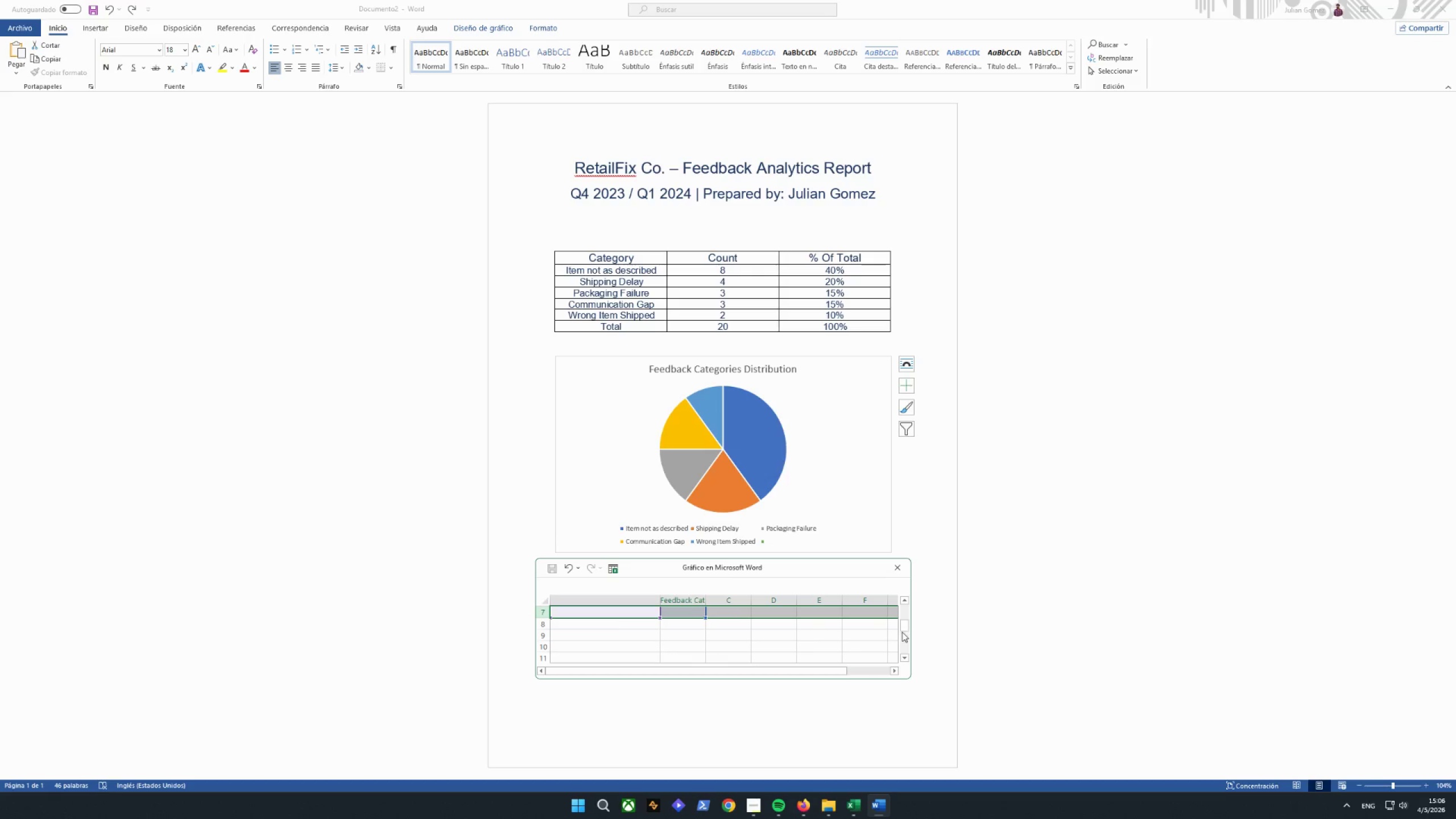 
left_click_drag(start_coordinate=[903, 629], to_coordinate=[902, 608])
 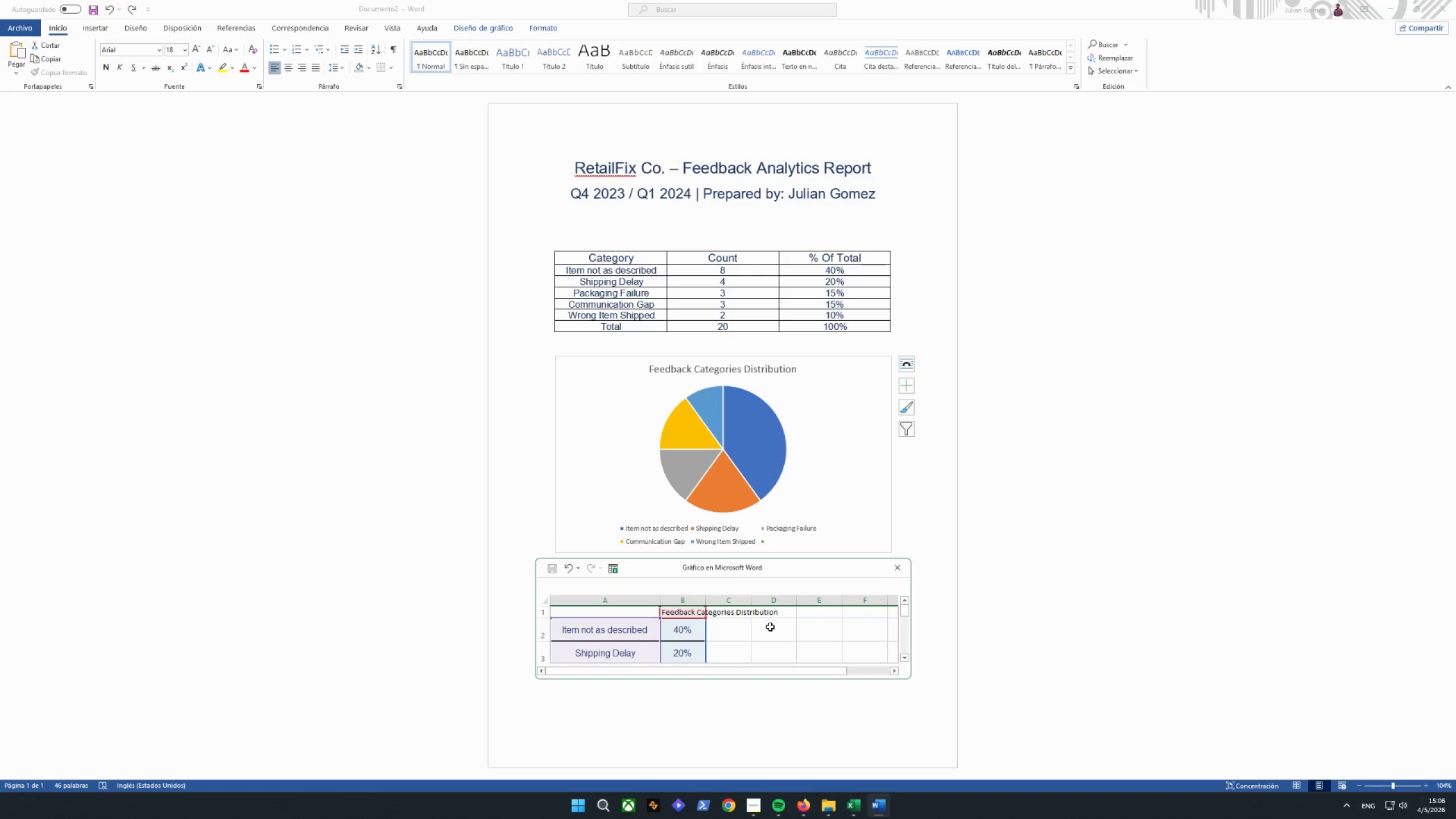 
left_click([777, 640])
 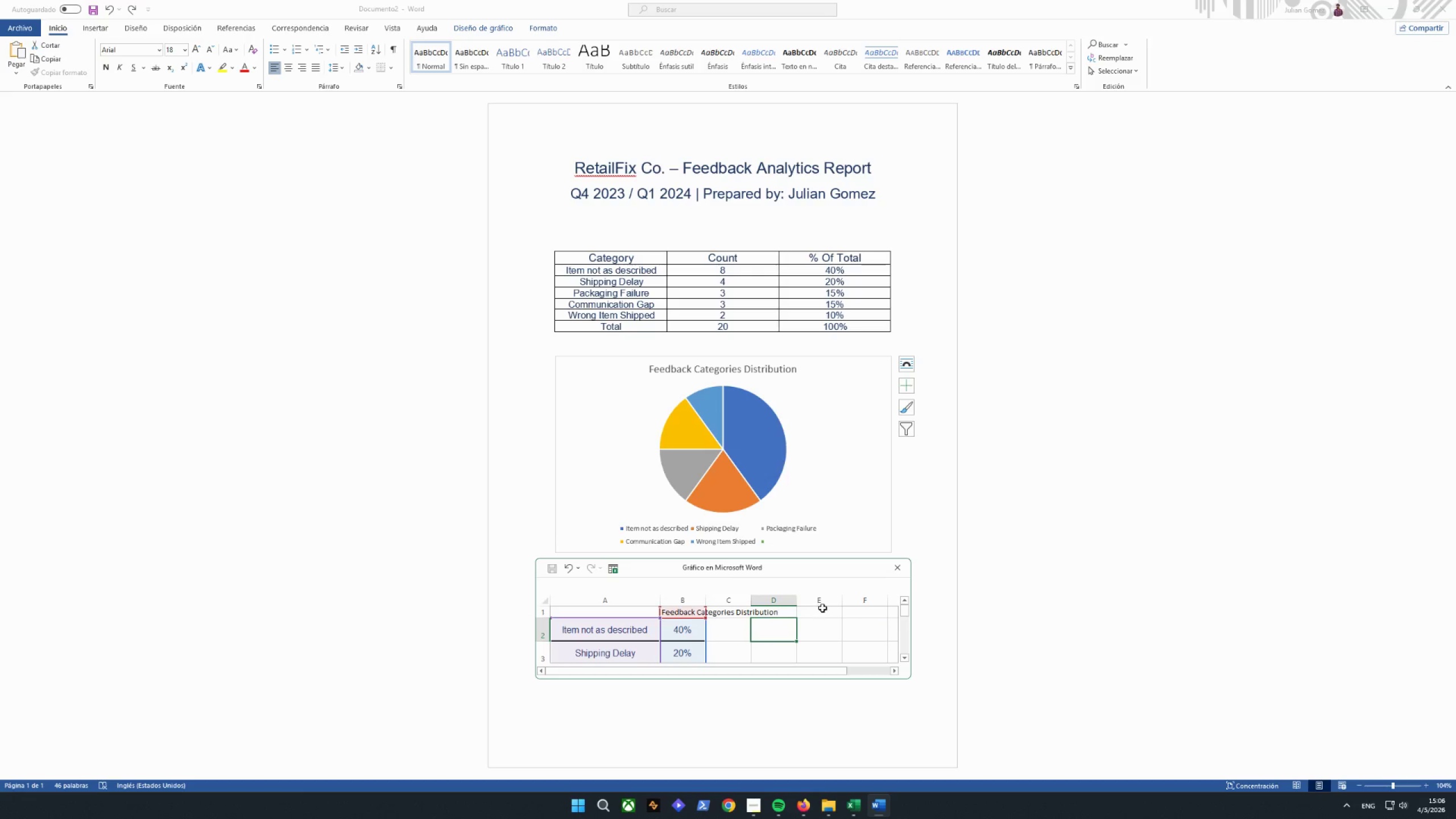 
left_click([898, 576])
 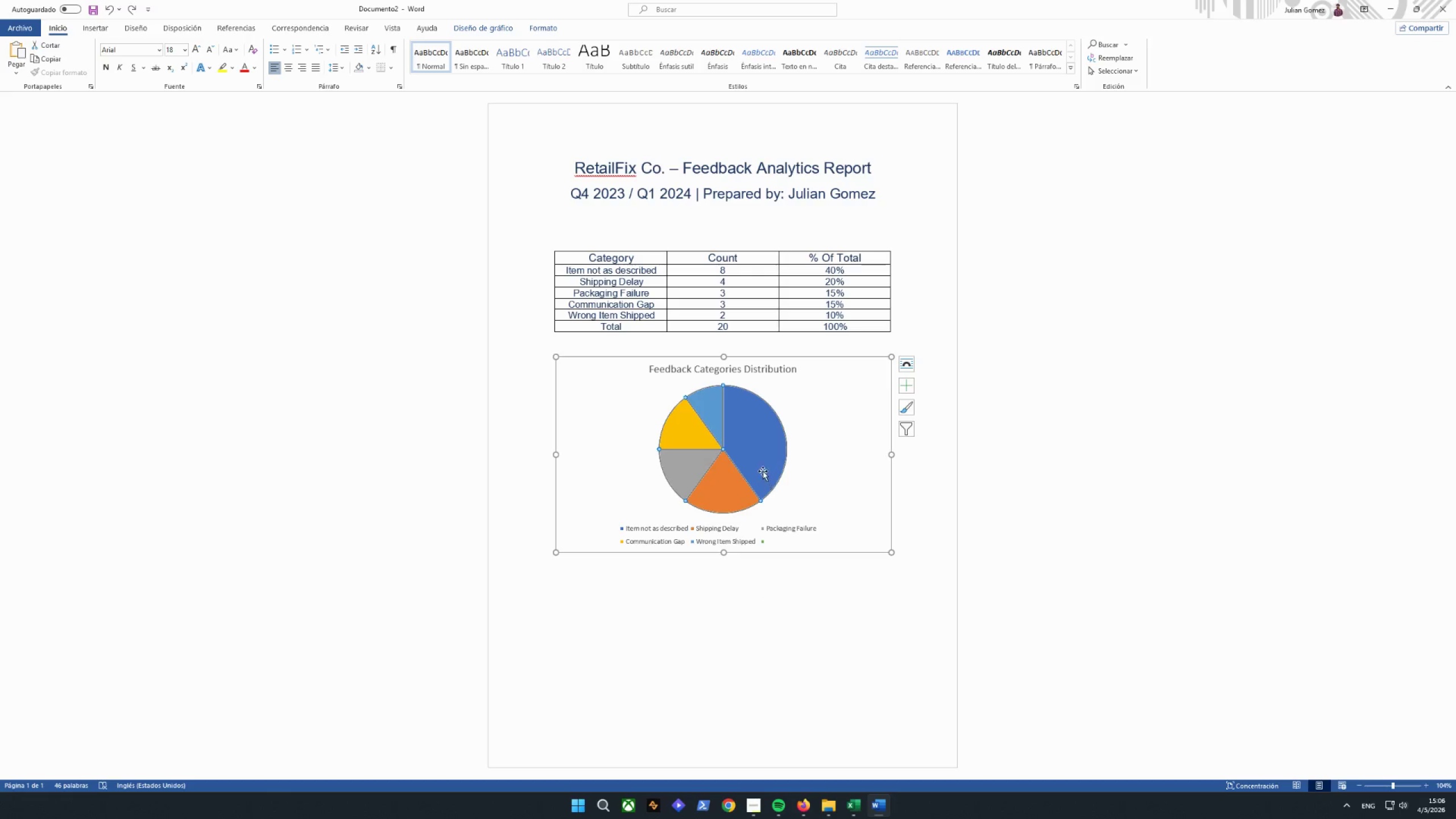 
left_click([763, 470])
 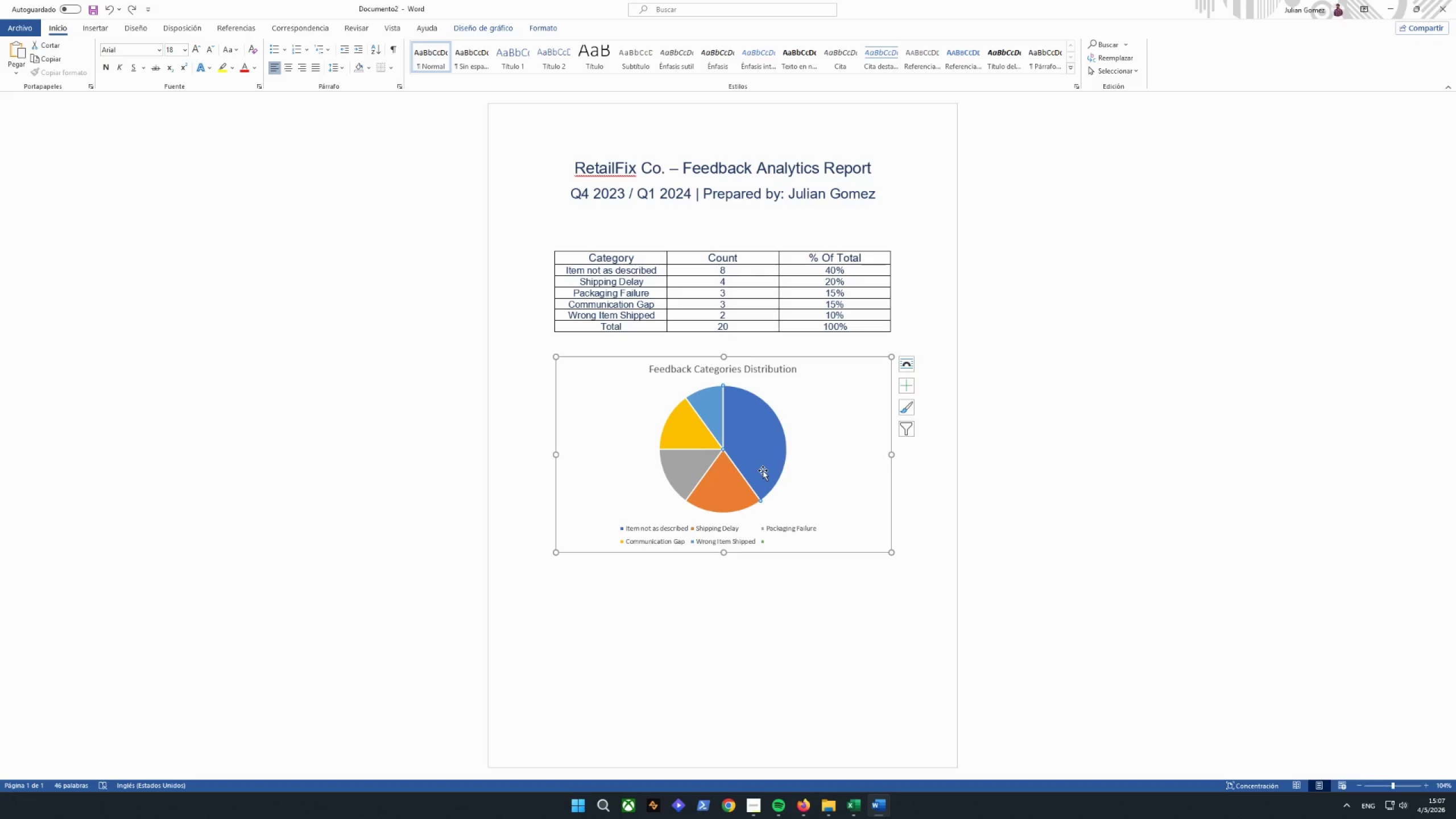 
wait(5.52)
 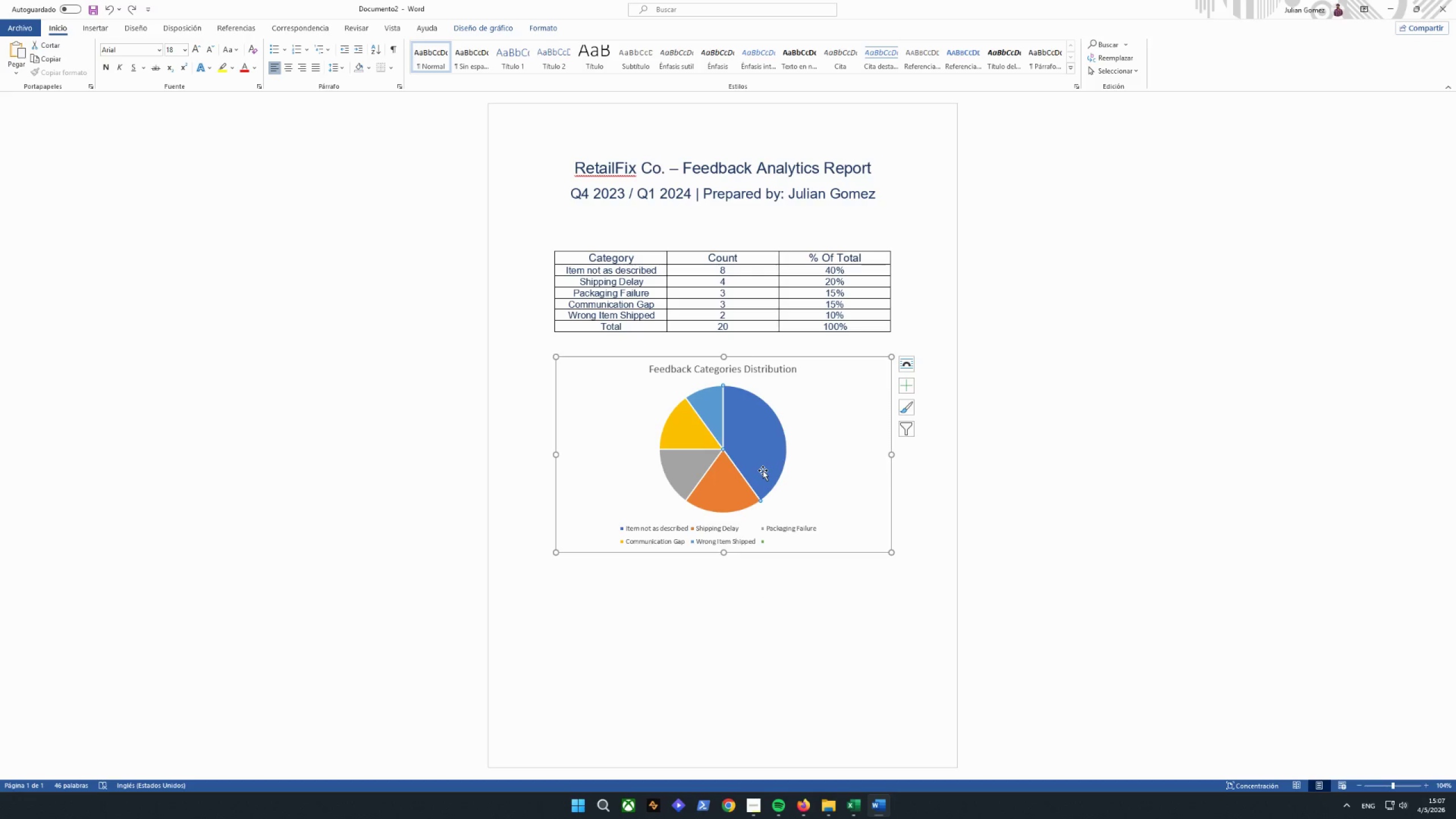 
left_click([724, 496])
 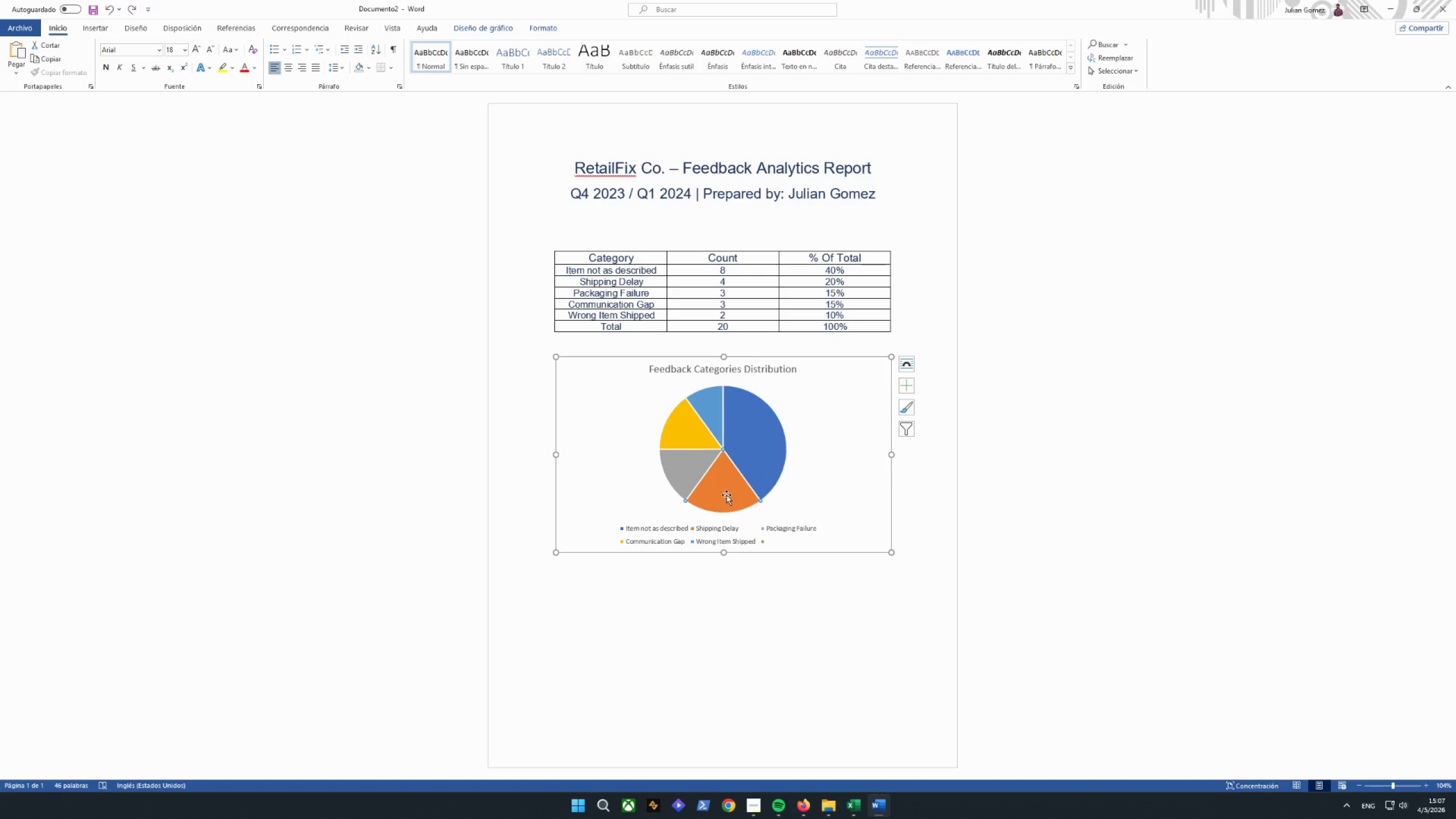 
double_click([726, 495])
 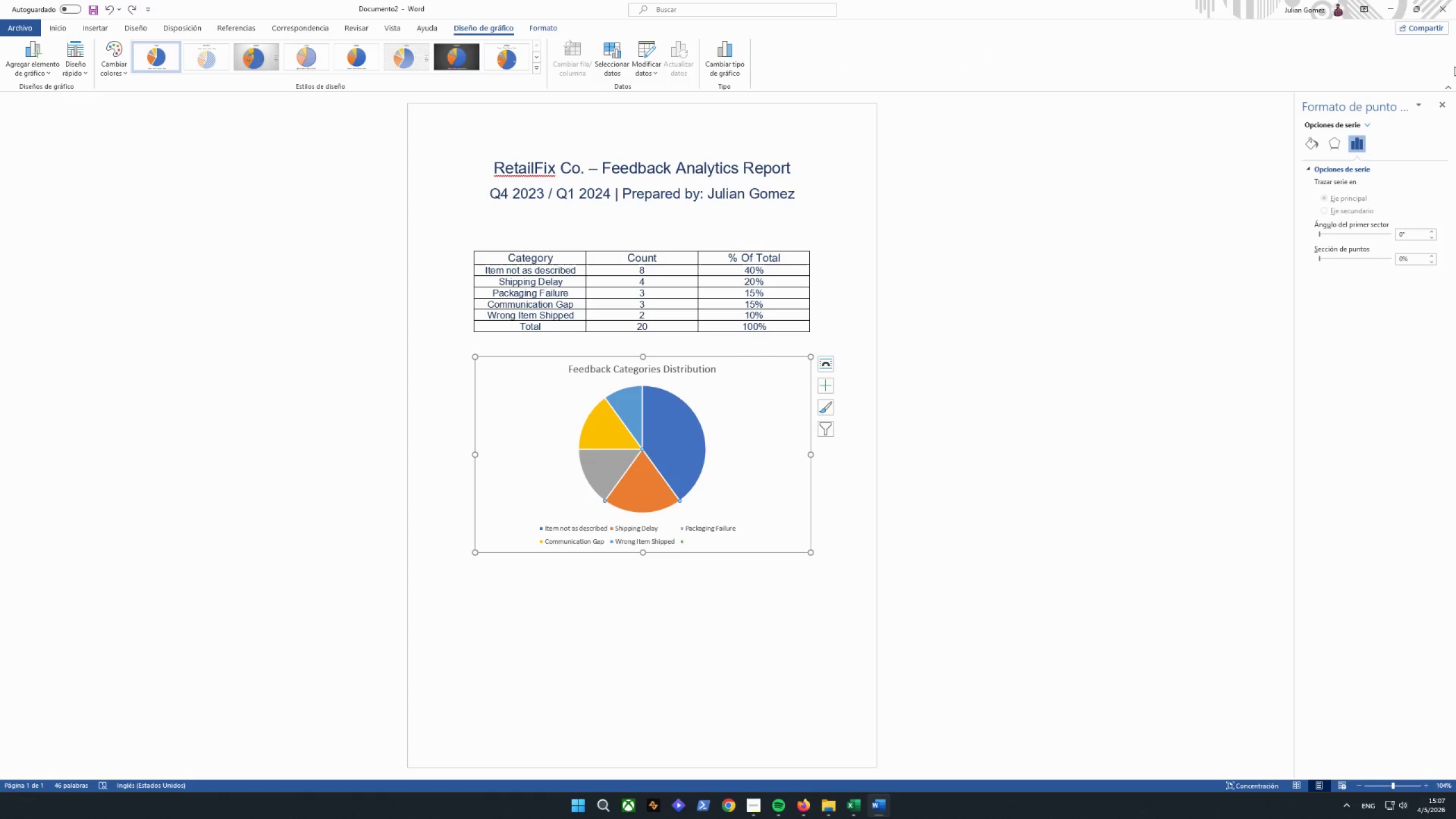 
left_click([1443, 104])
 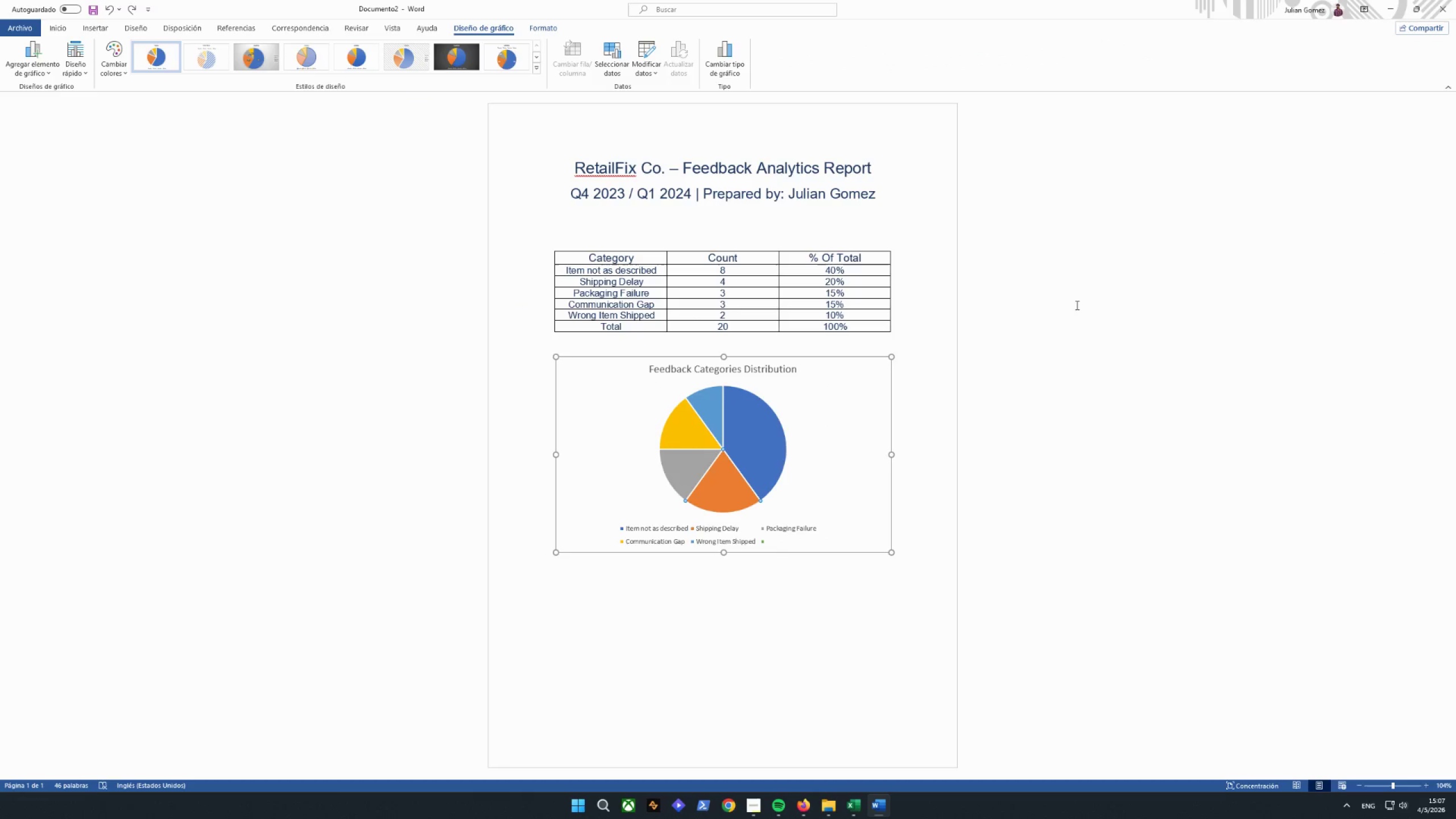 
mouse_move([870, 372])
 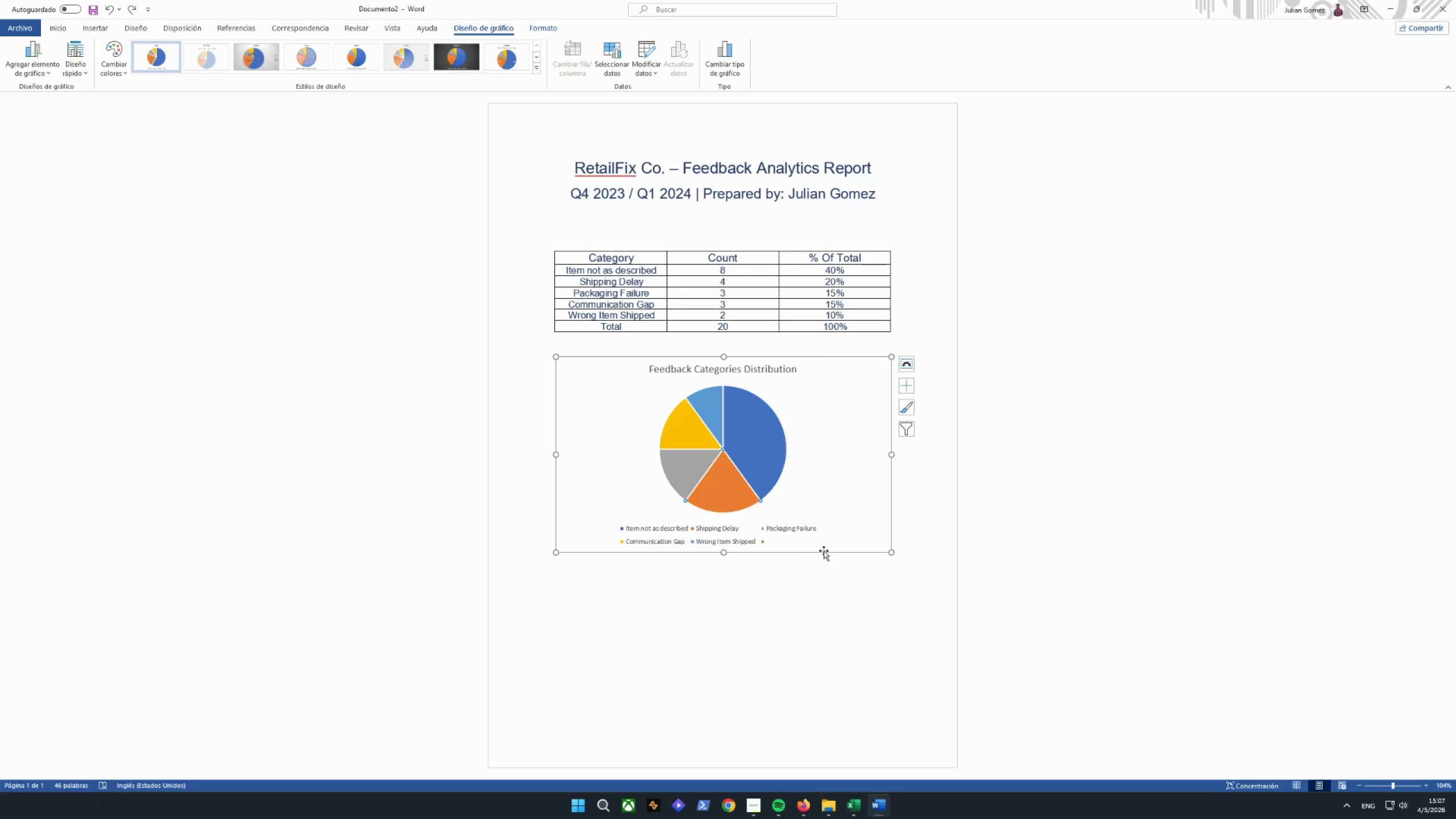 
wait(6.06)
 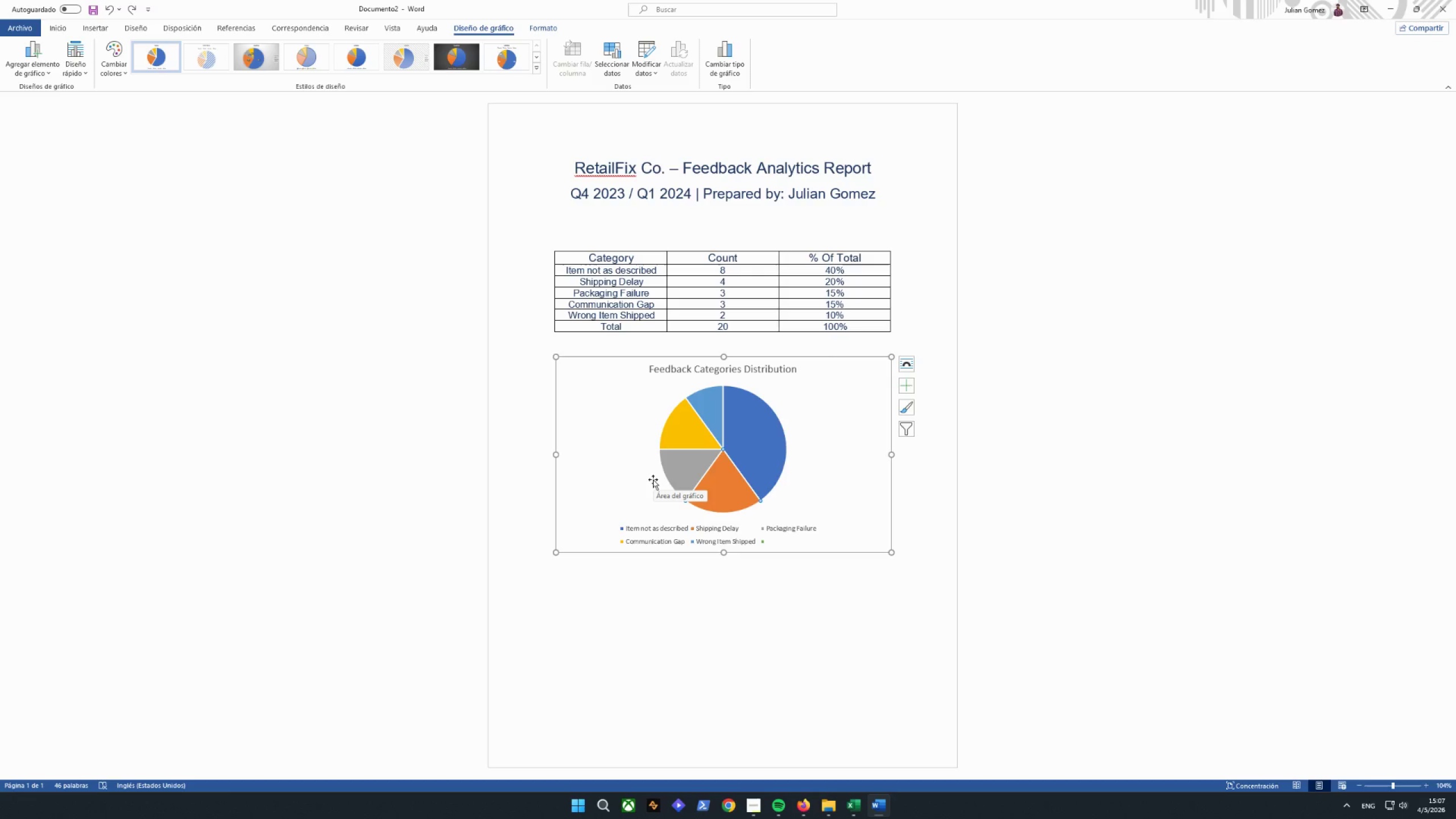 
left_click([750, 605])
 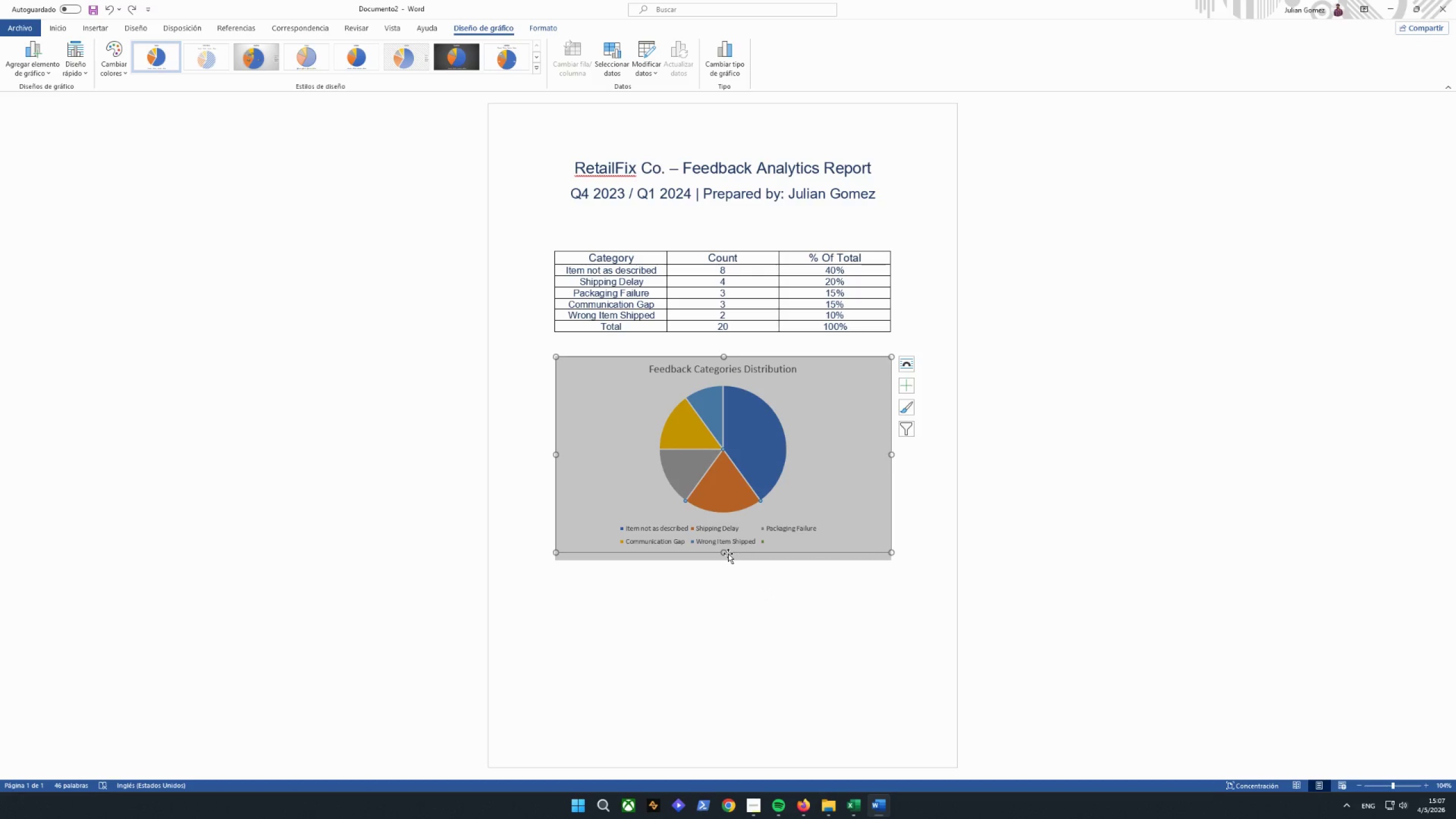 
left_click_drag(start_coordinate=[892, 553], to_coordinate=[905, 574])
 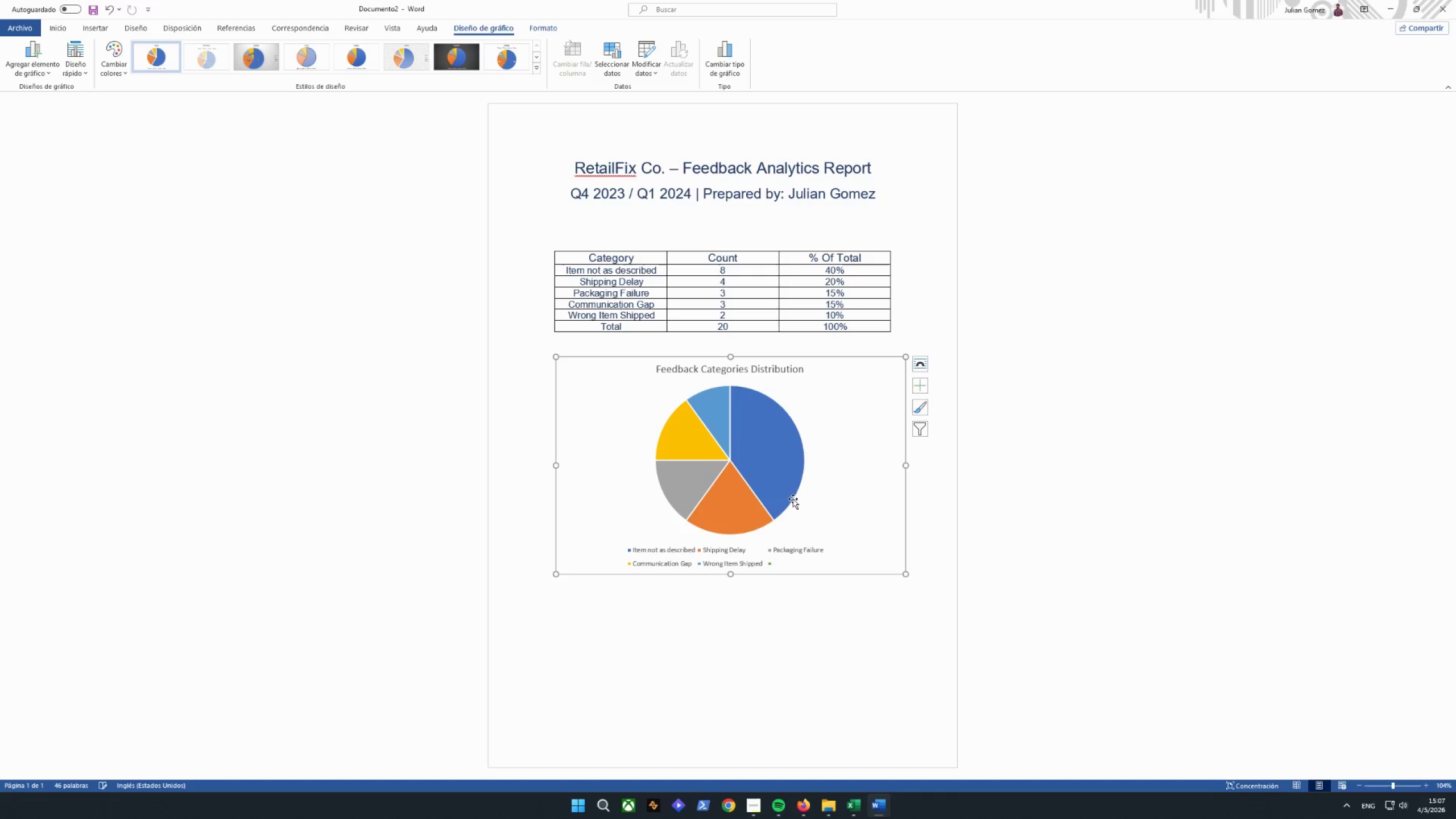 
left_click_drag(start_coordinate=[741, 442], to_coordinate=[742, 486])
 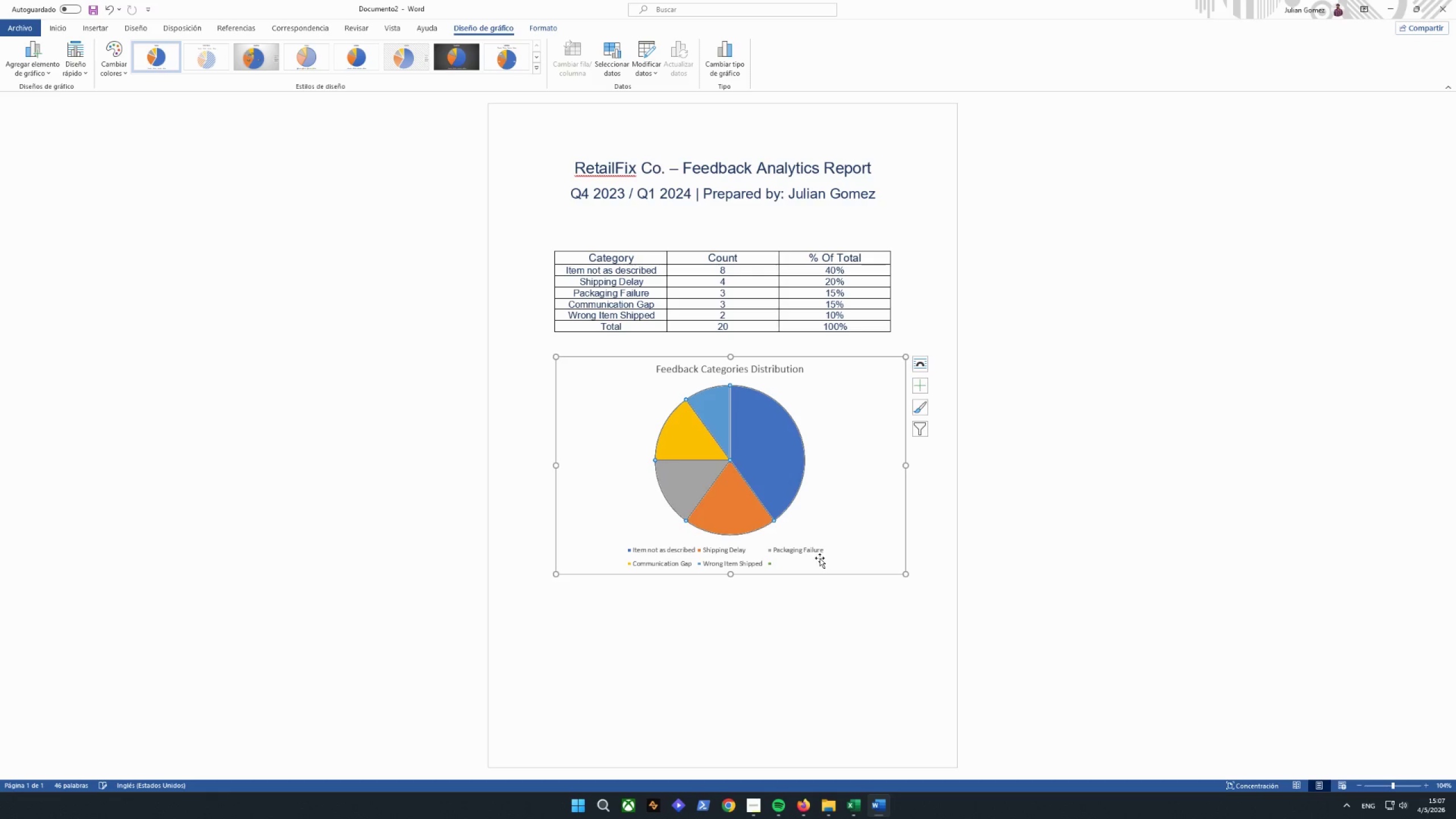 
left_click([812, 629])
 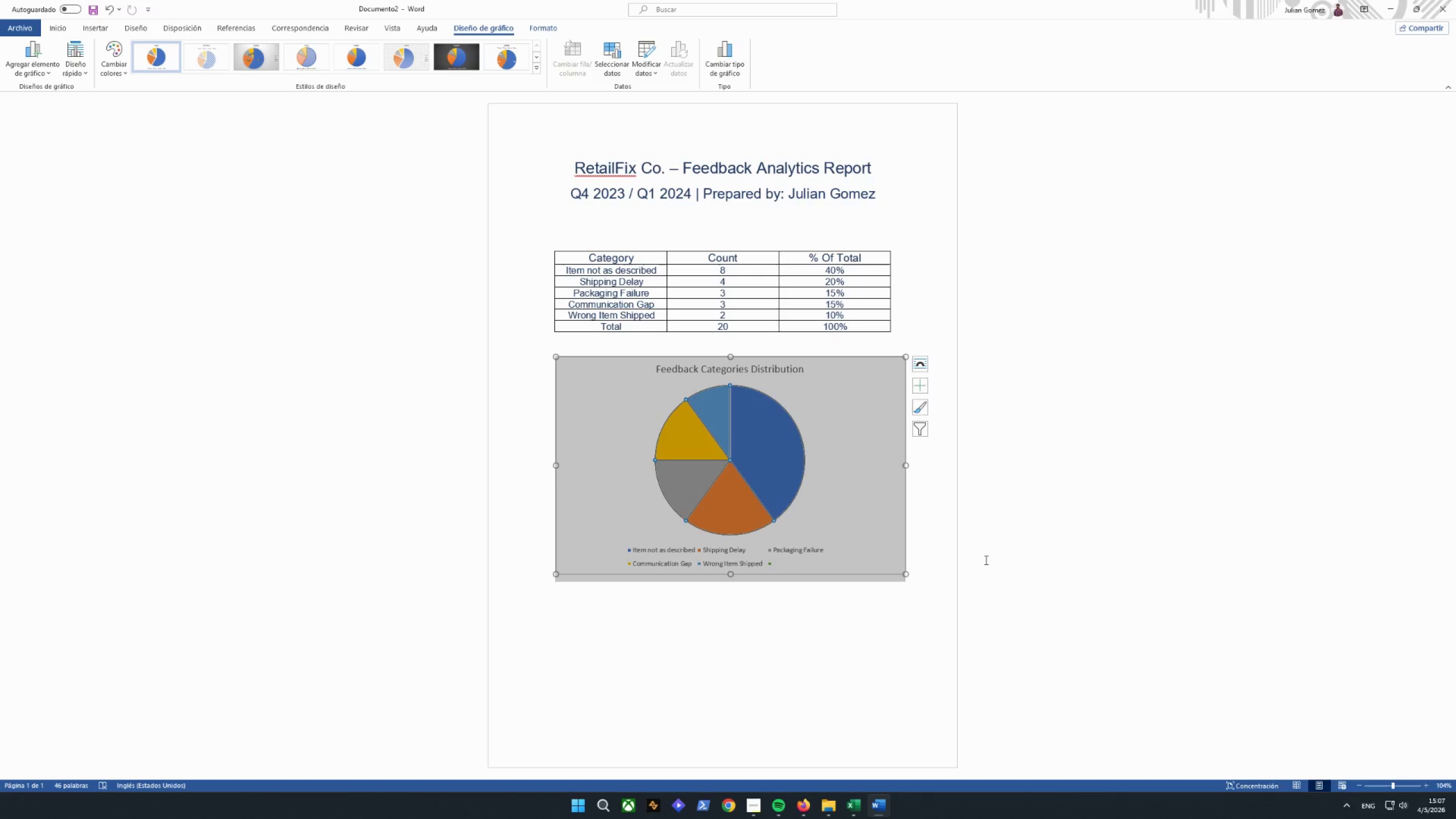 
left_click([972, 499])
 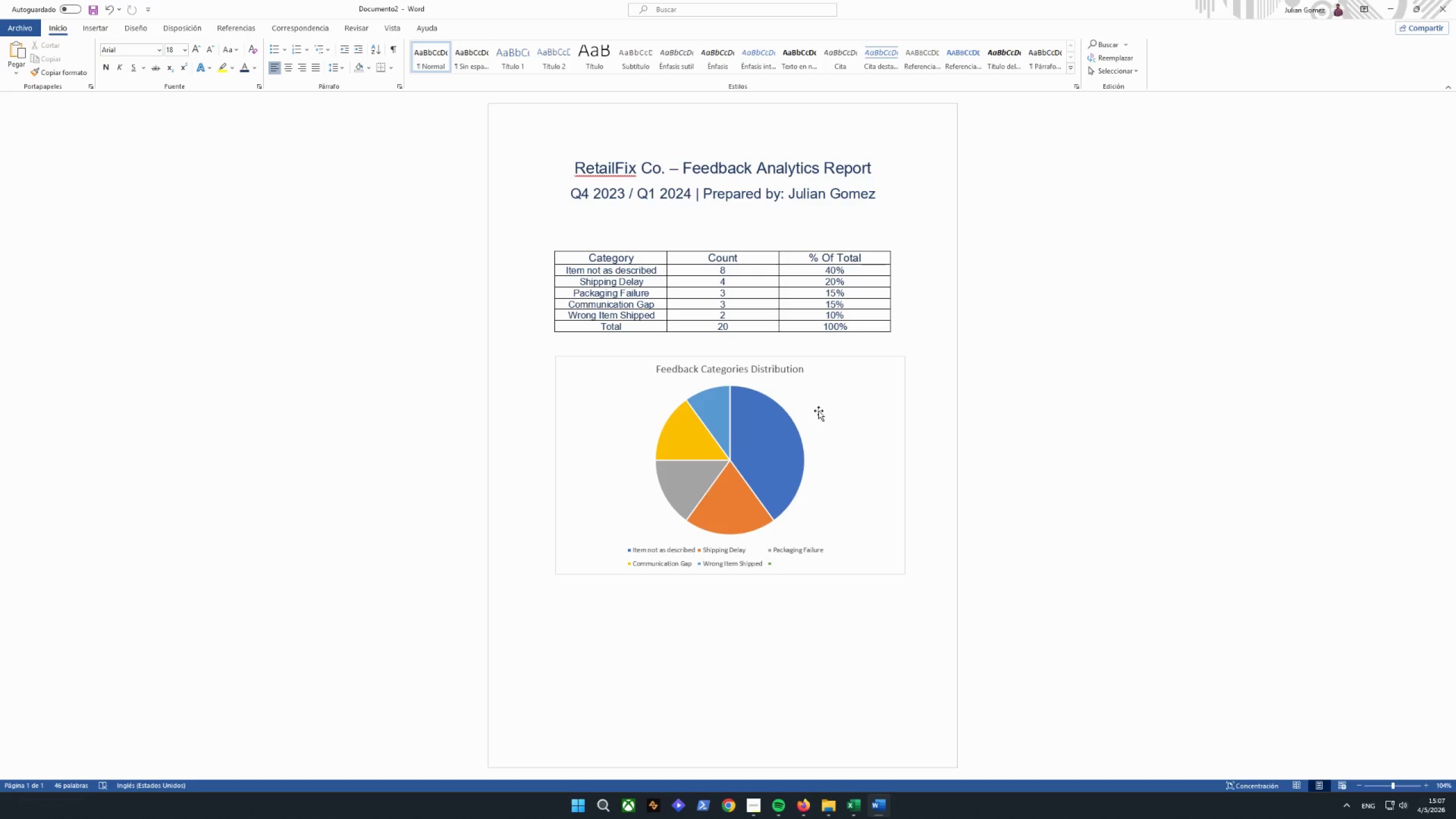 
left_click([816, 460])
 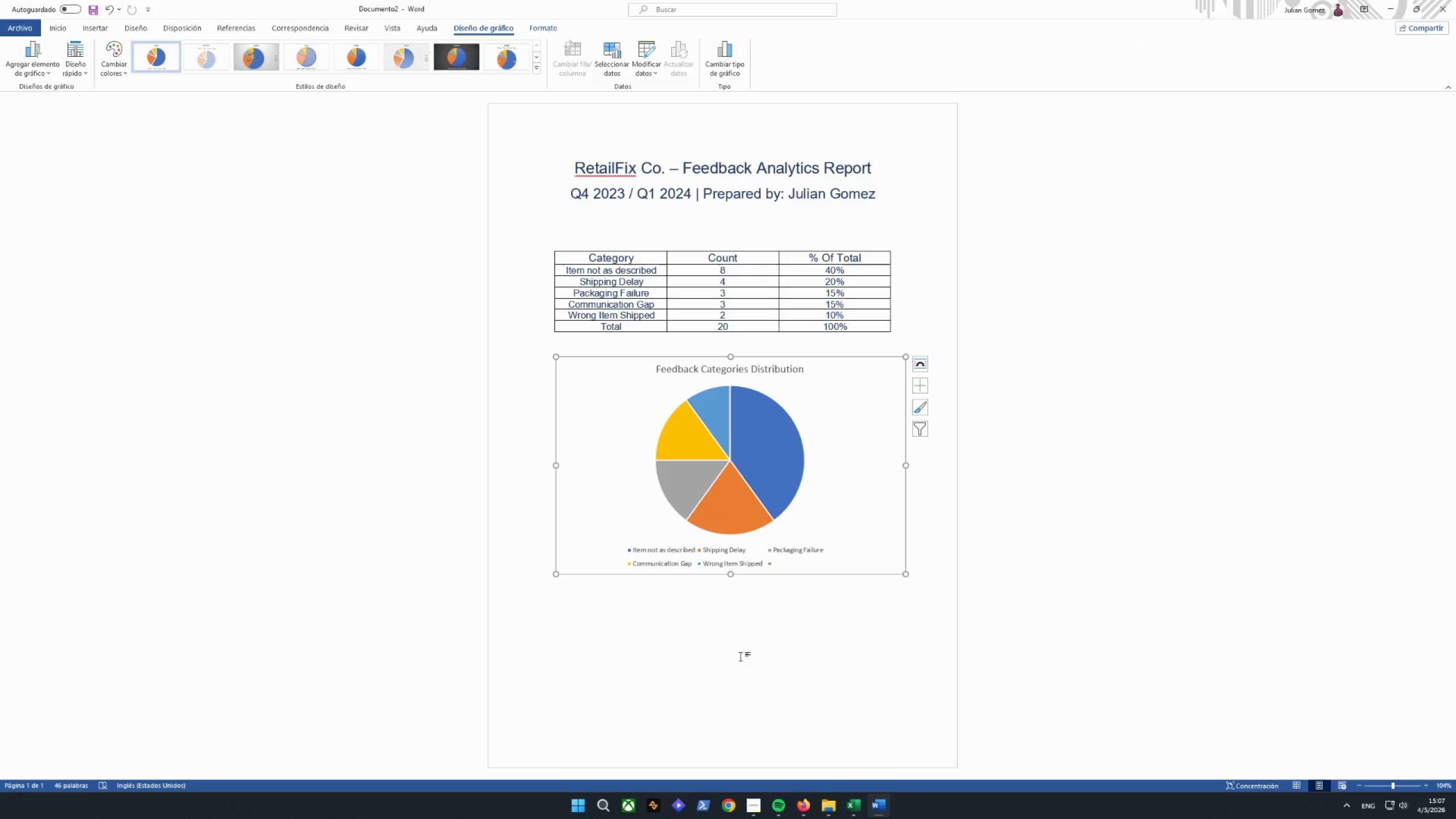 
wait(5.34)
 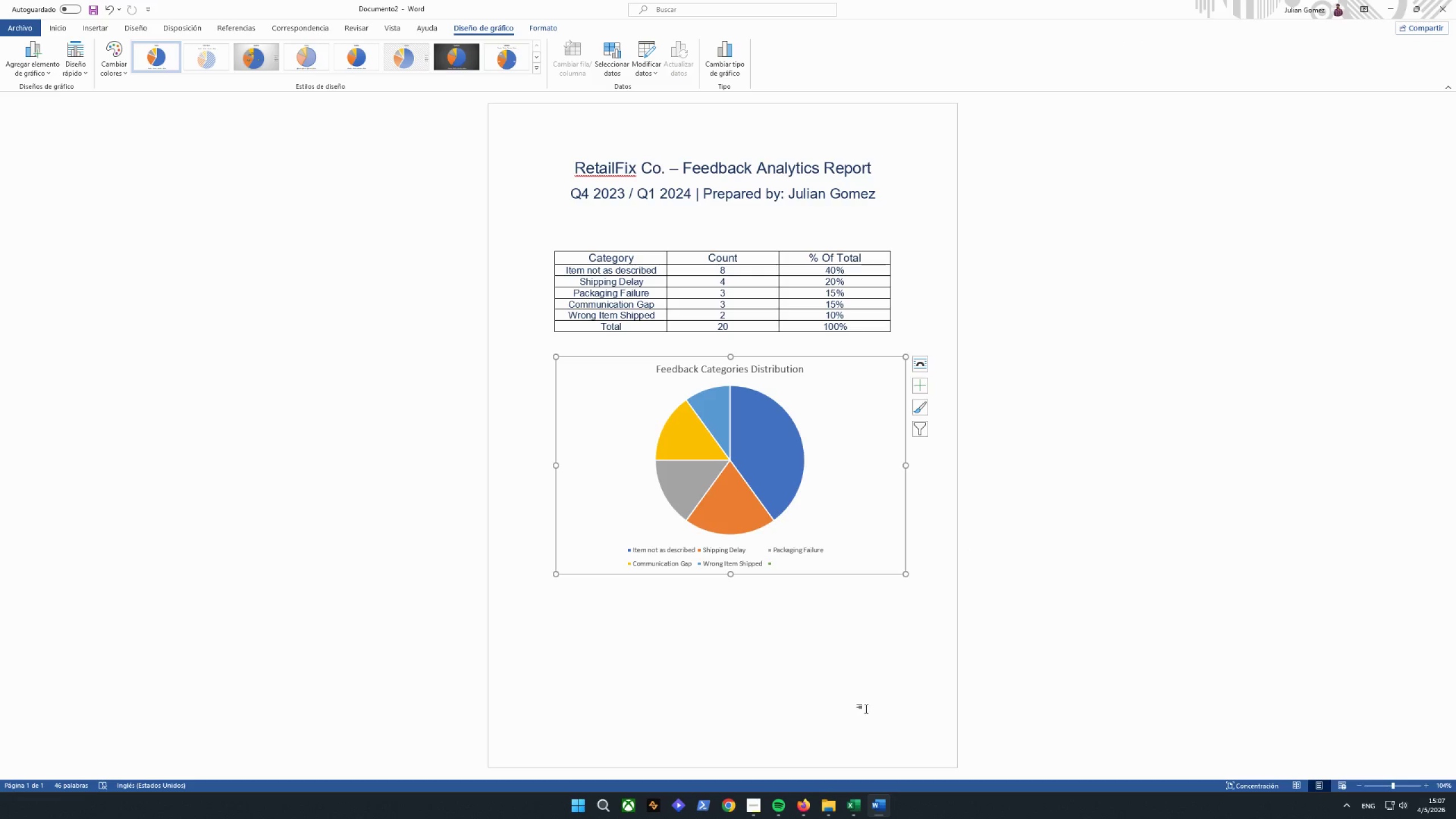 
left_click([466, 63])
 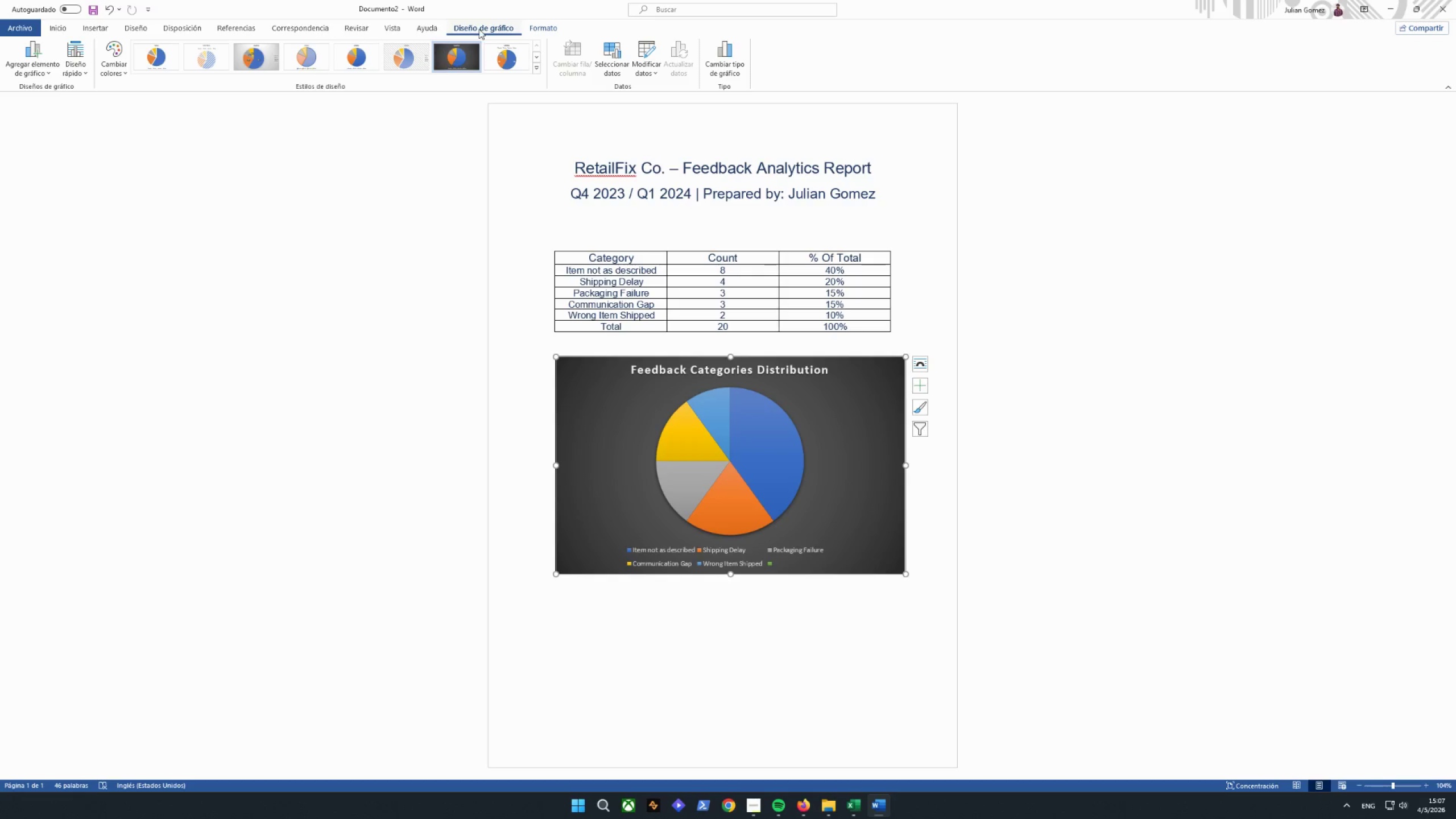 
wait(5.5)
 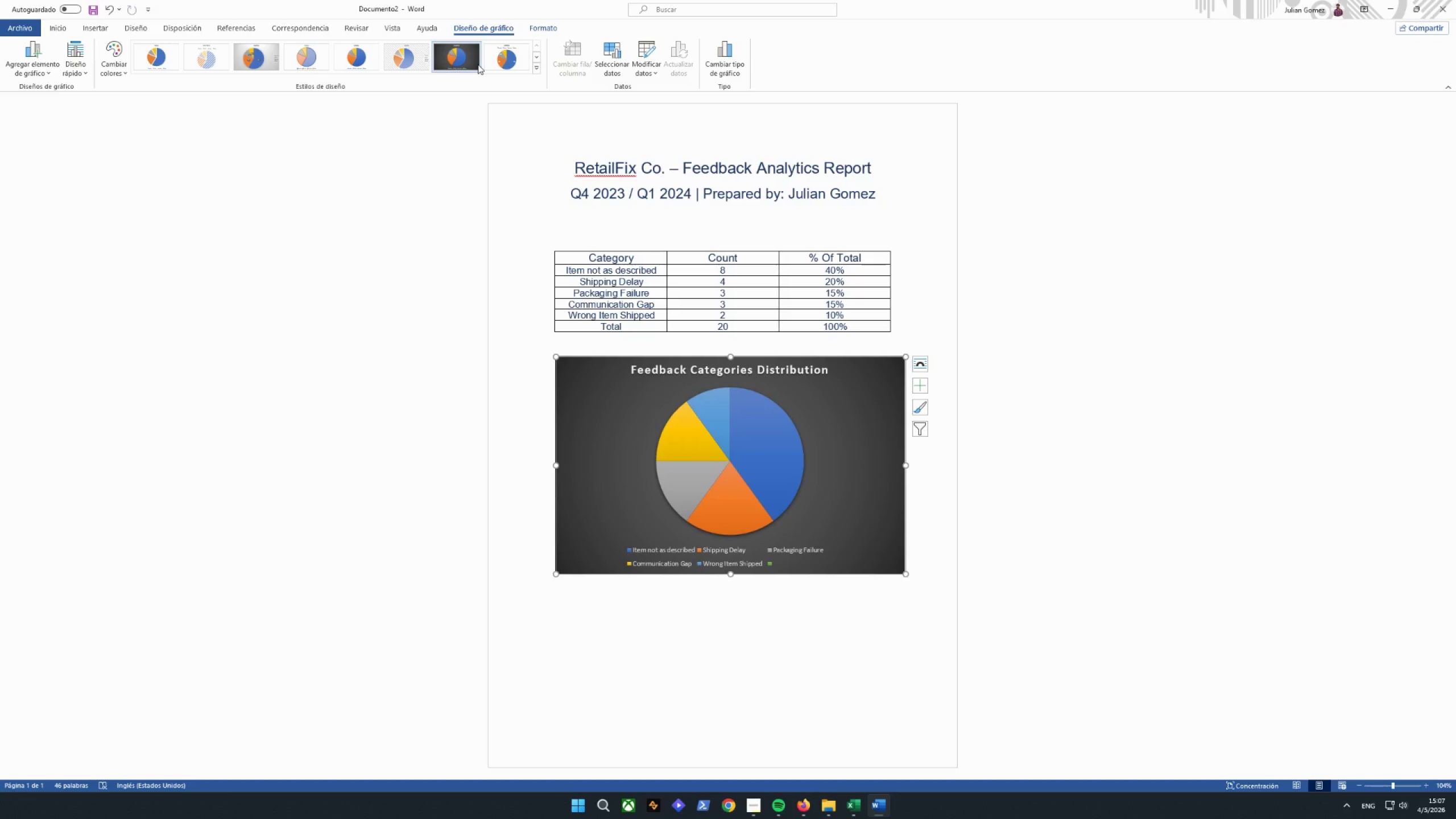 
left_click([113, 75])
 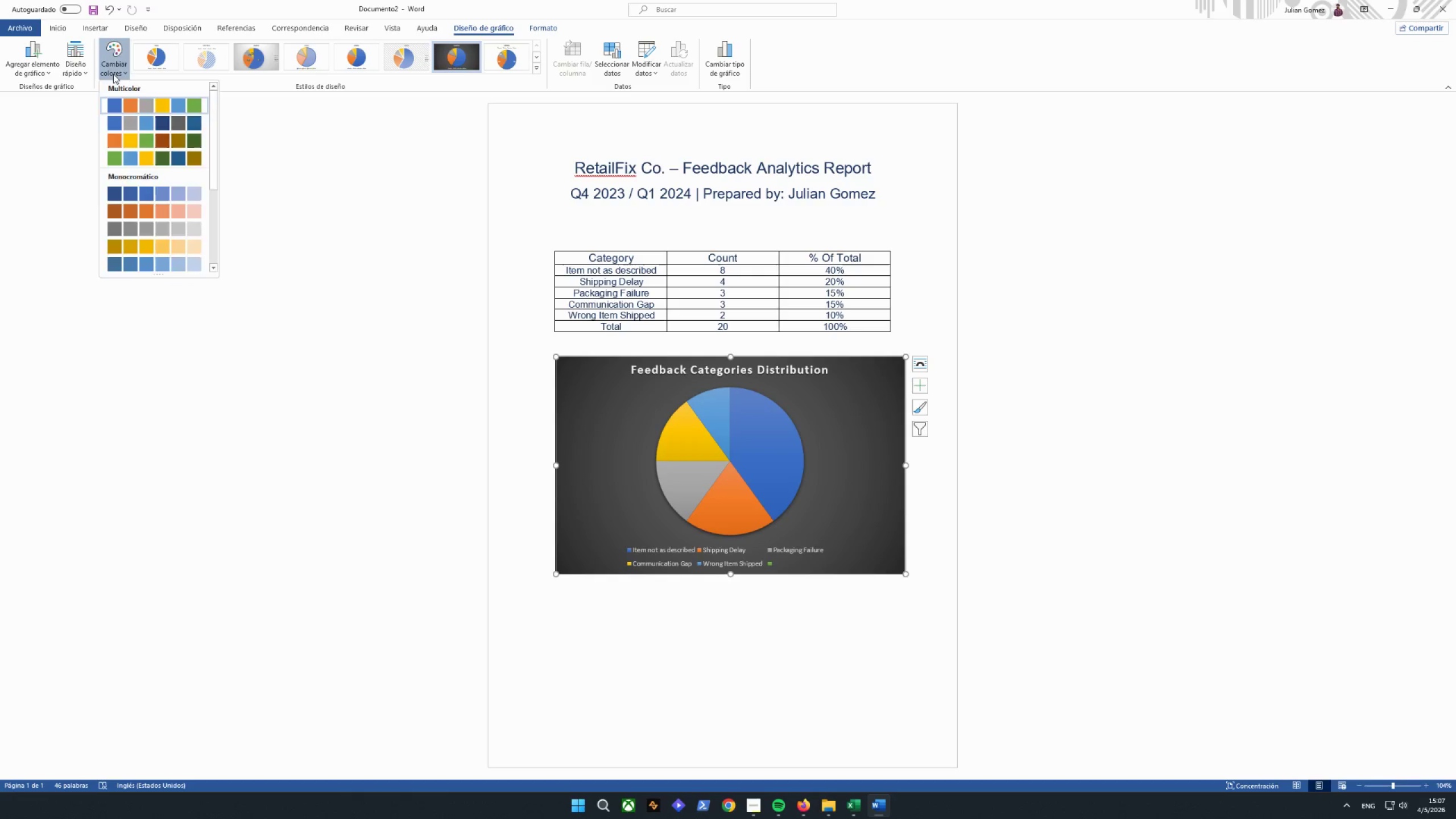 
left_click([113, 74])
 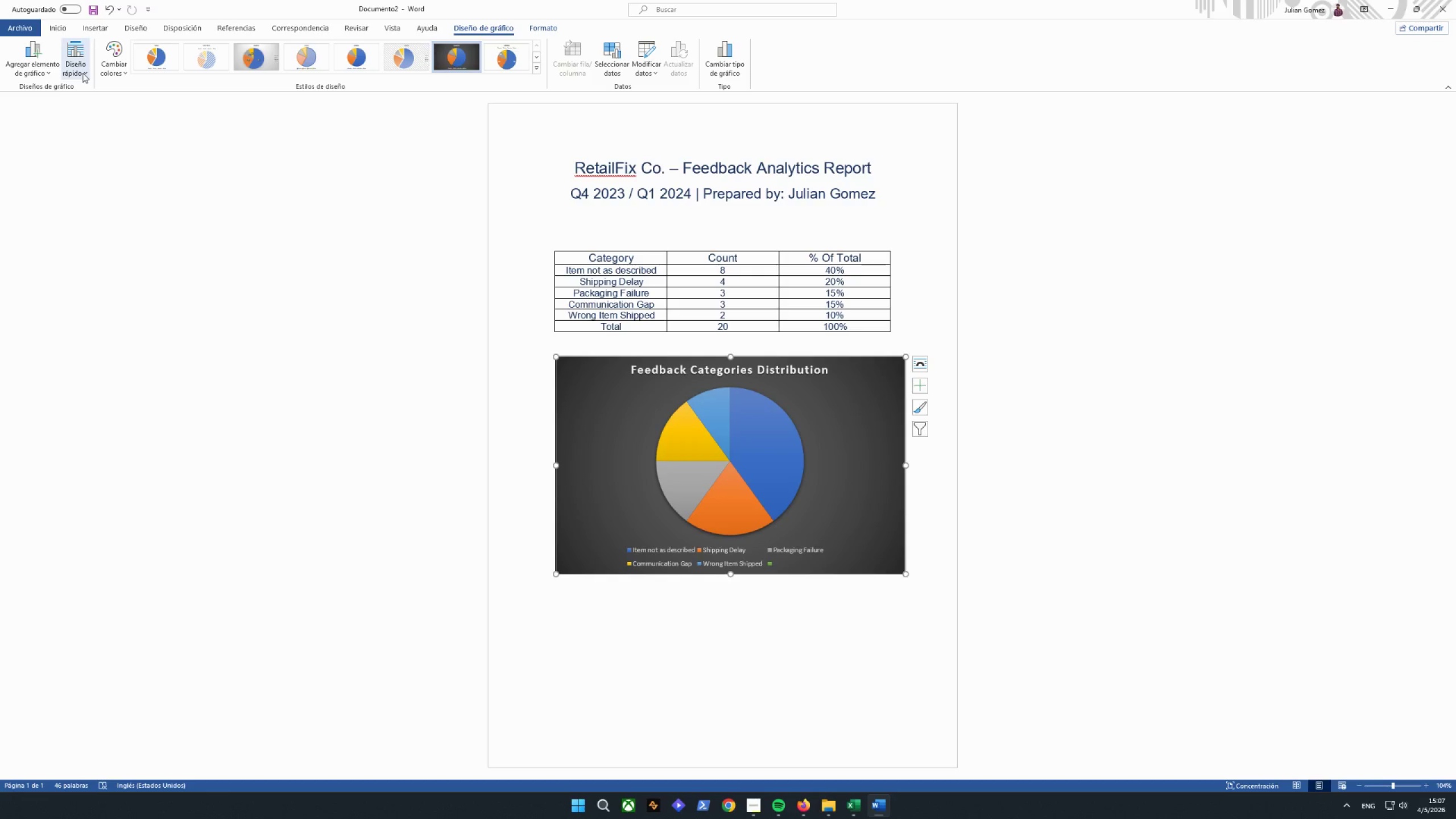 
left_click([80, 73])
 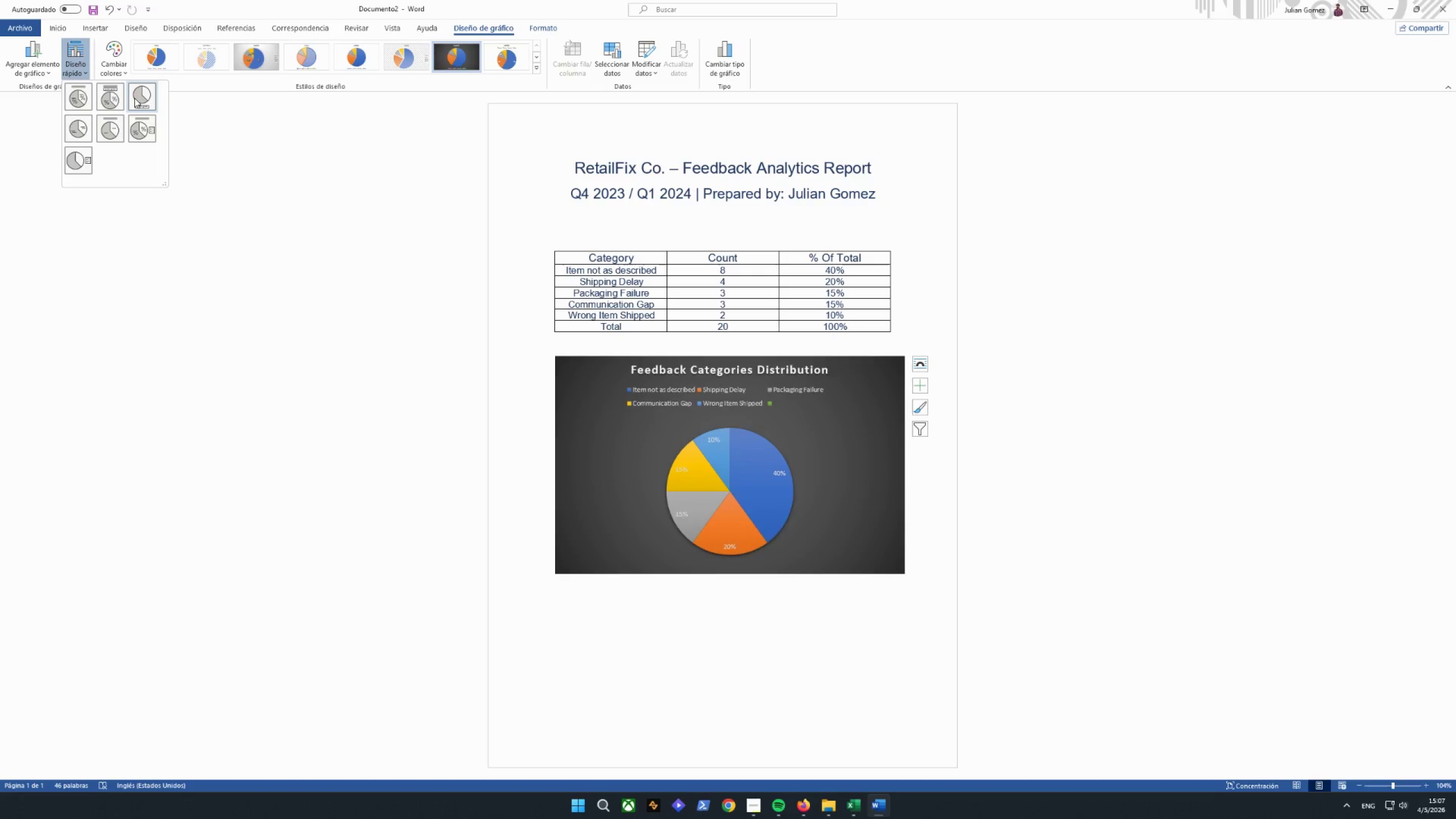 
mouse_move([114, 101])
 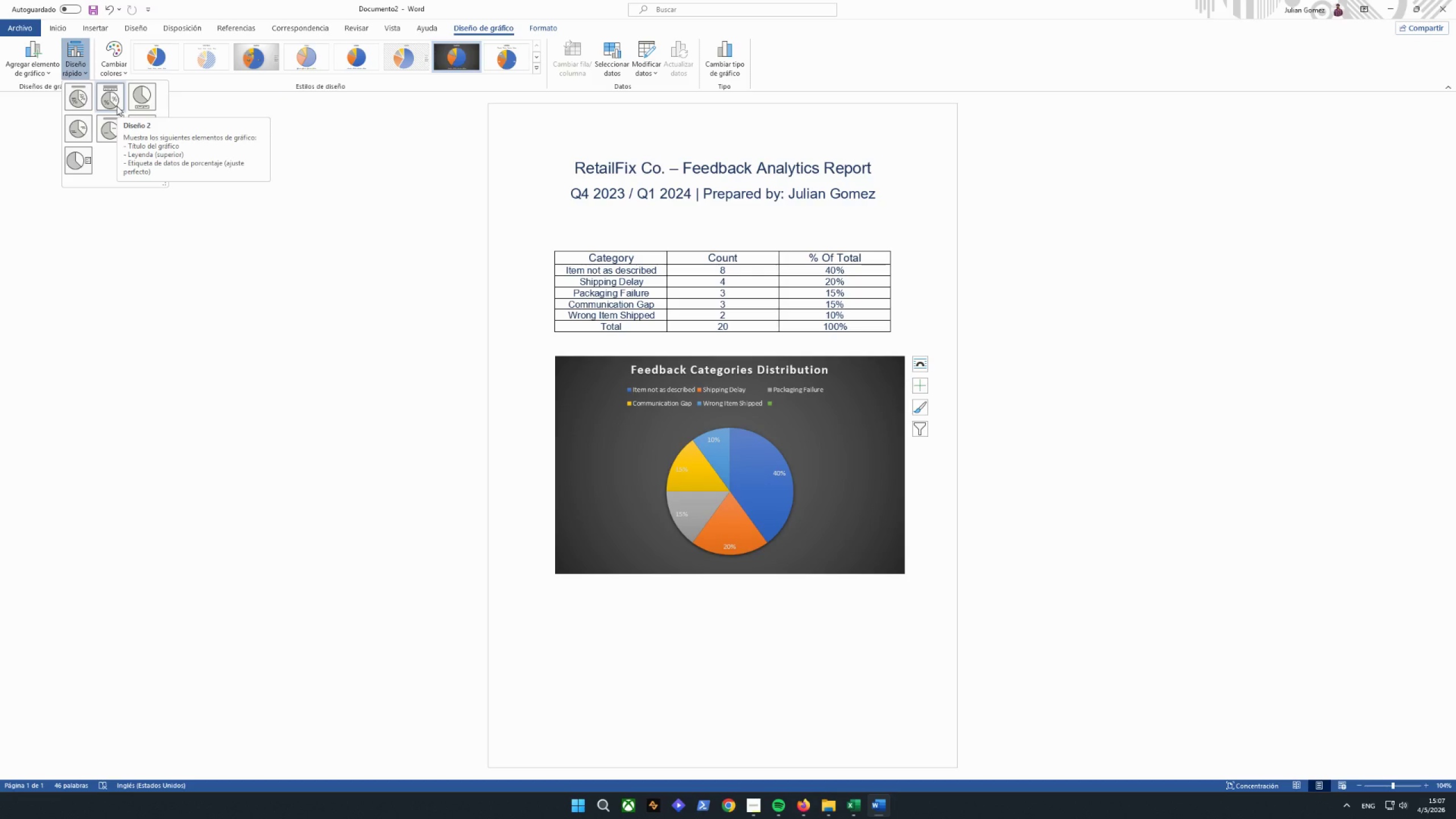 
mouse_move([101, 135])
 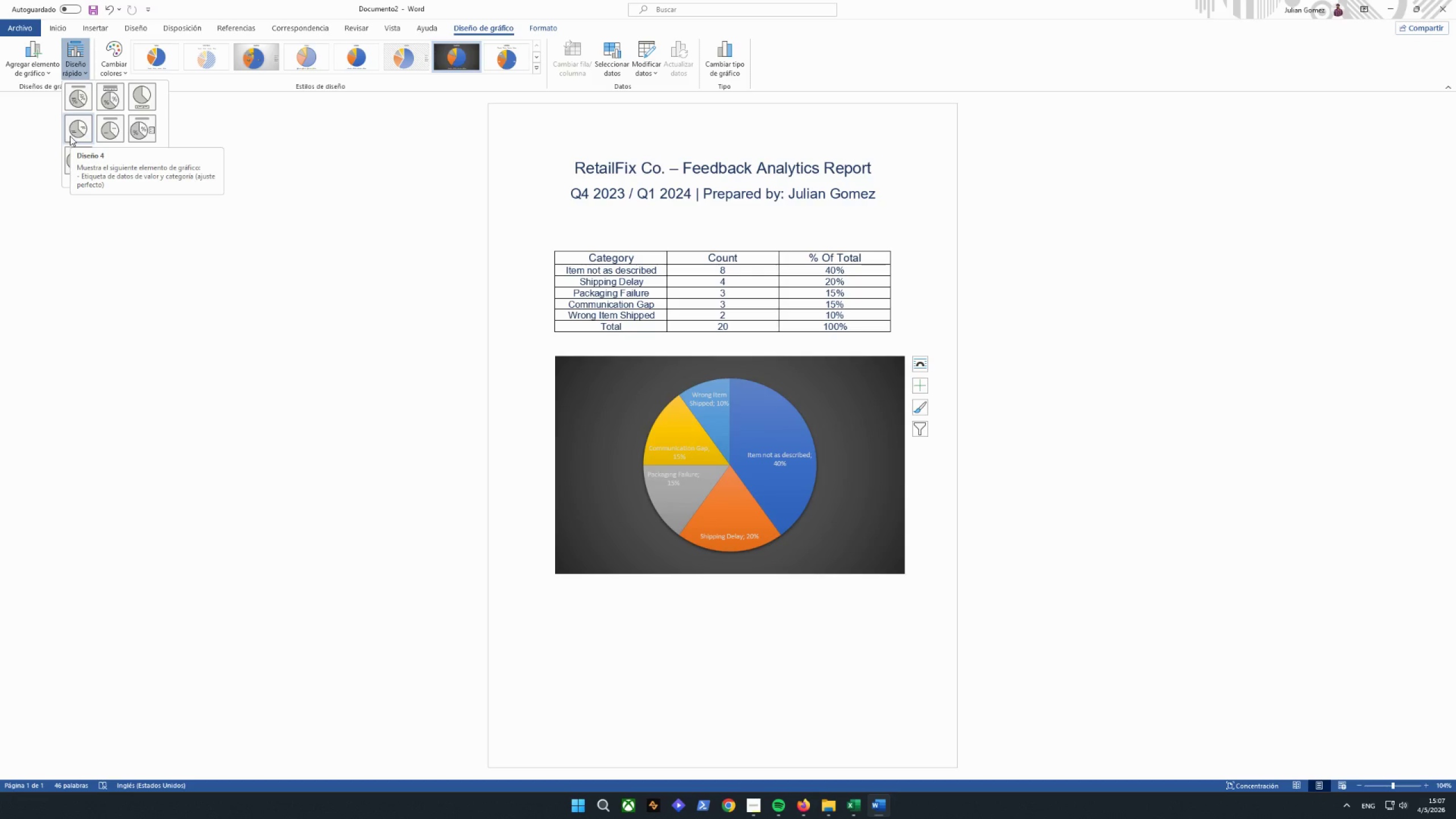 
mouse_move([125, 132])
 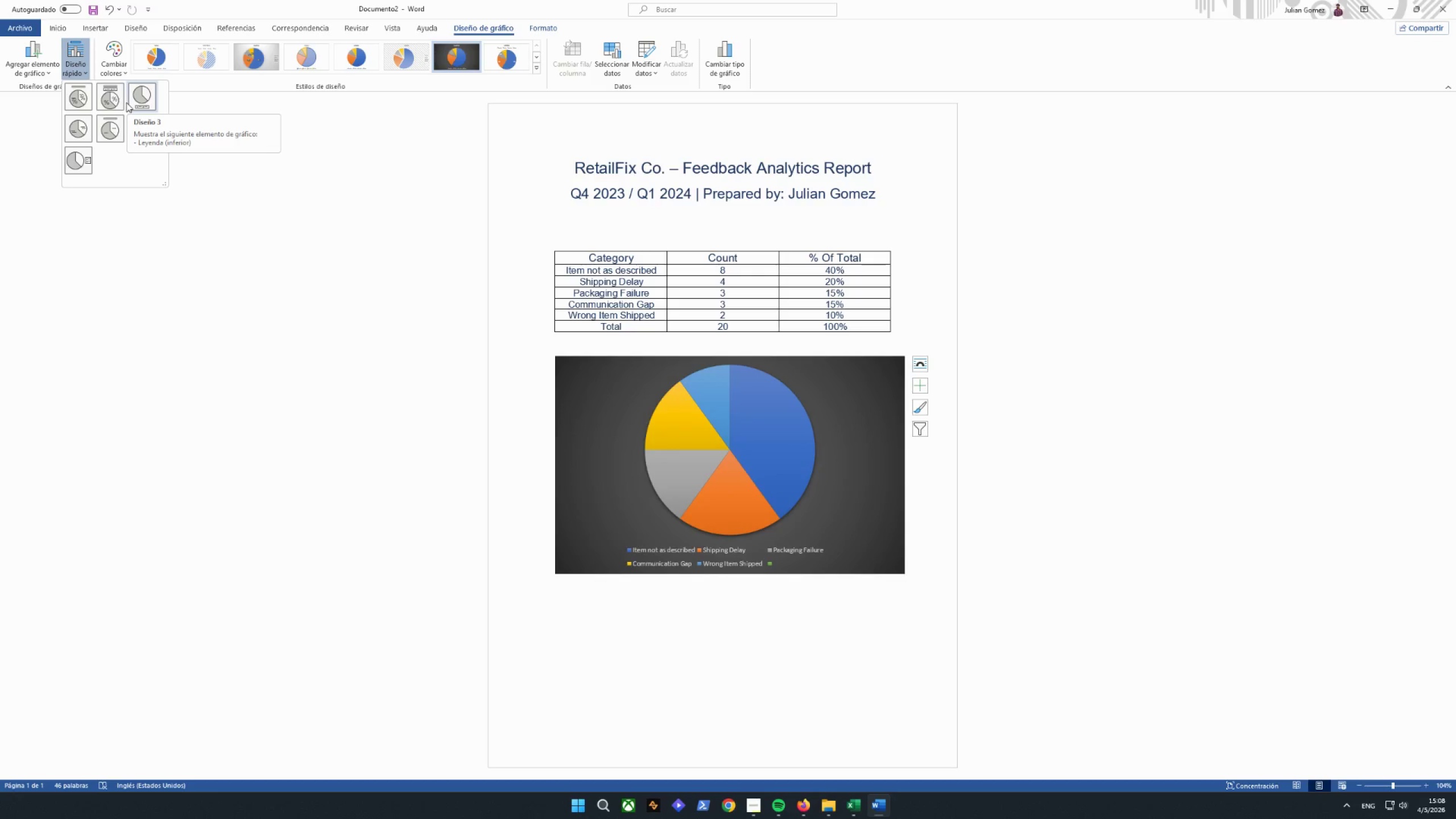 
wait(11.99)
 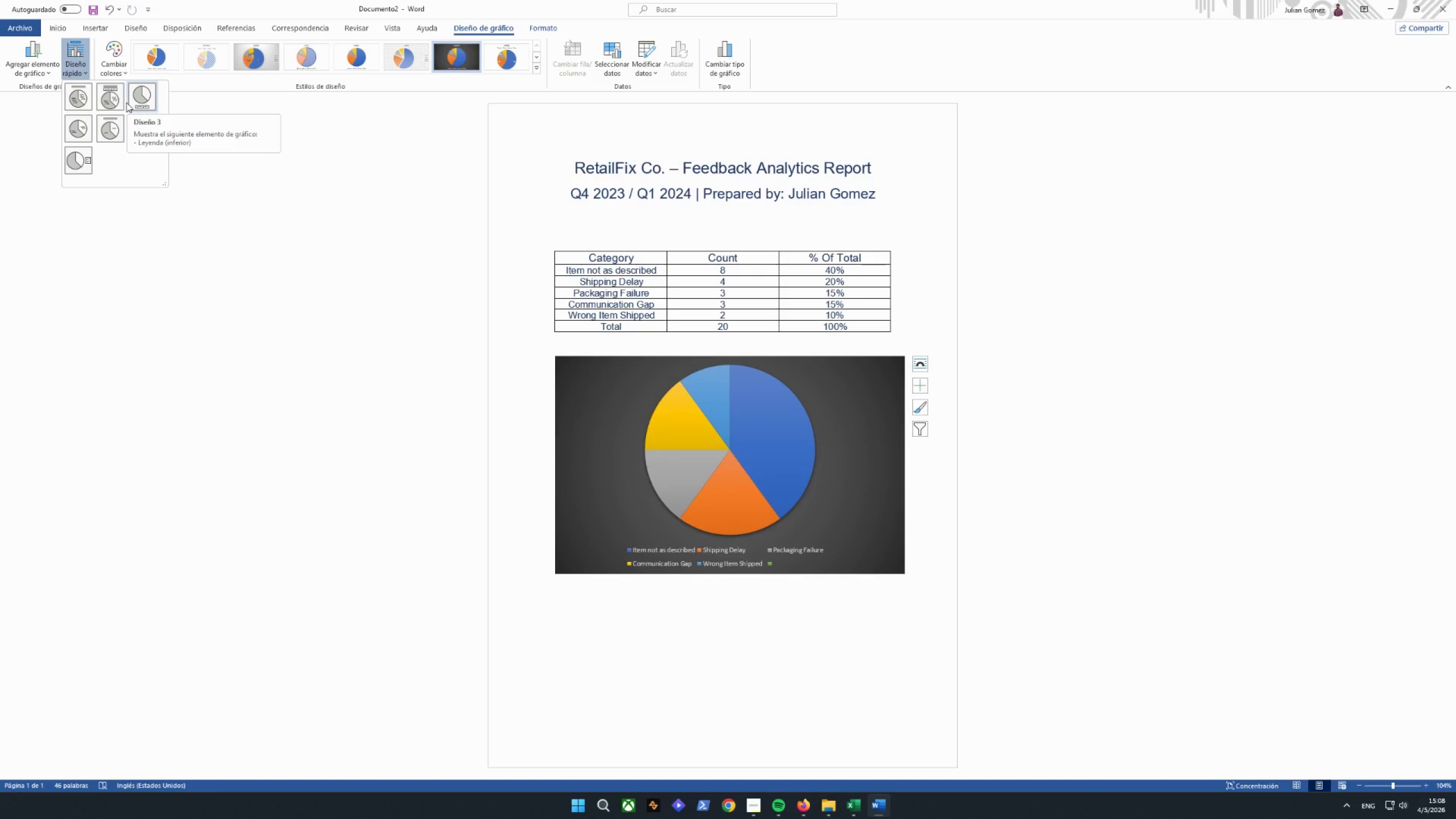 
left_click([138, 127])
 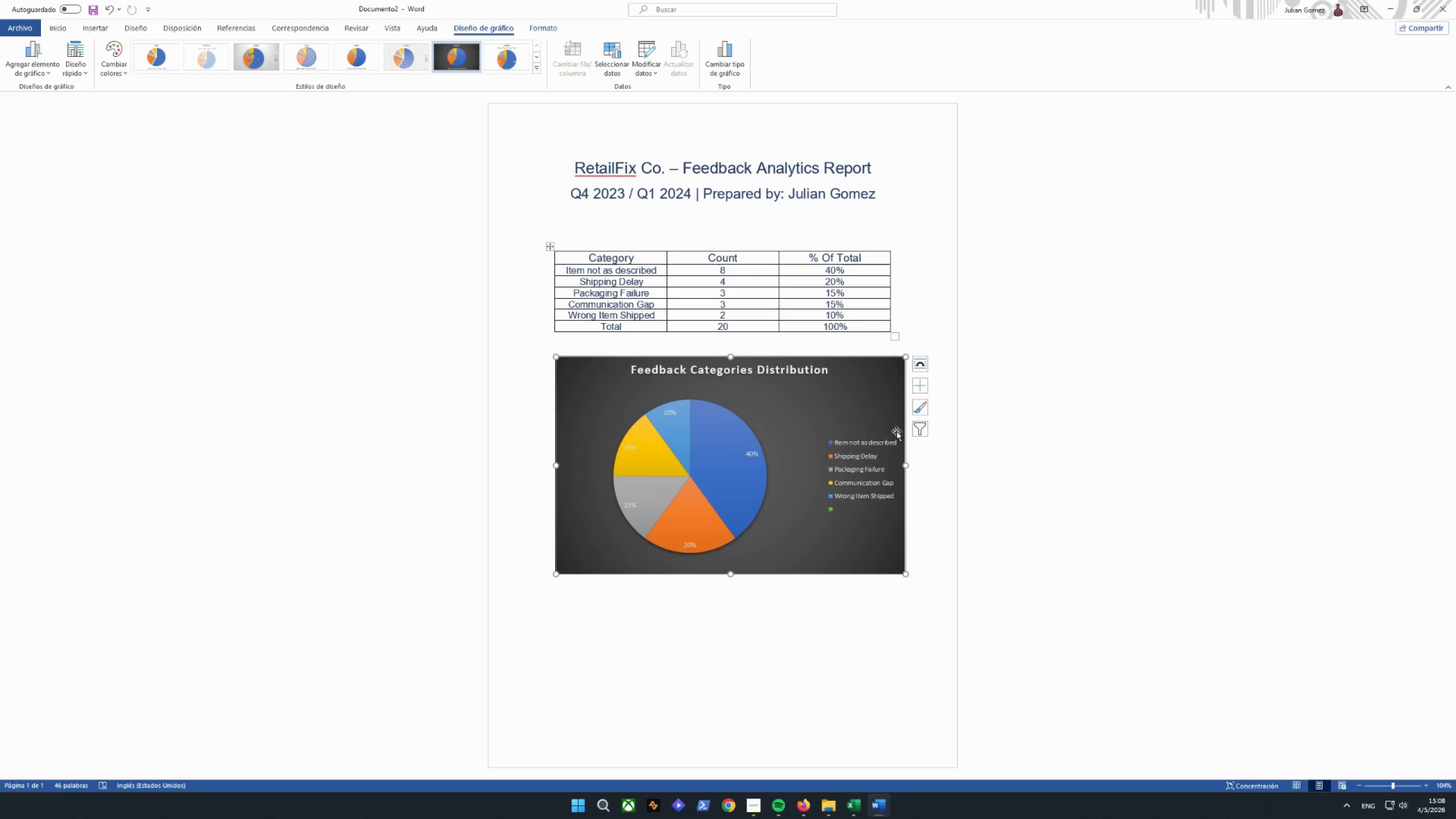 
left_click([924, 435])
 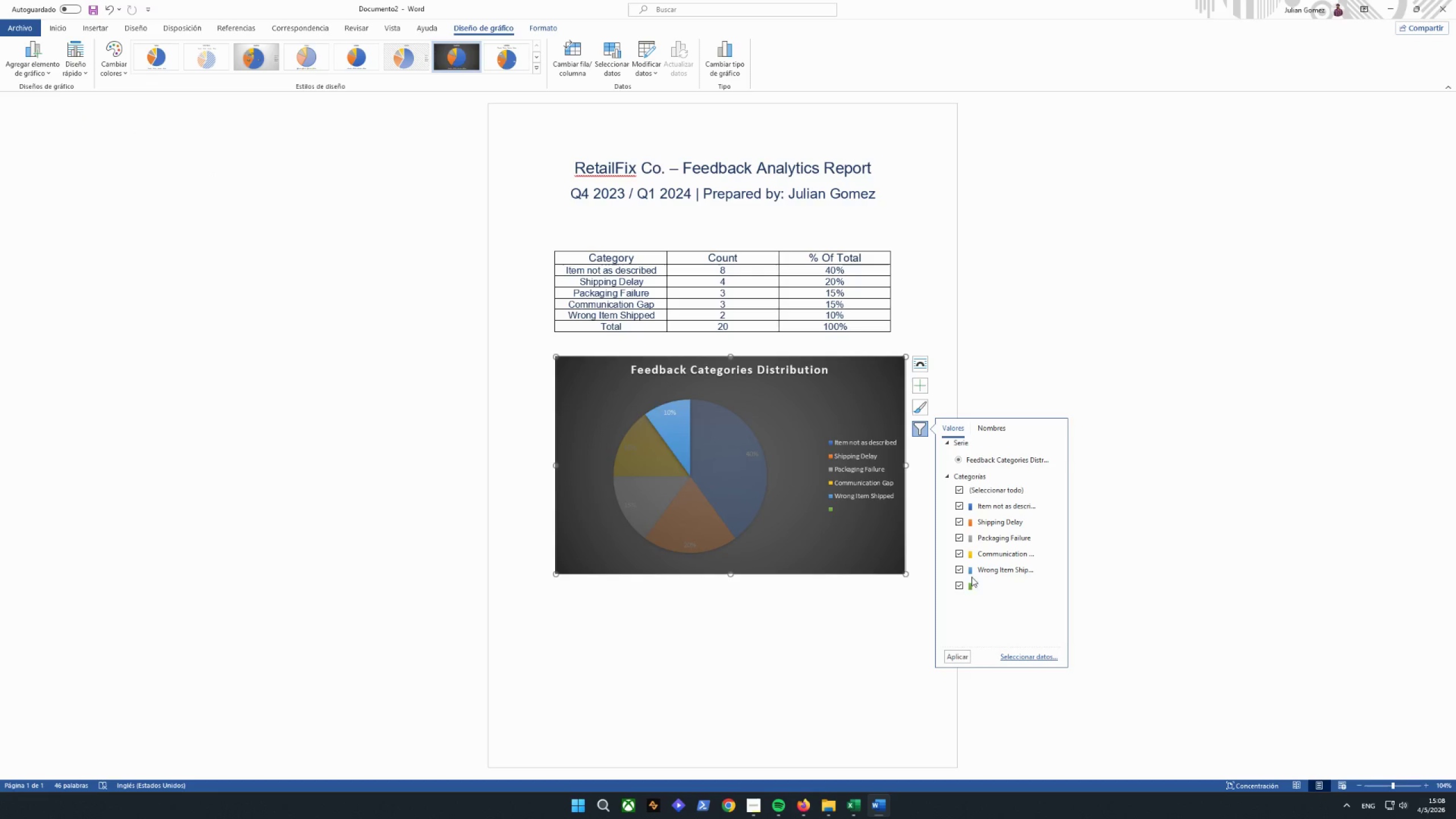 
left_click([960, 586])
 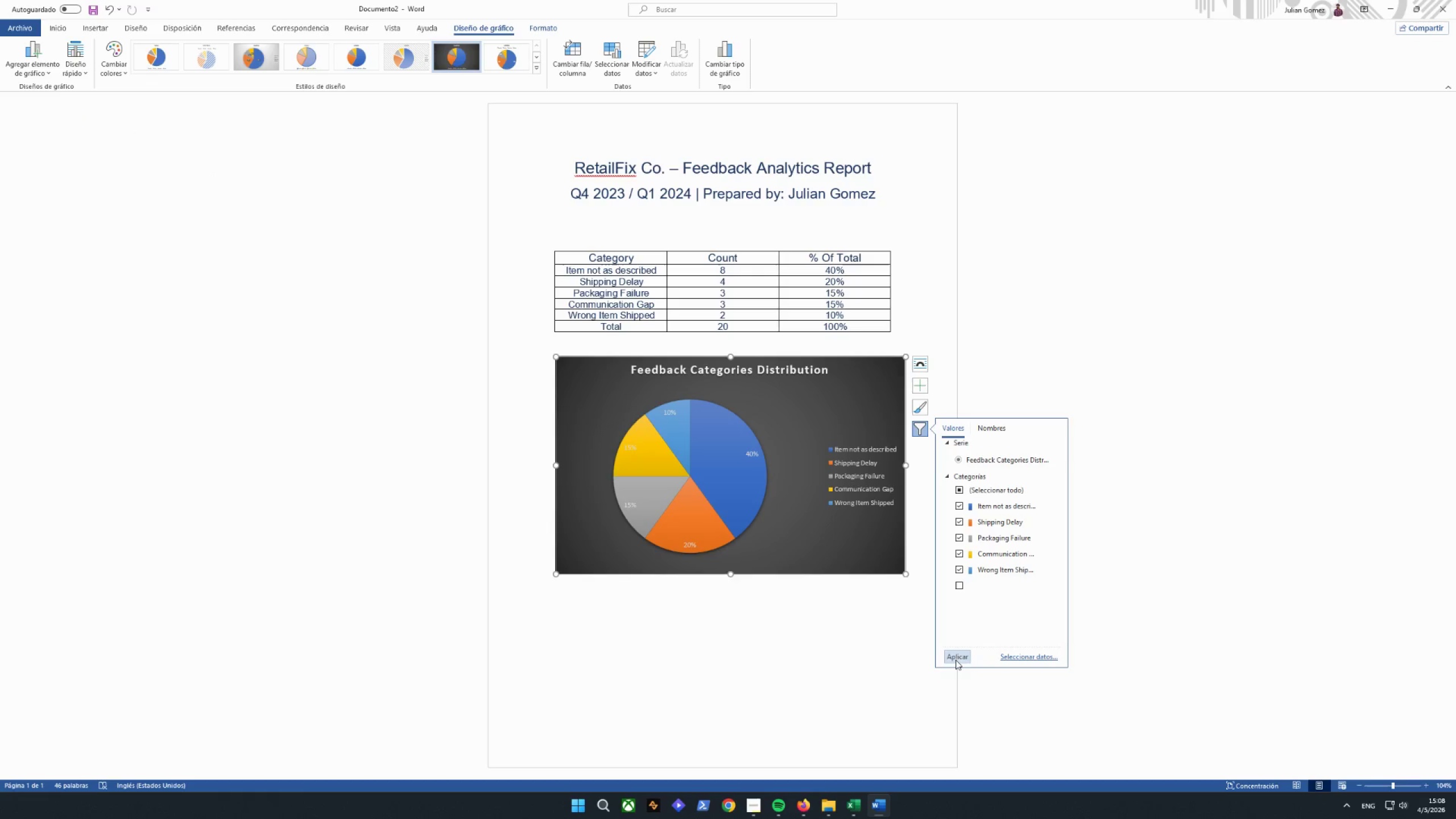 
left_click([884, 636])
 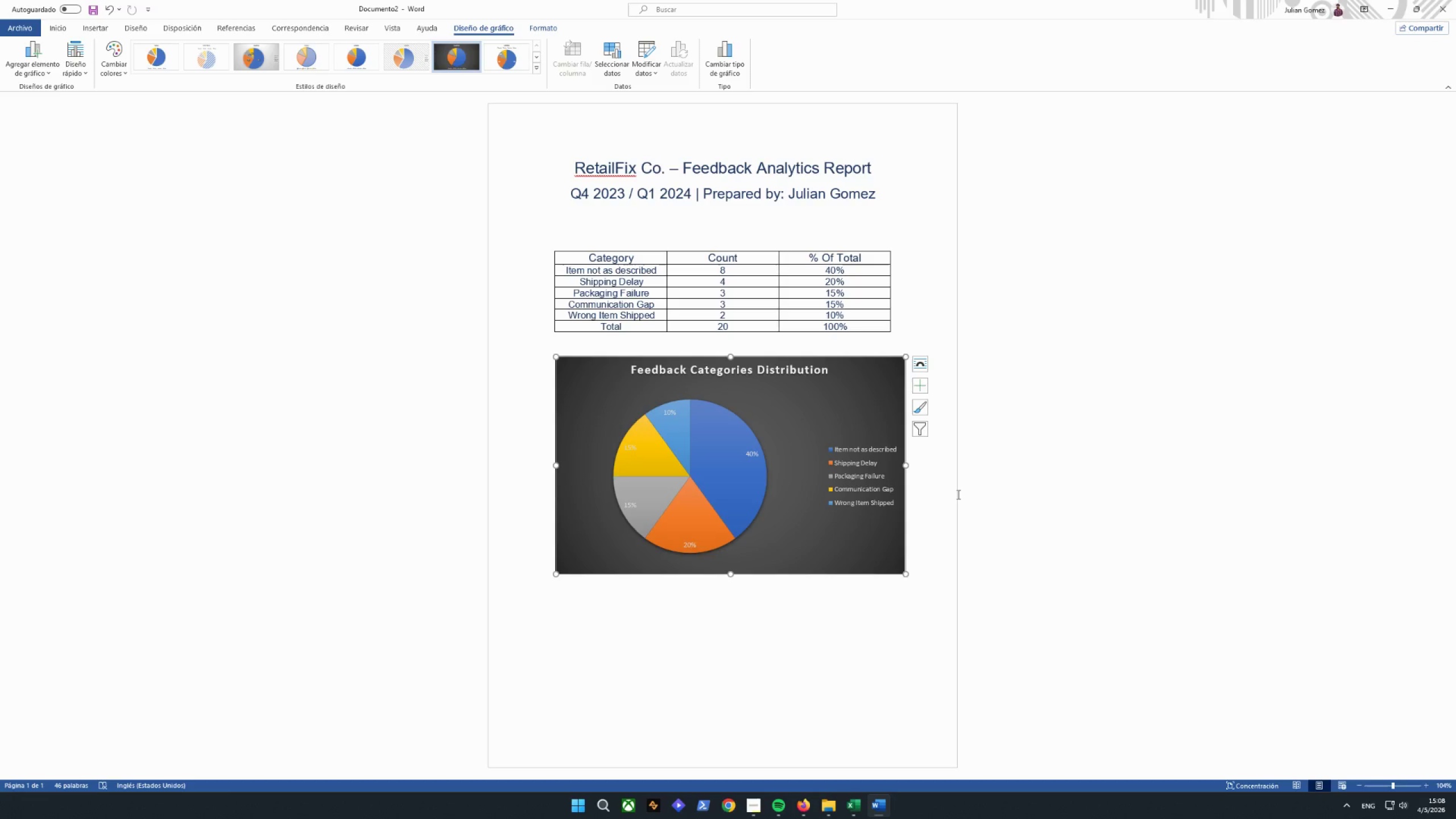 
left_click([907, 320])
 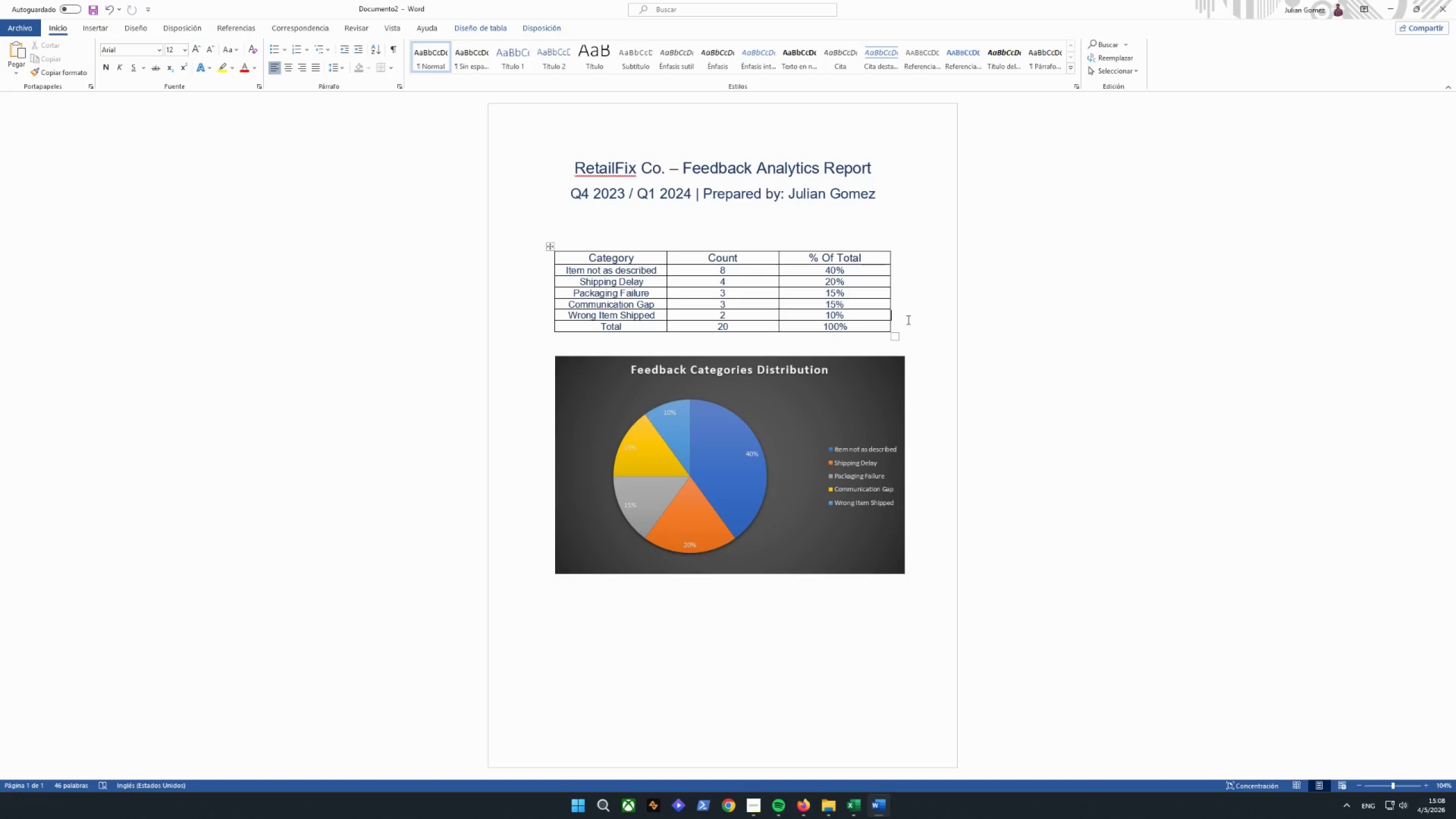 
key(Enter)
 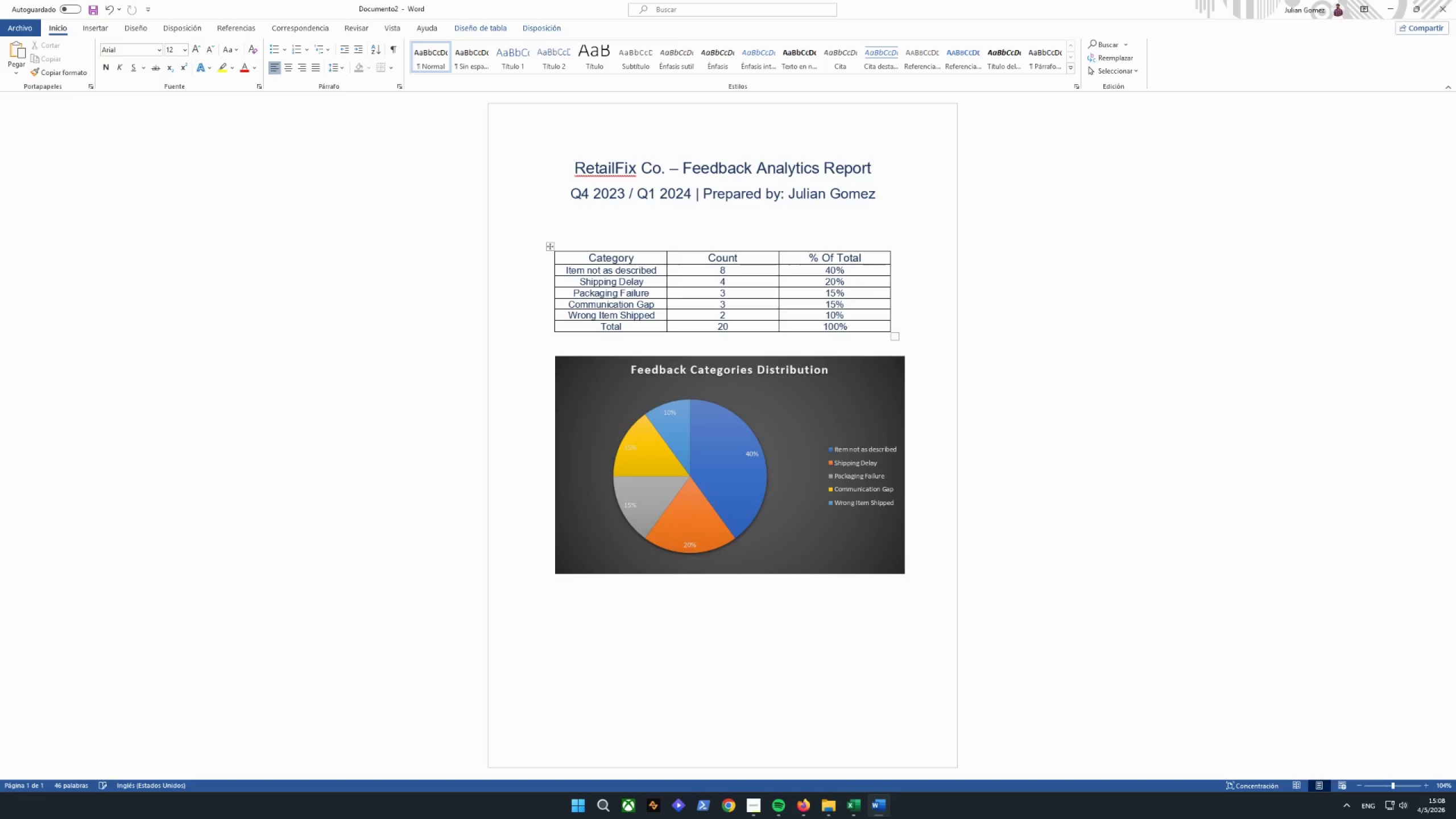 
key(Enter)
 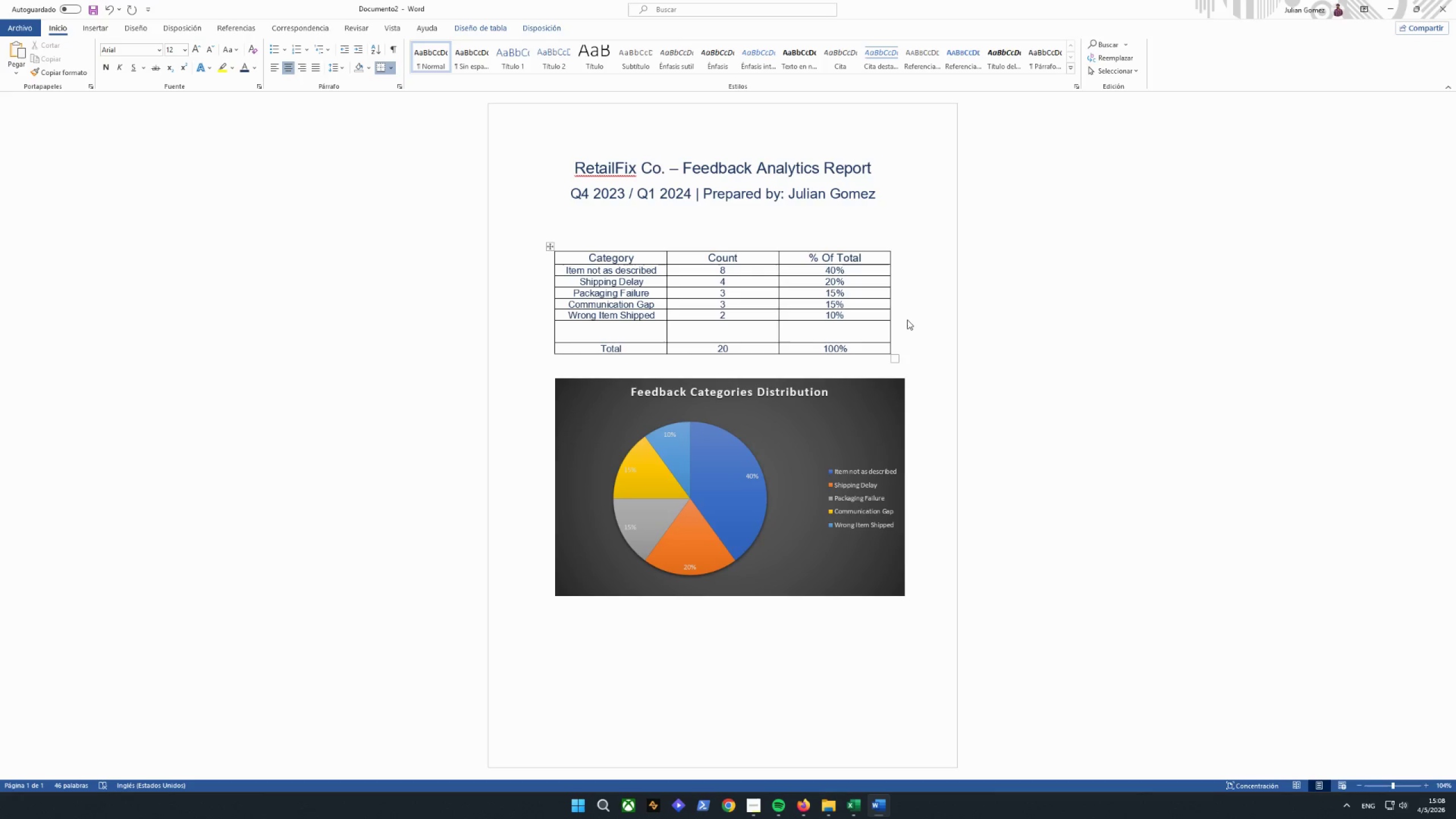 
key(Control+Z)
 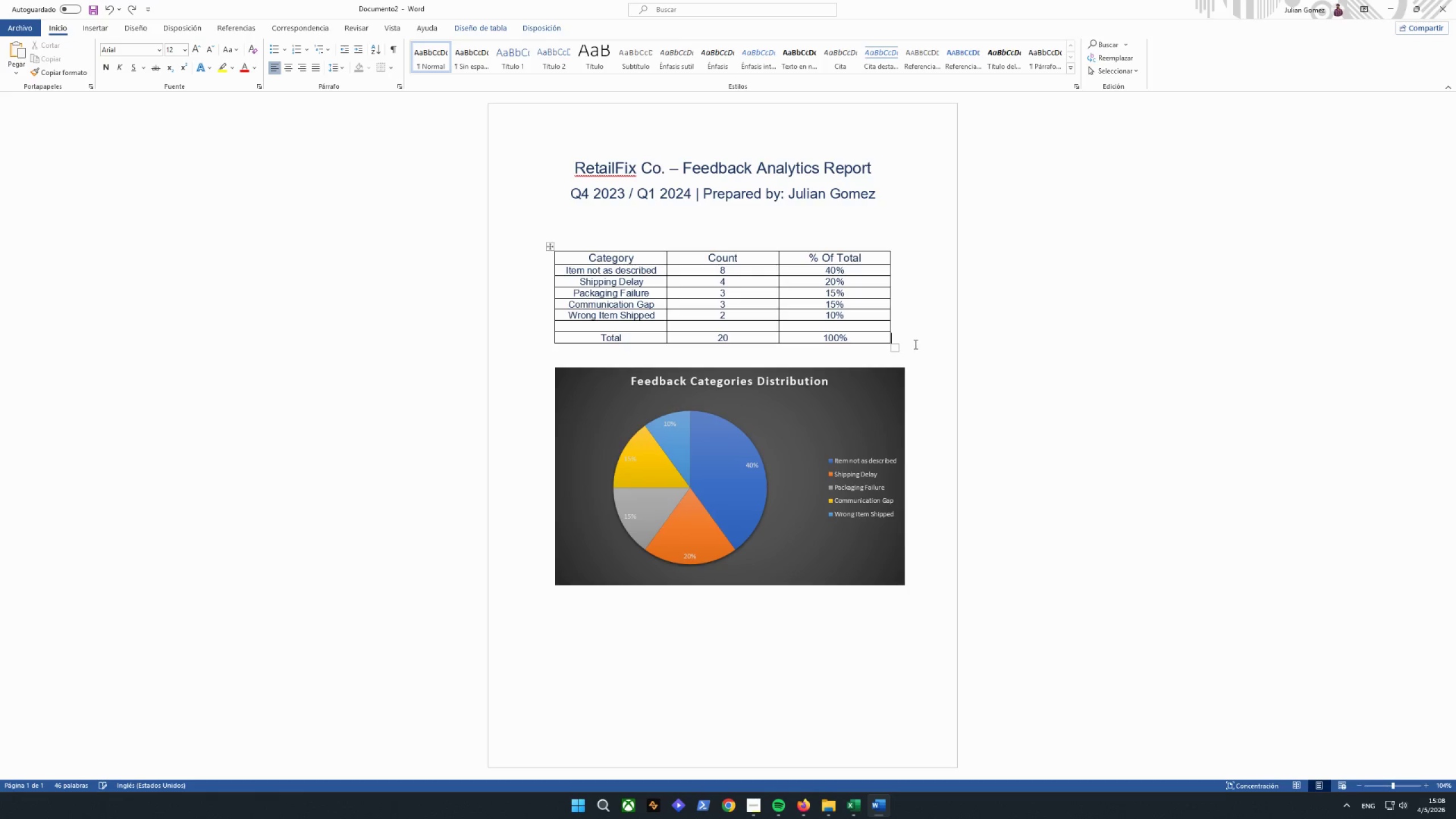 
key(Enter)
 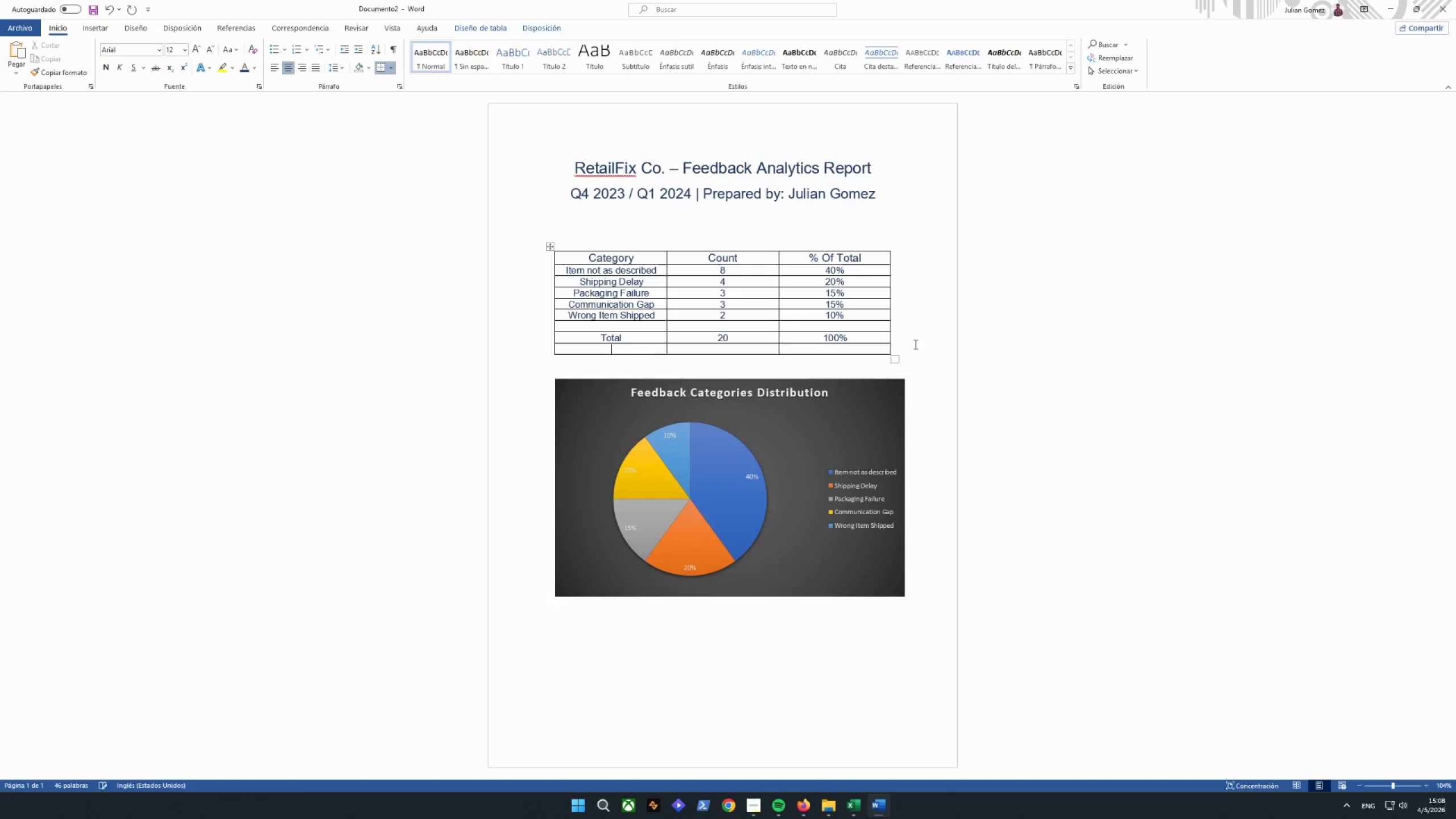 
key(Enter)
 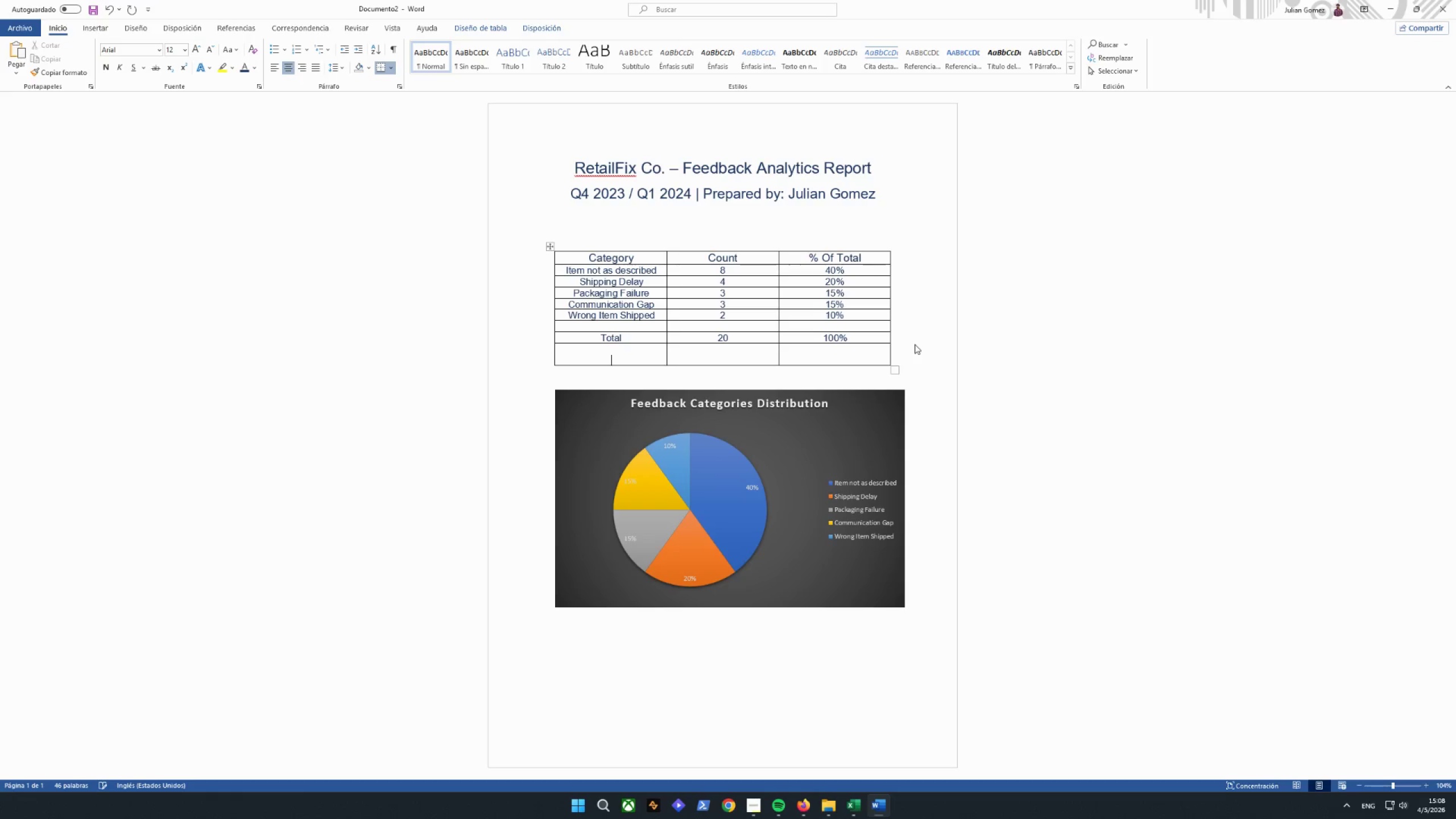 
key(Enter)
 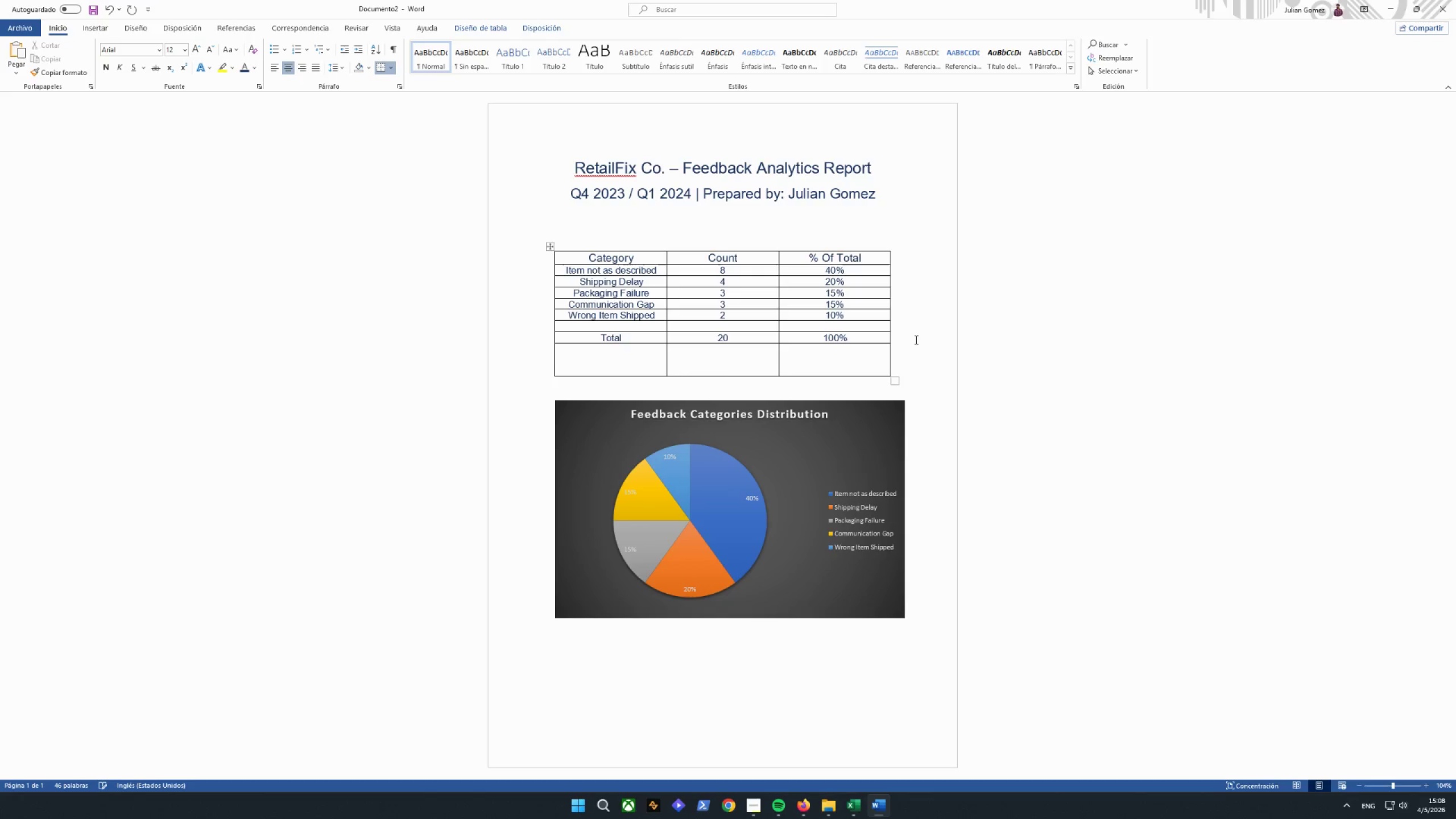 
key(Control+Z)
 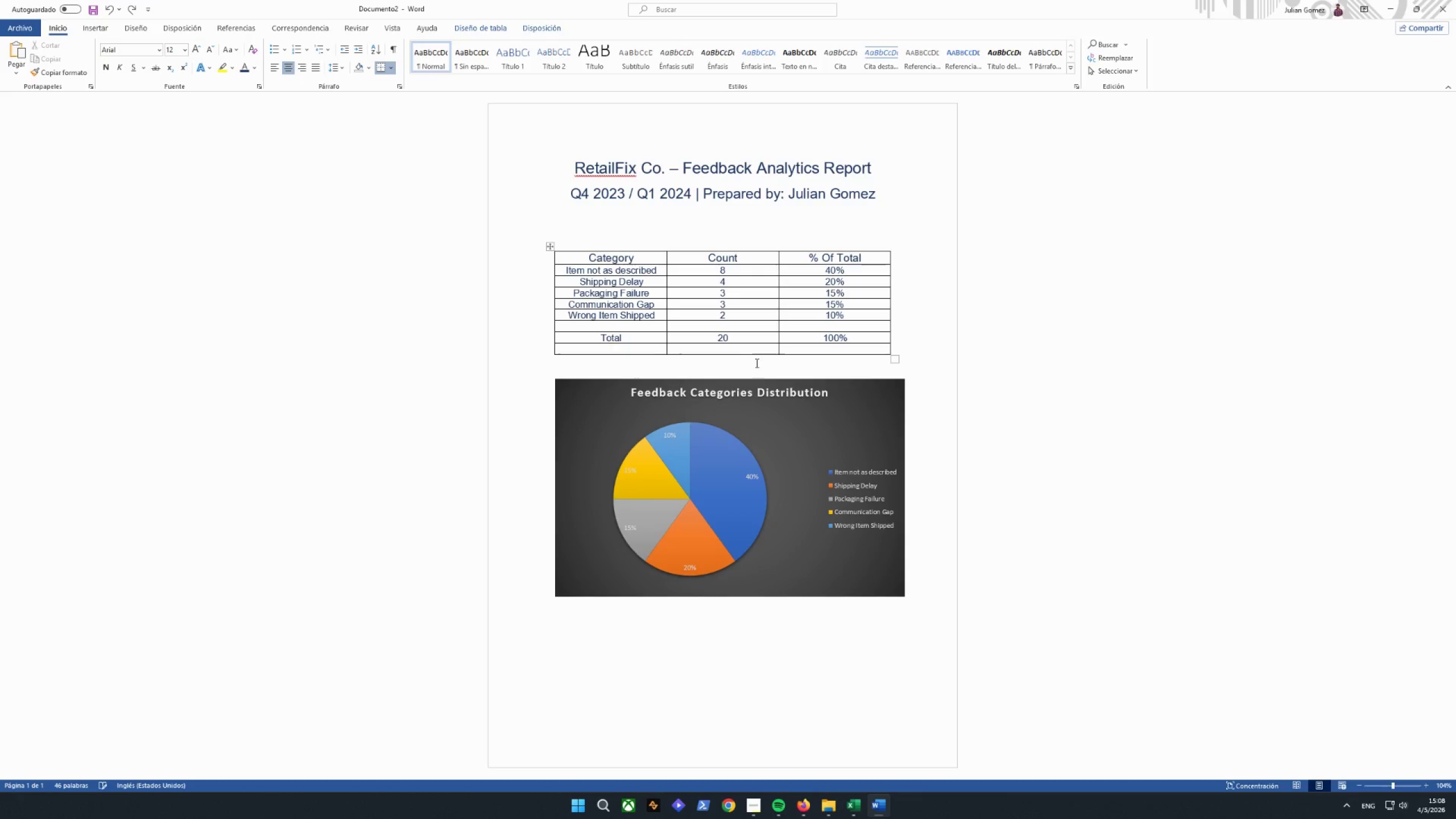 
key(Control+Z)
 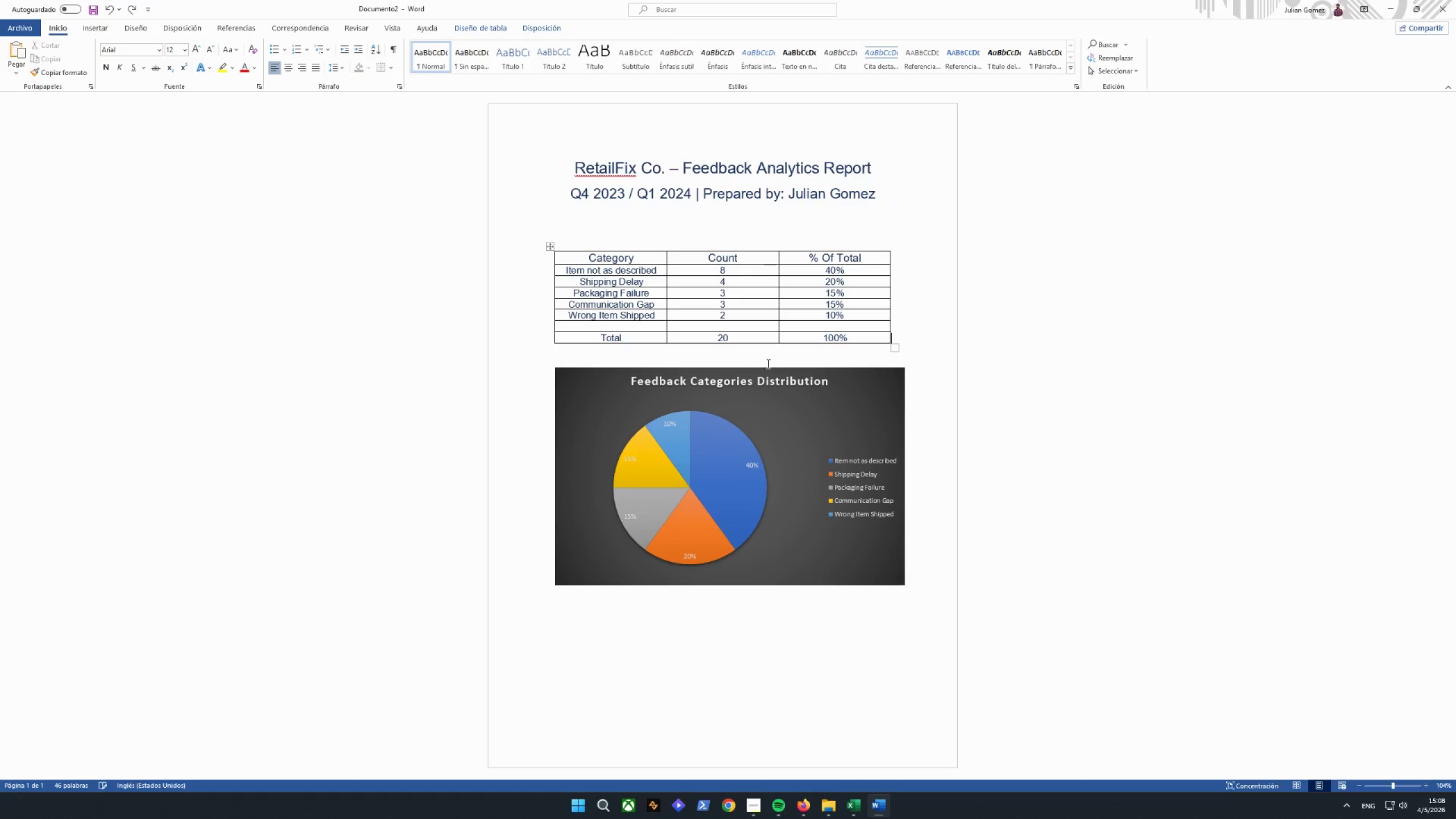 
left_click([762, 357])
 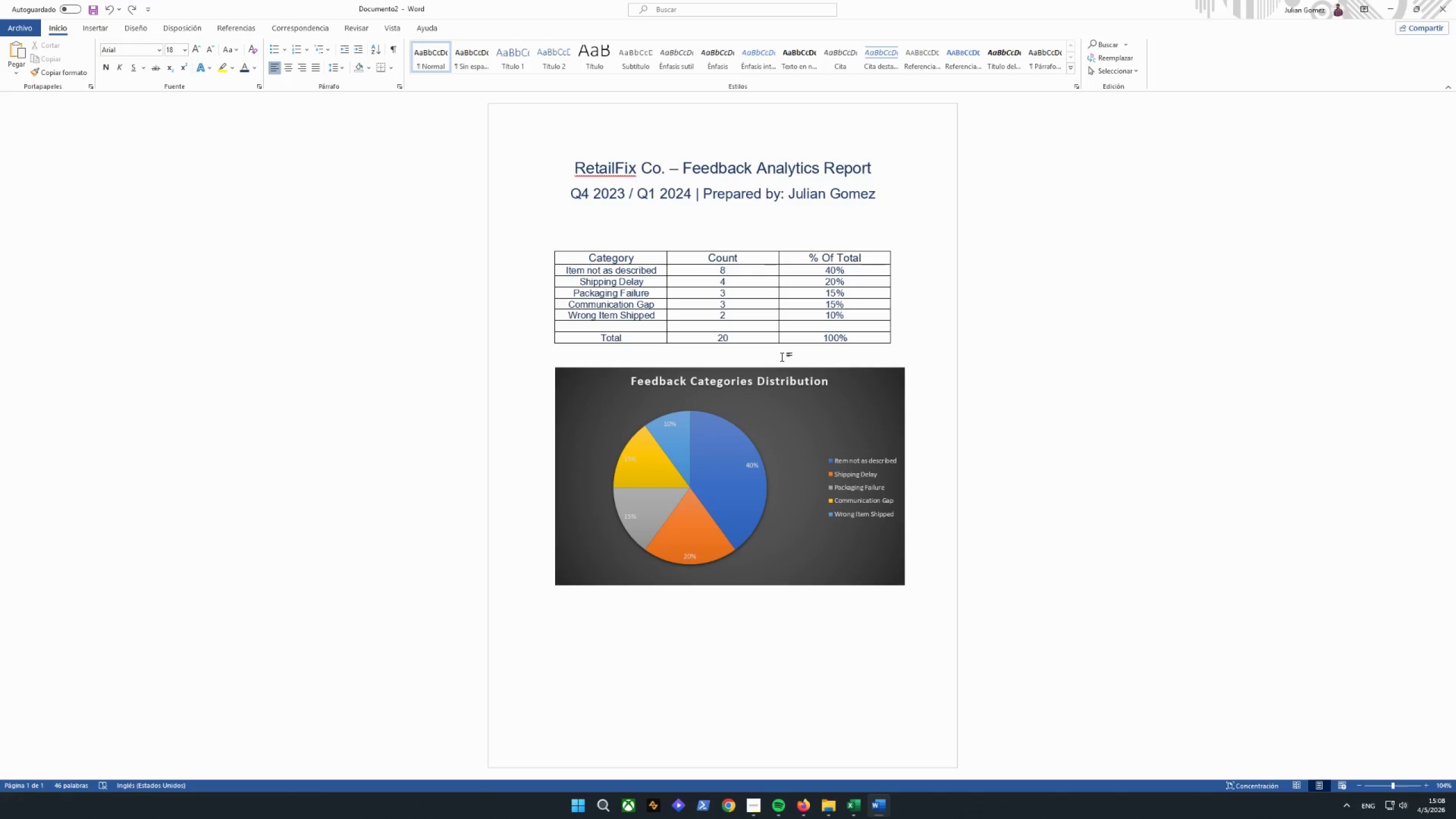 
key(Enter)
 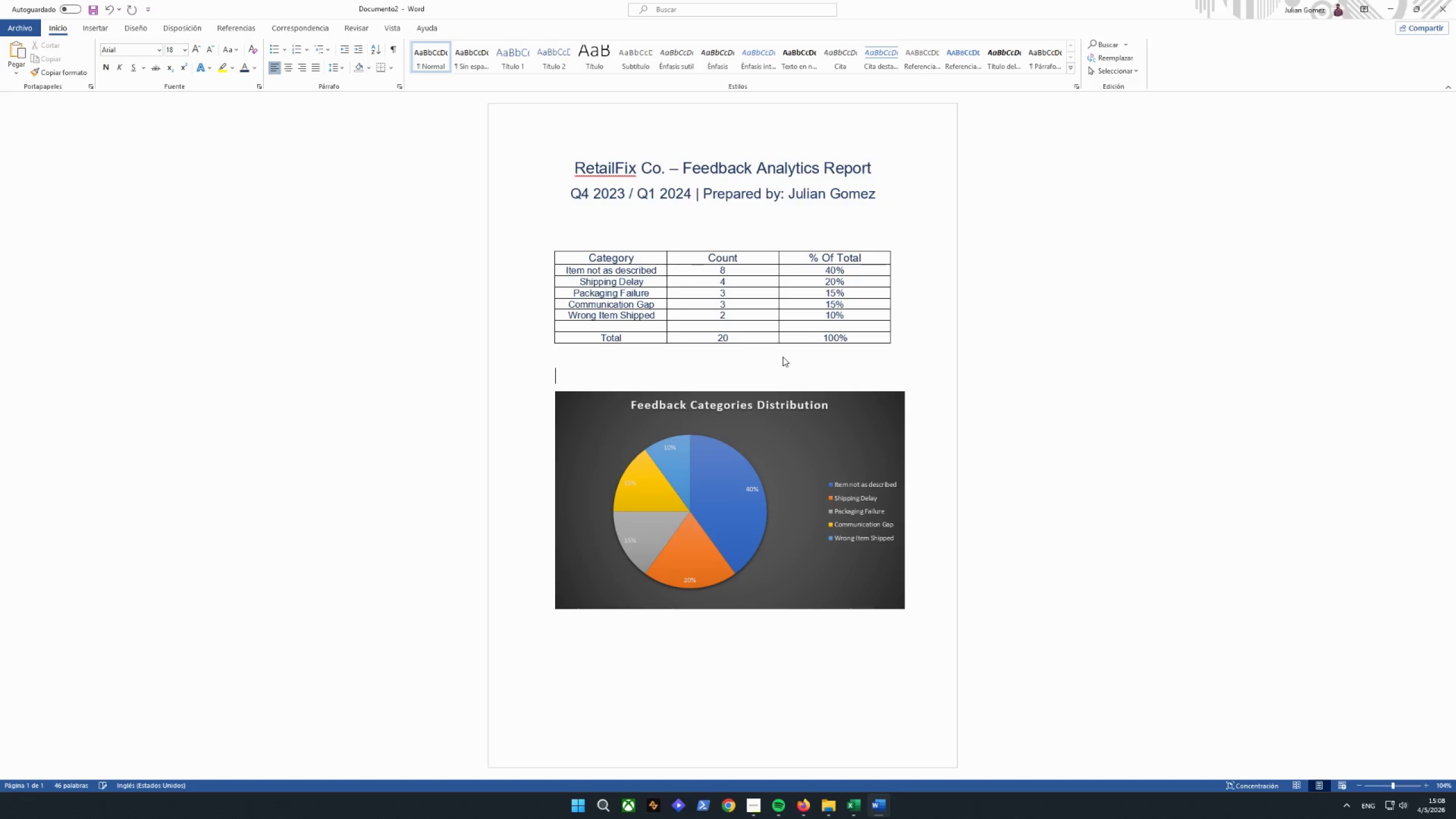 
key(Enter)
 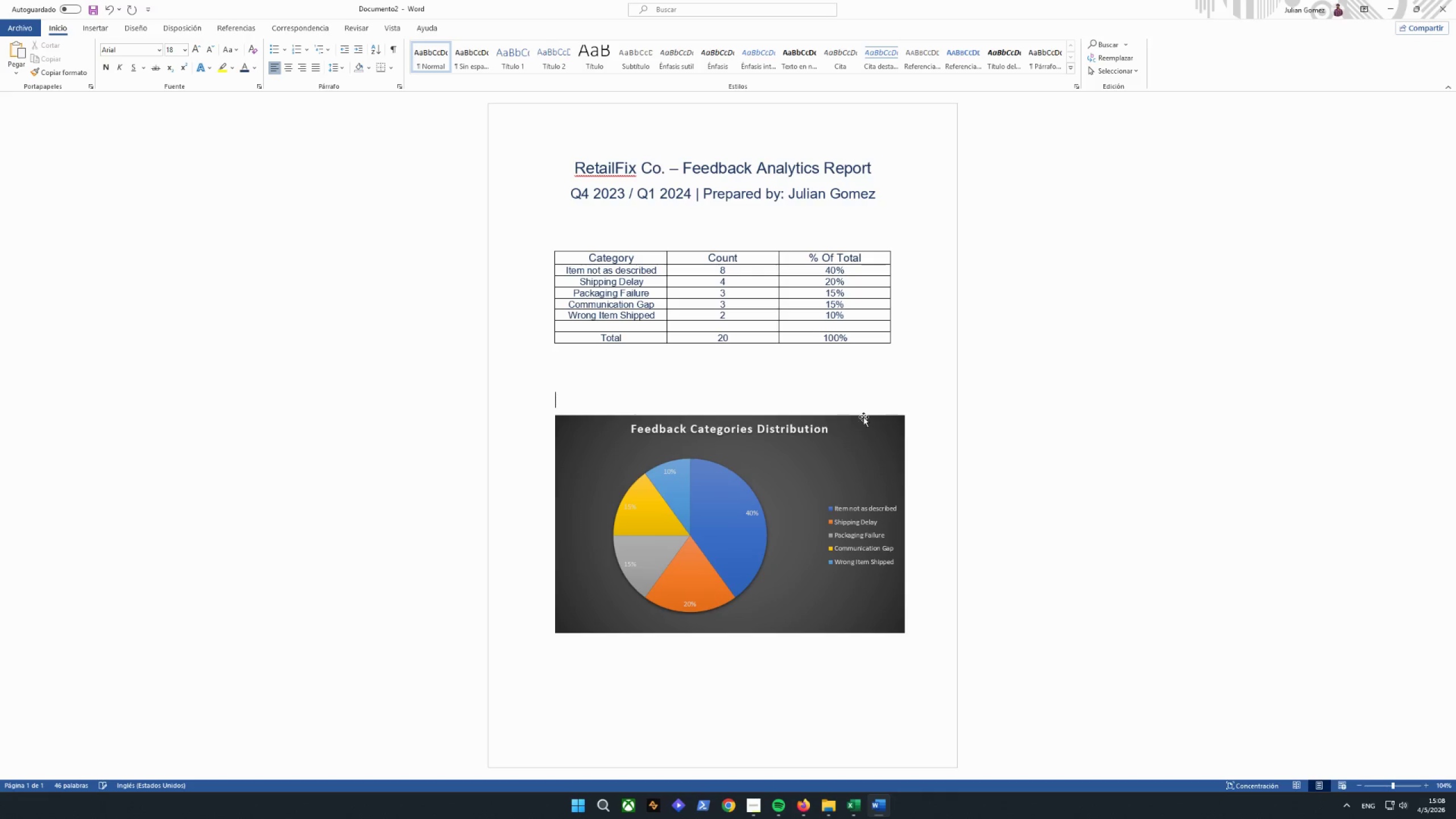 
scroll: coordinate [1021, 416], scroll_direction: down, amount: 6.0
 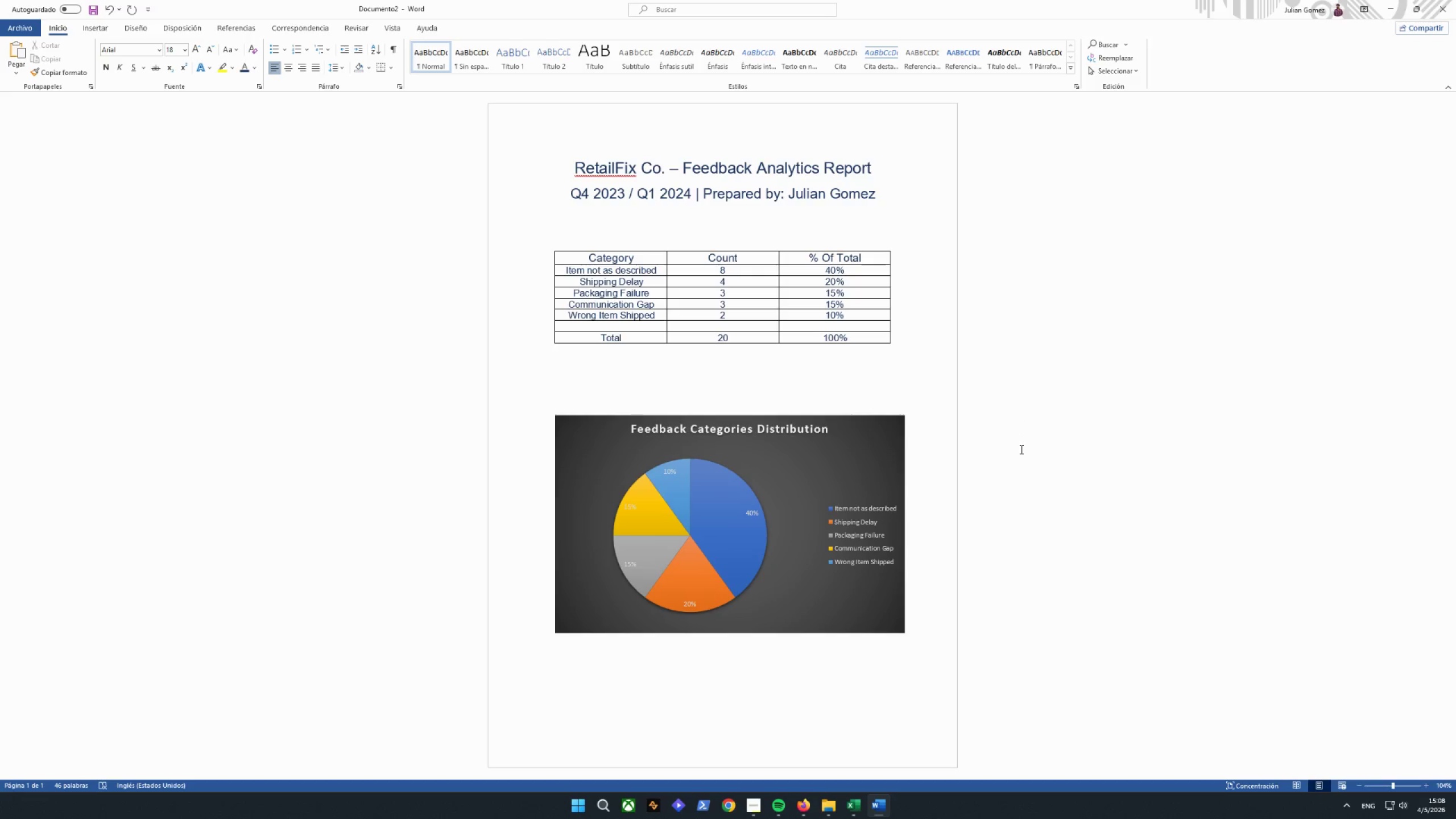 
left_click([696, 490])
 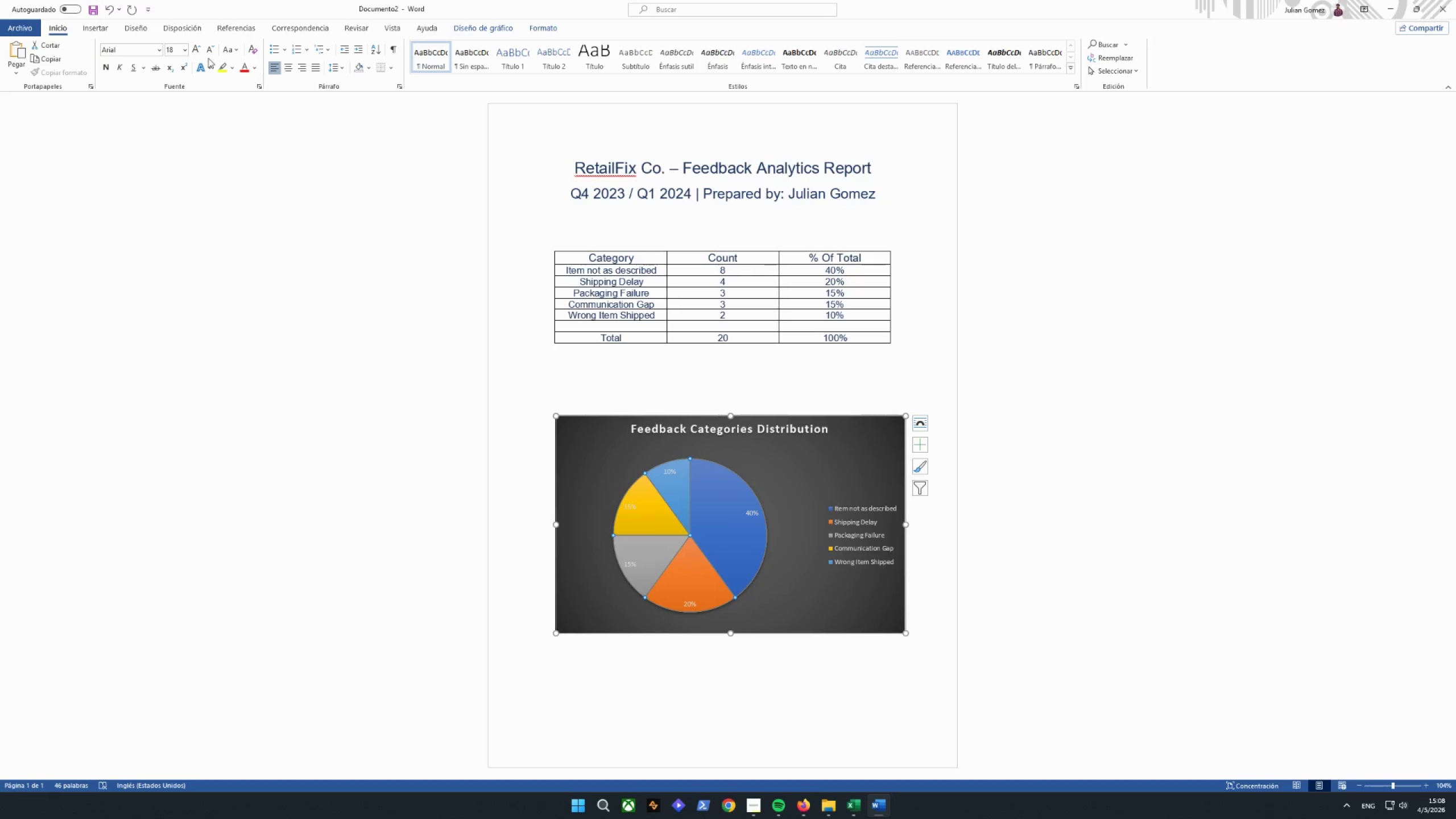 
left_click([144, 27])
 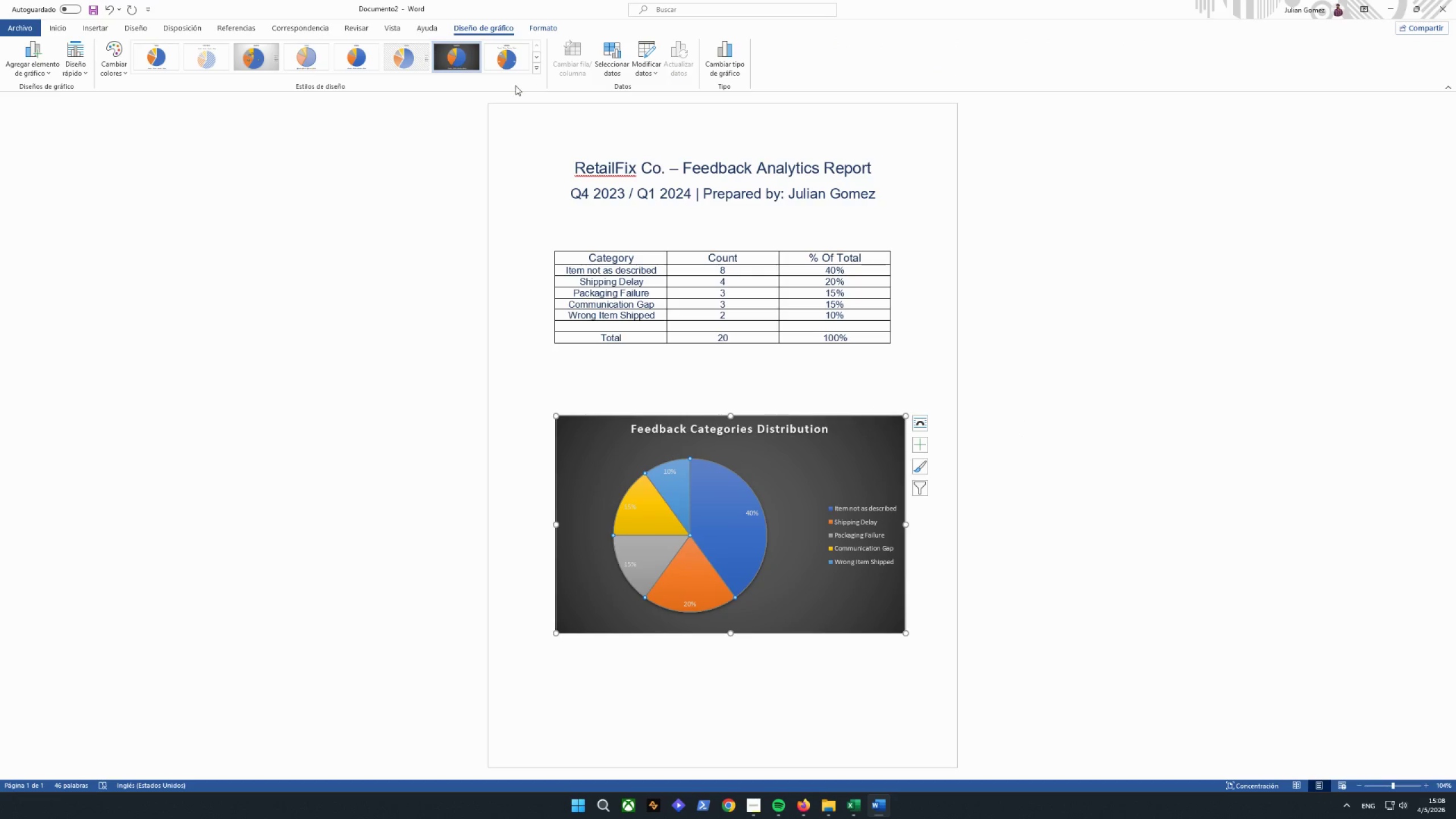 
wait(5.26)
 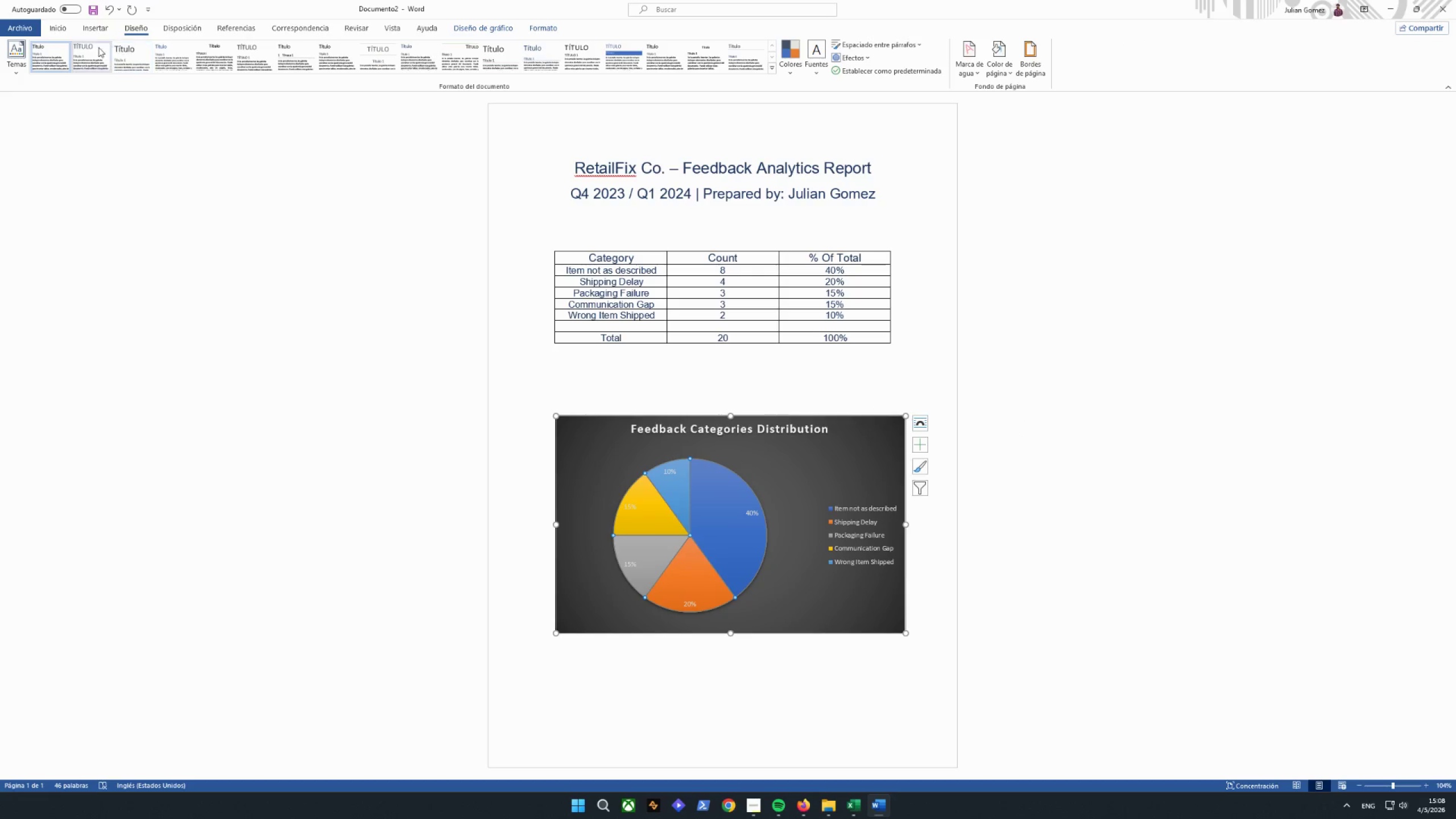 
left_click([44, 76])
 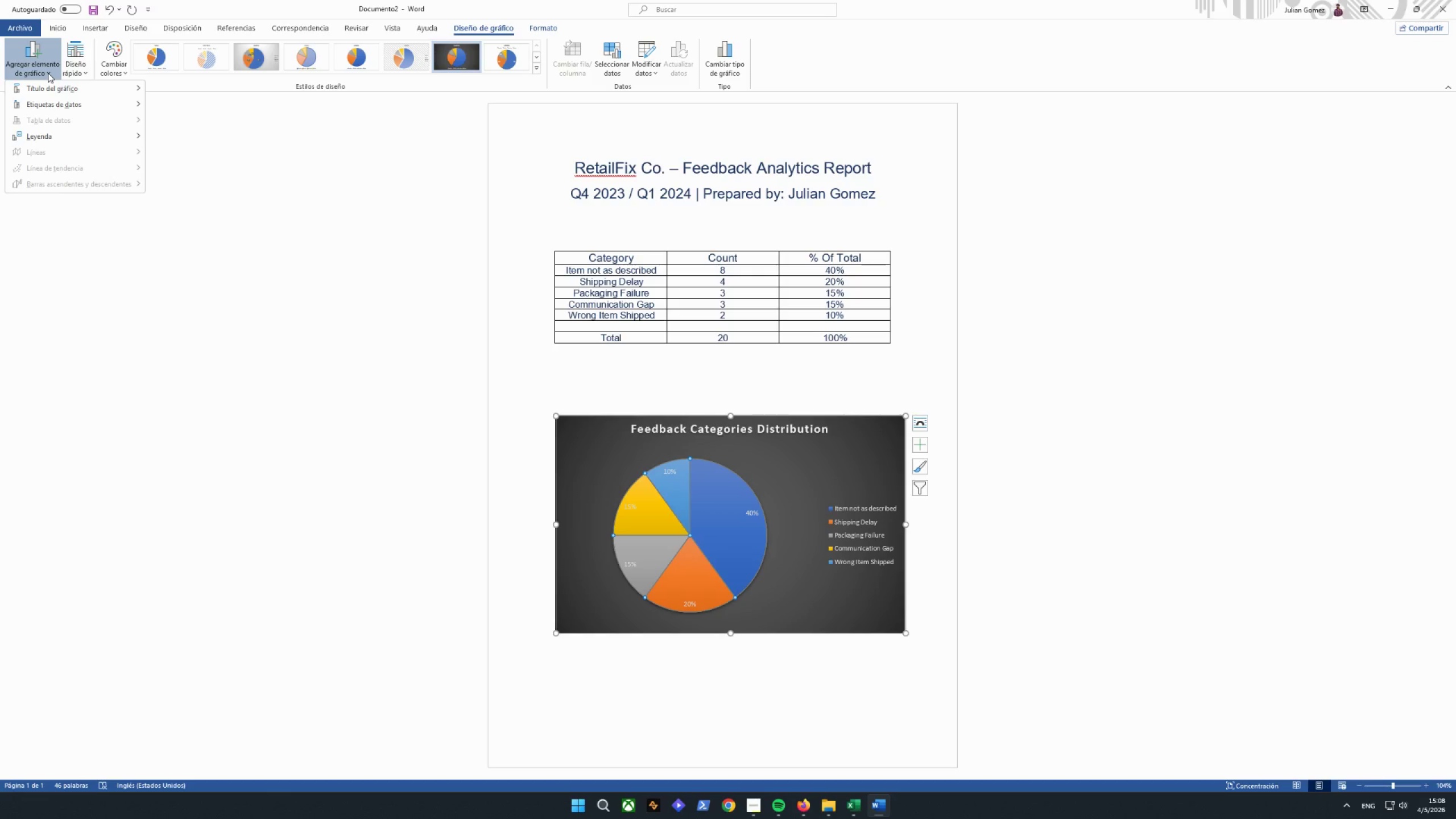 
left_click([48, 73])
 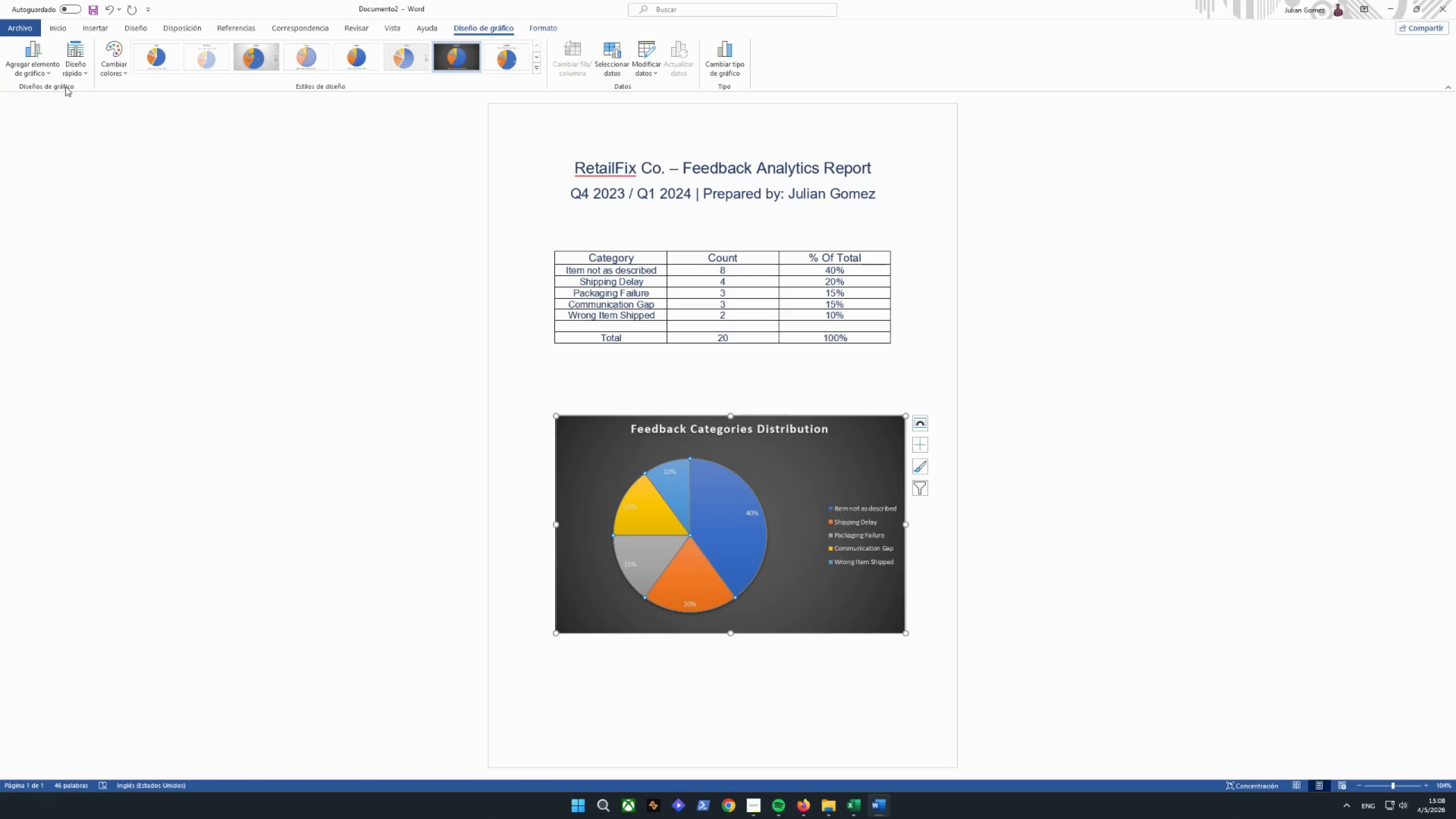 
double_click([77, 76])
 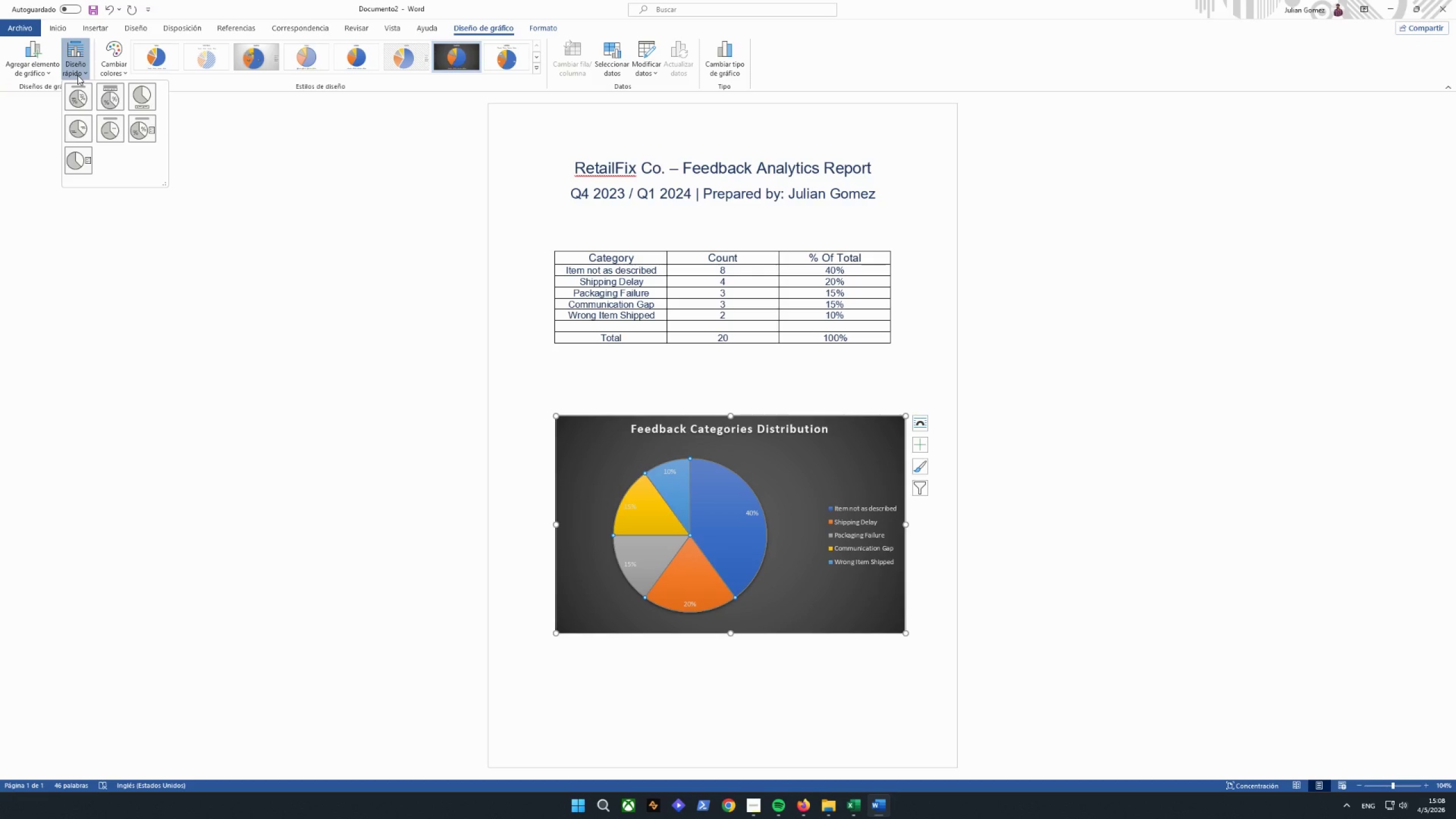 
left_click([77, 75])
 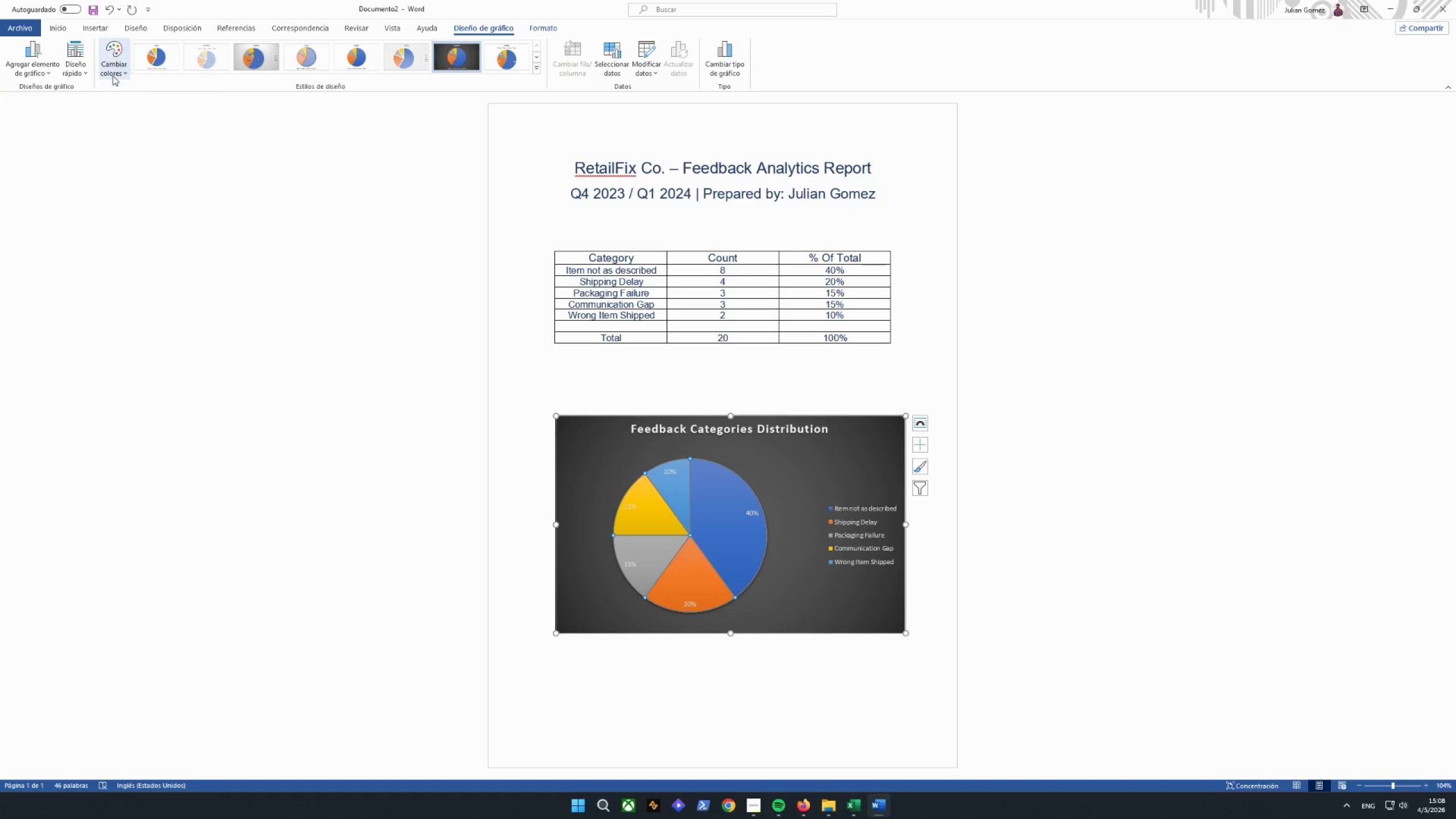 
double_click([113, 76])
 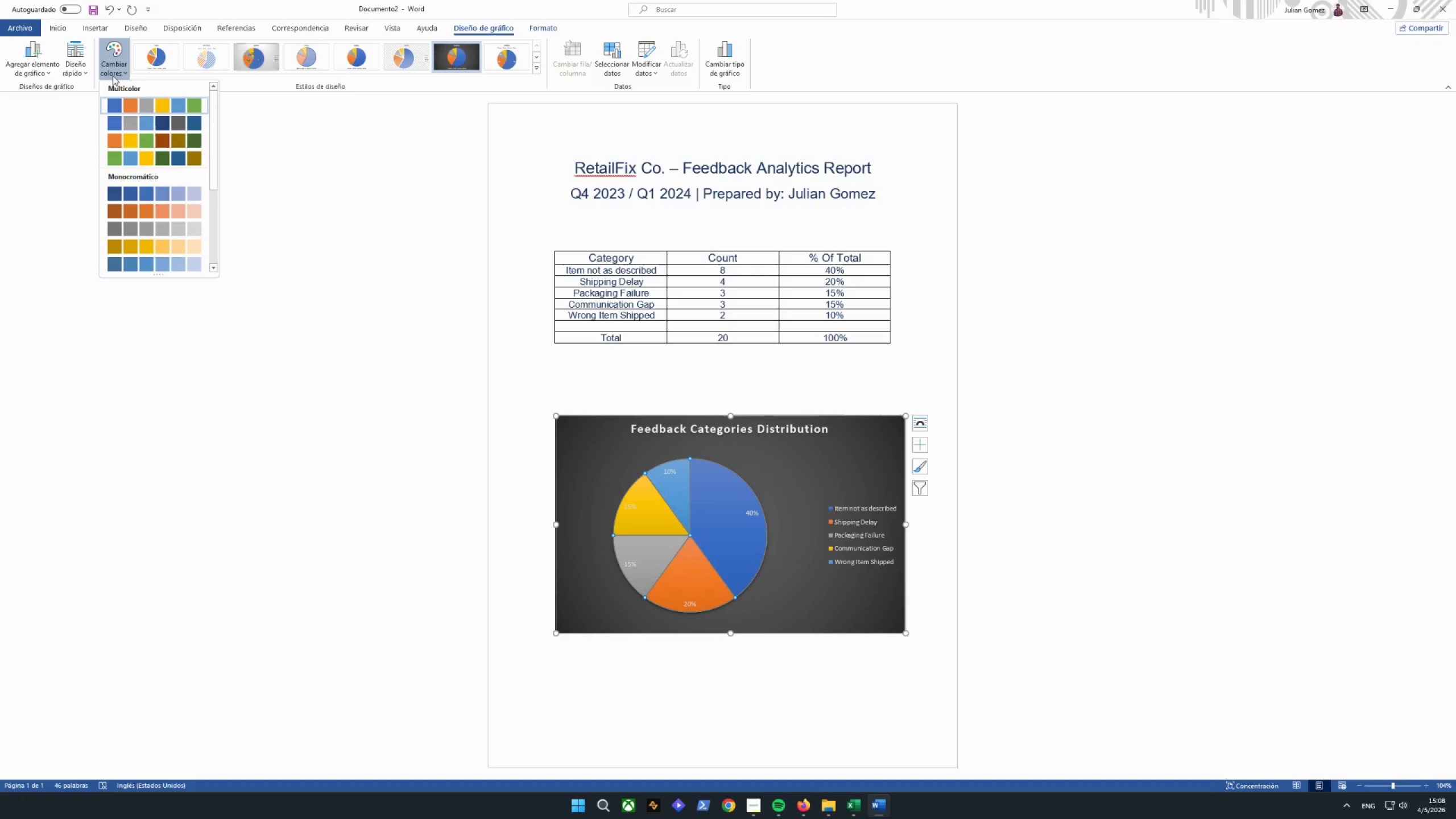 
left_click([113, 76])
 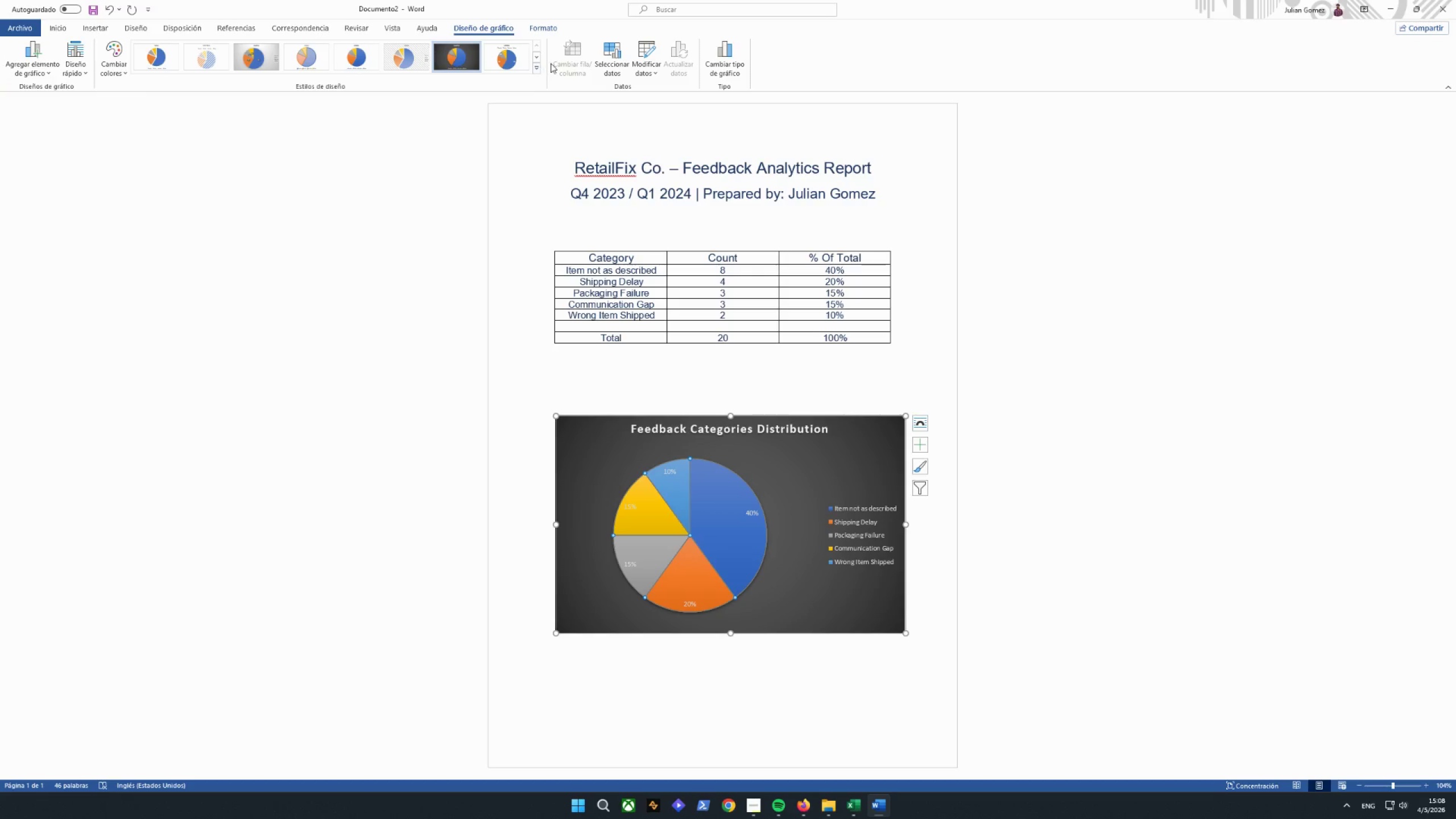 
left_click([536, 56])
 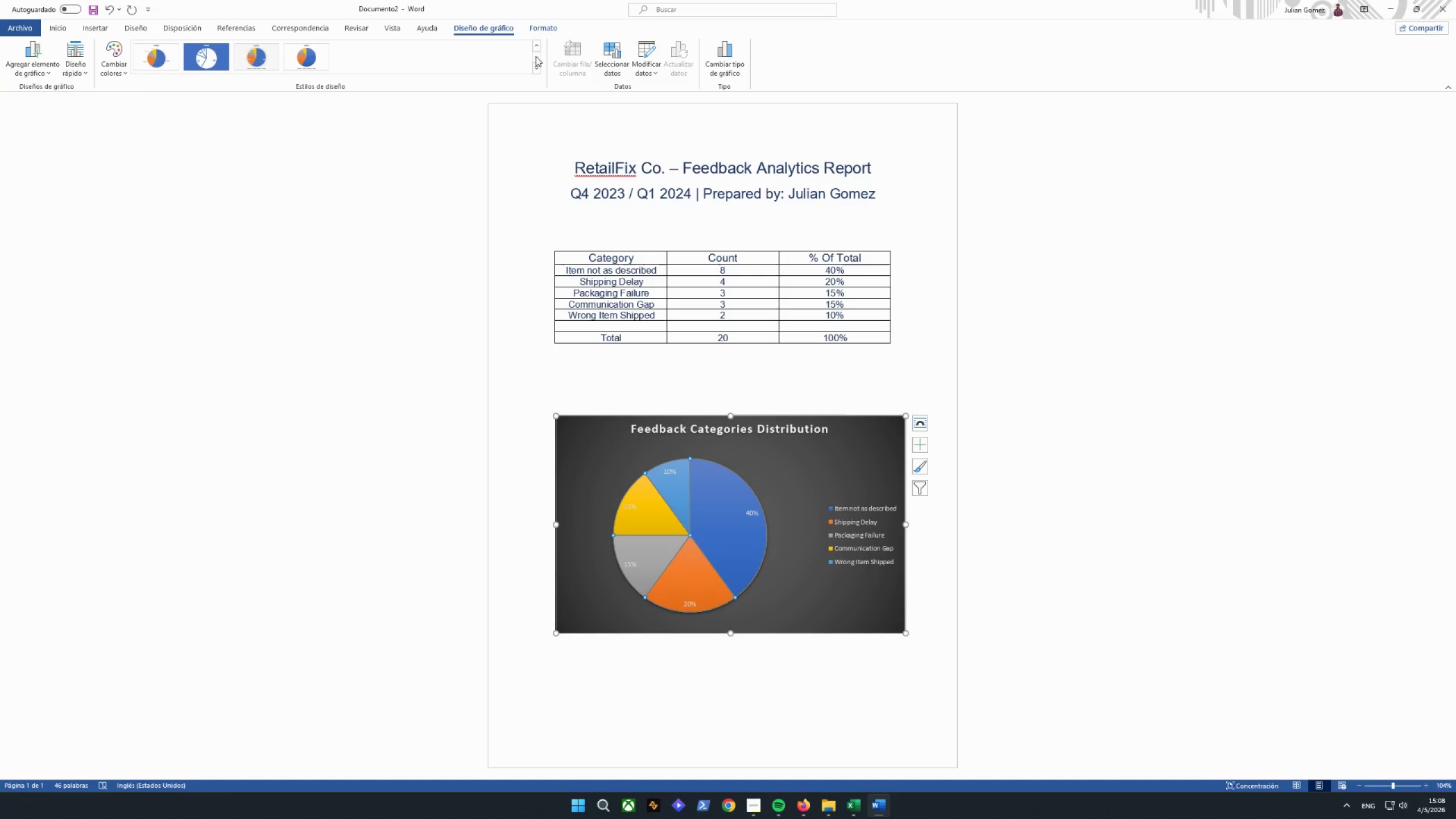 
left_click([536, 56])
 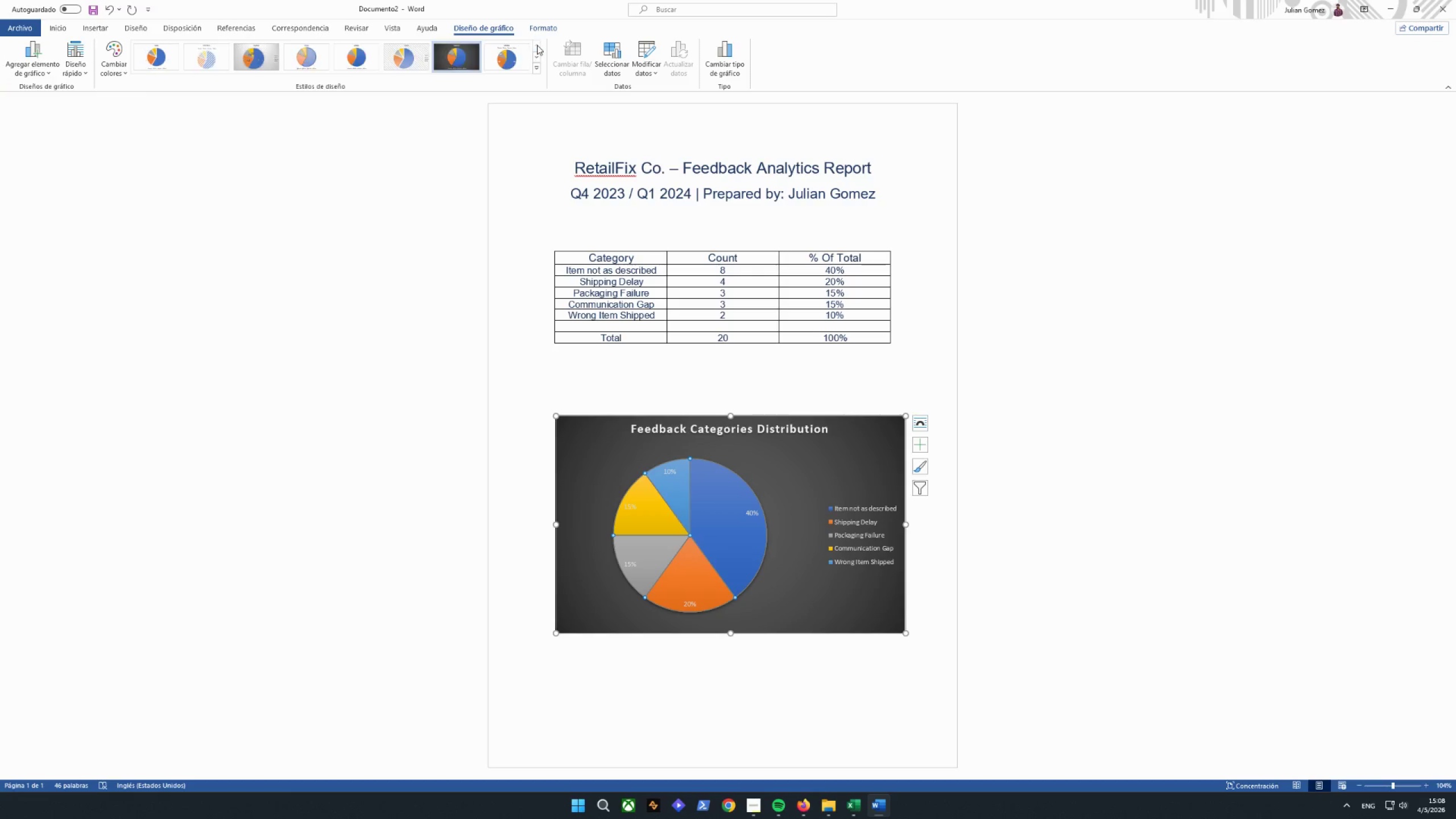 
double_click([537, 45])
 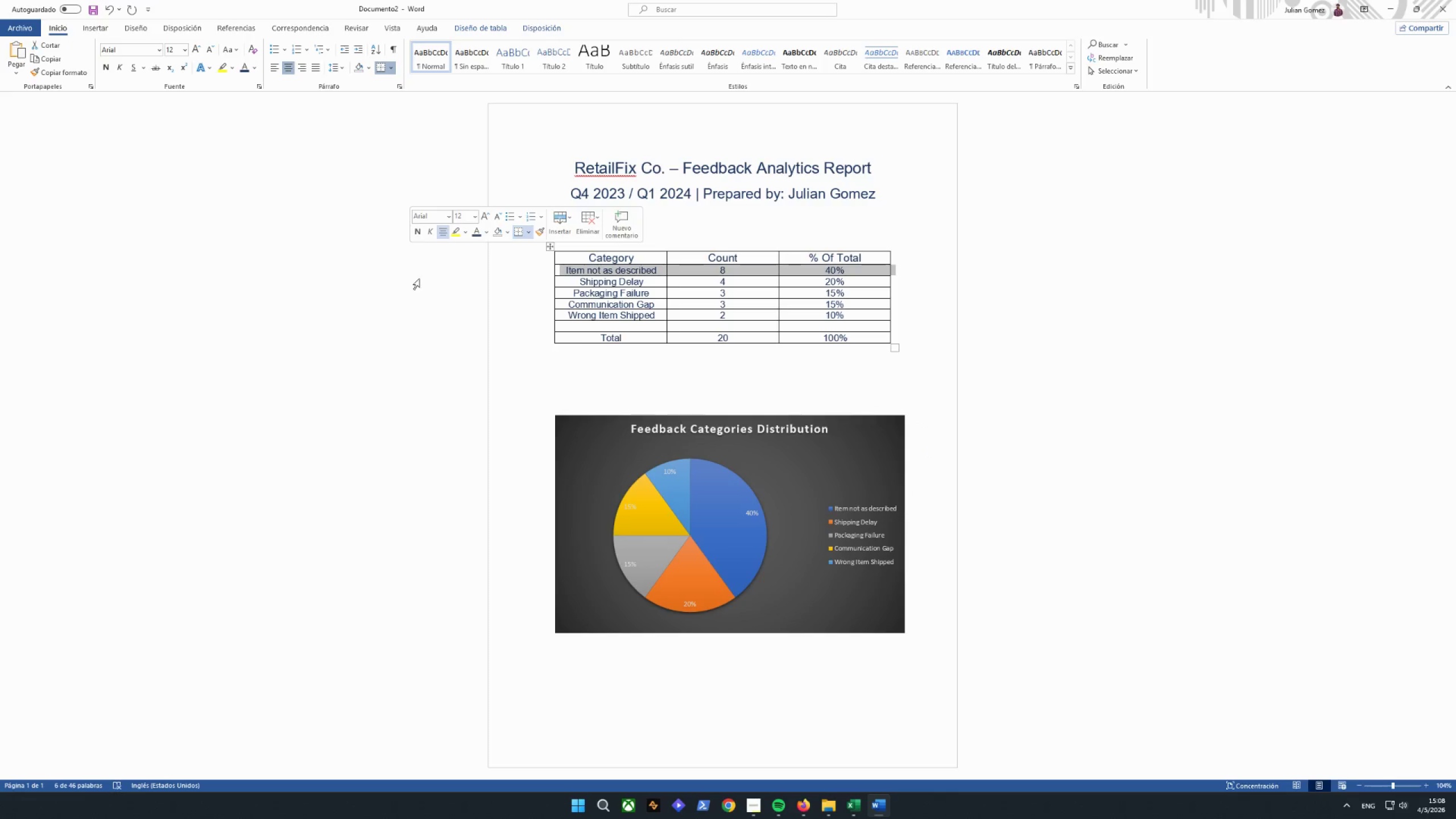 
left_click([524, 434])
 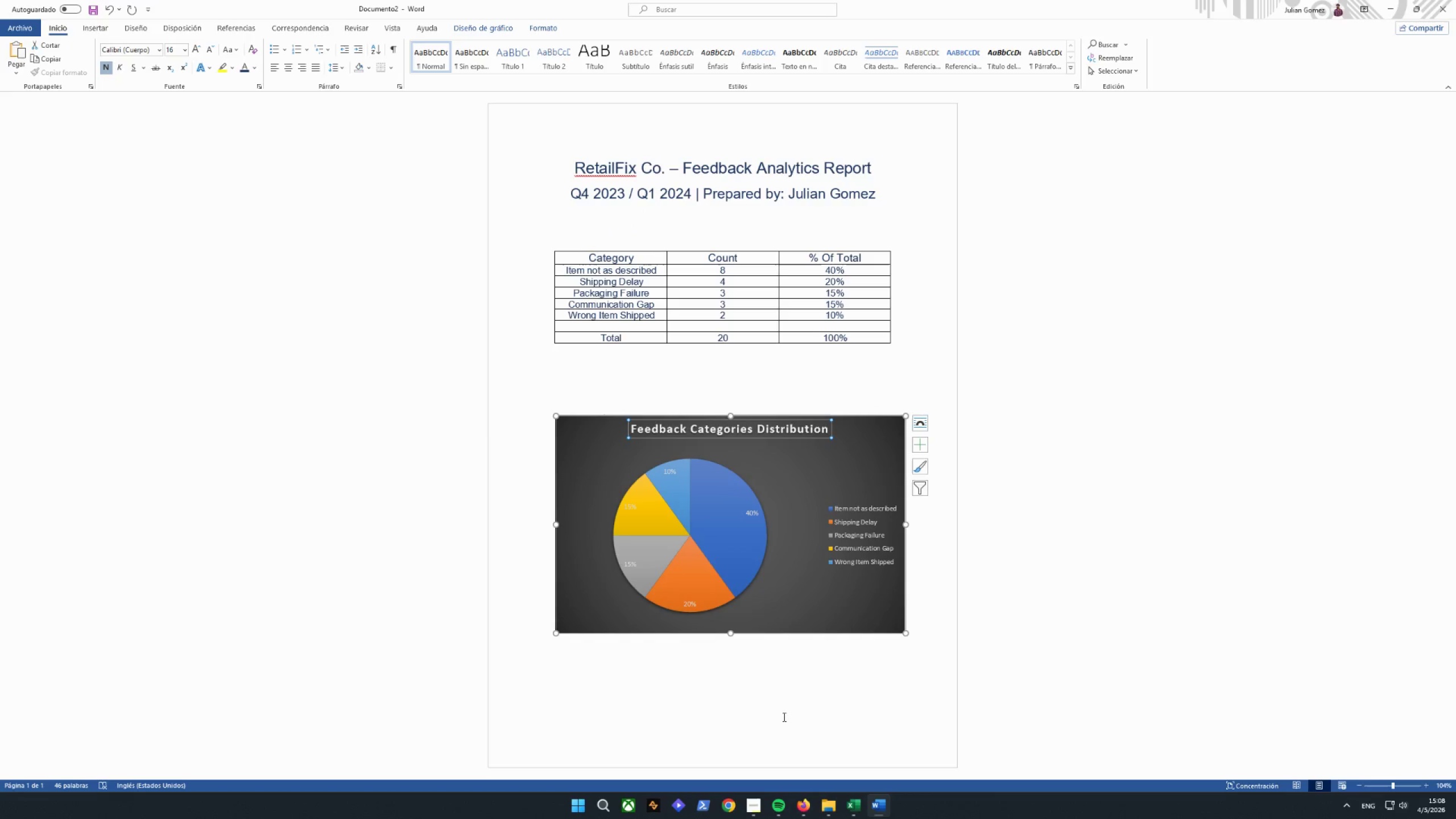 
left_click([945, 597])
 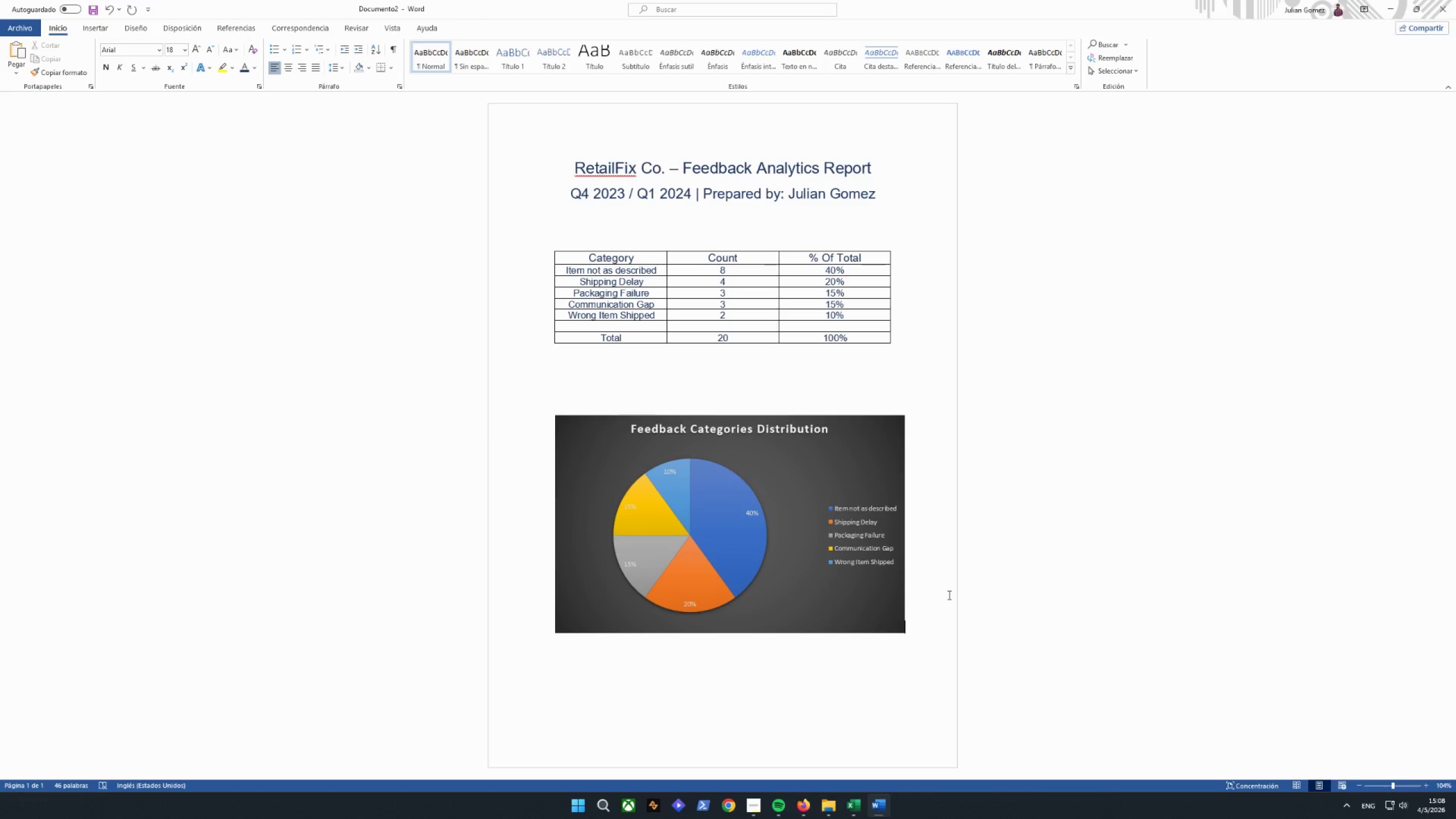 
left_click([660, 353])
 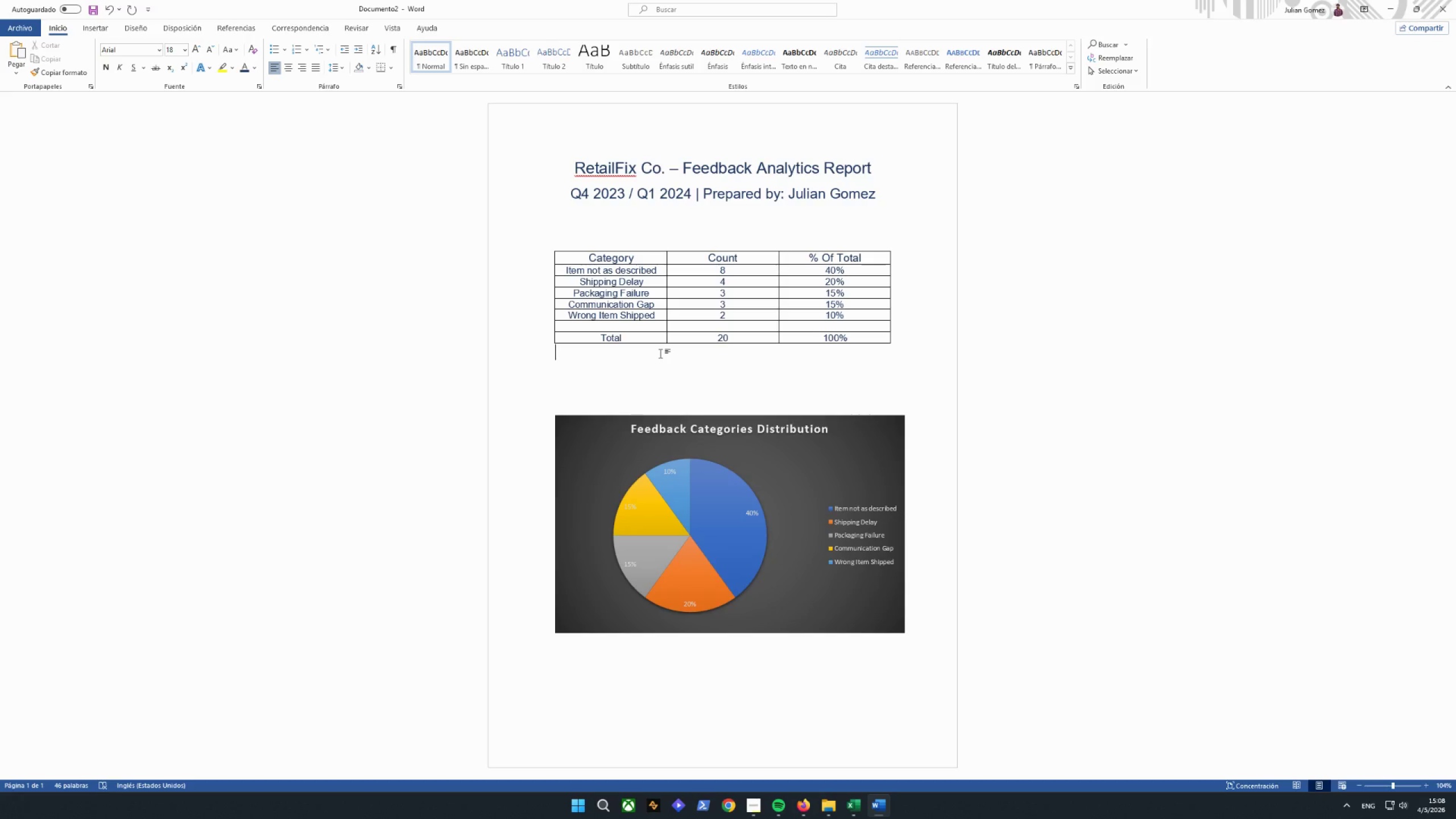 
key(Control+Z)
 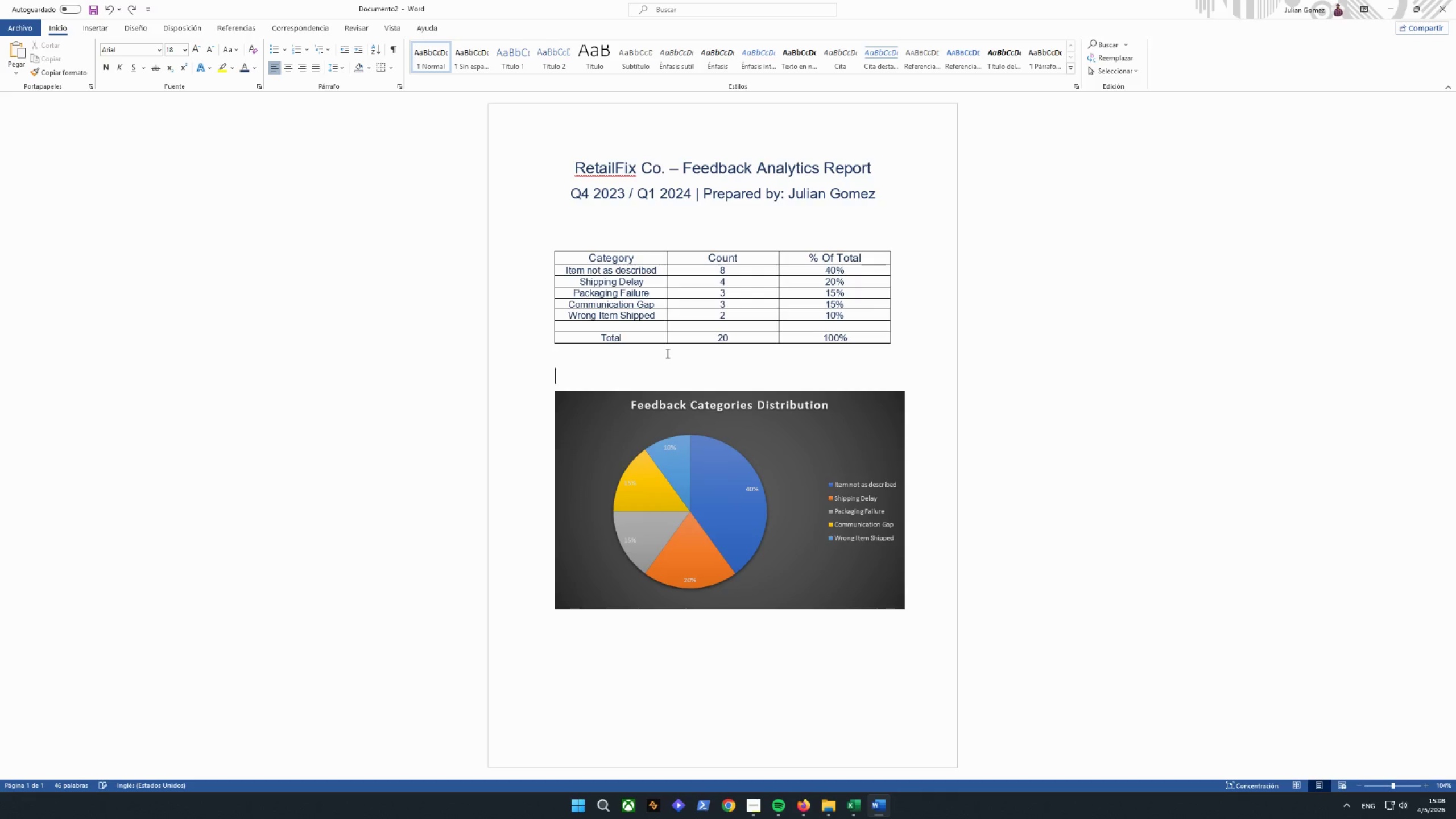 
key(Control+Z)
 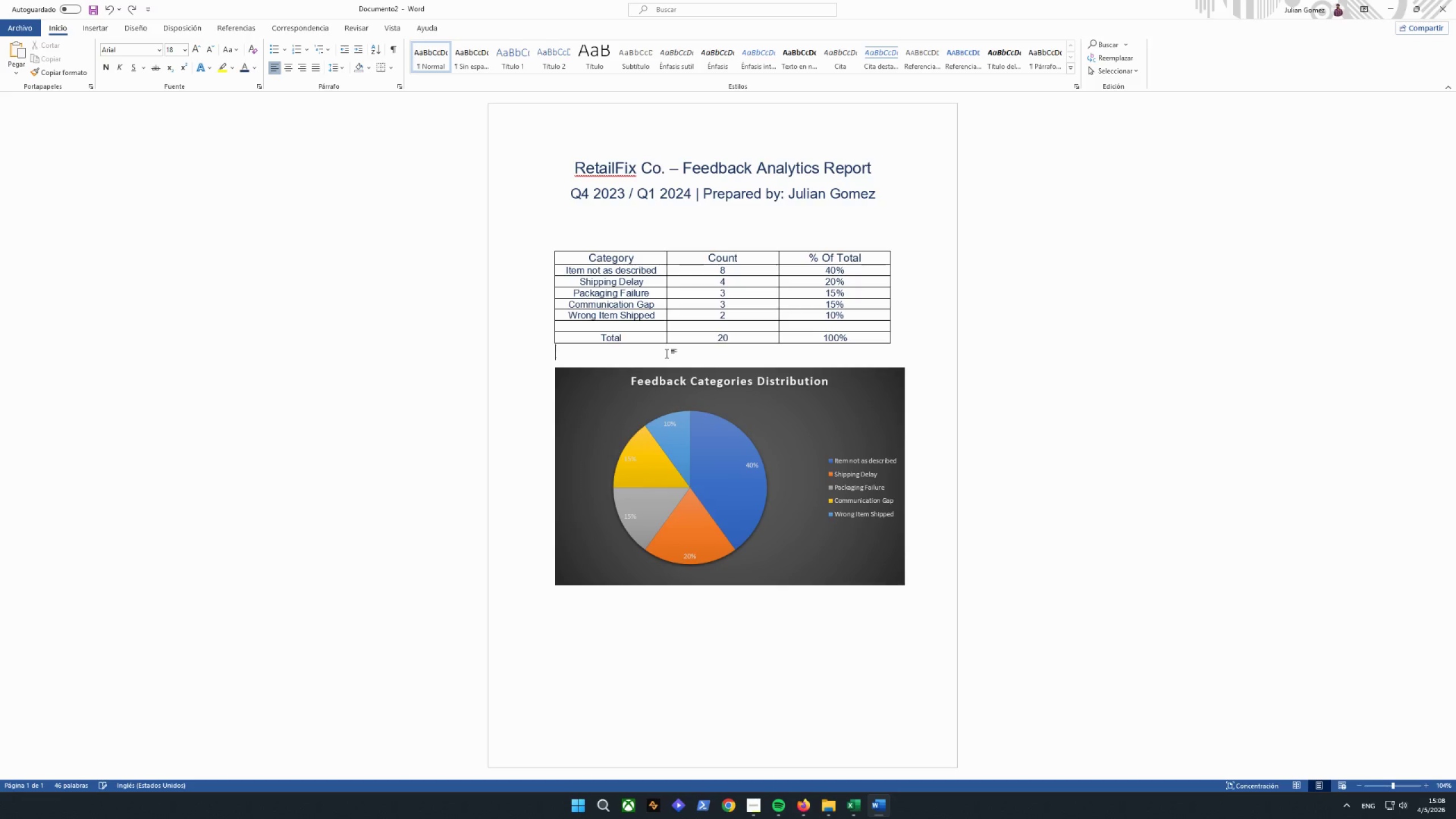 
key(Control+Z)
 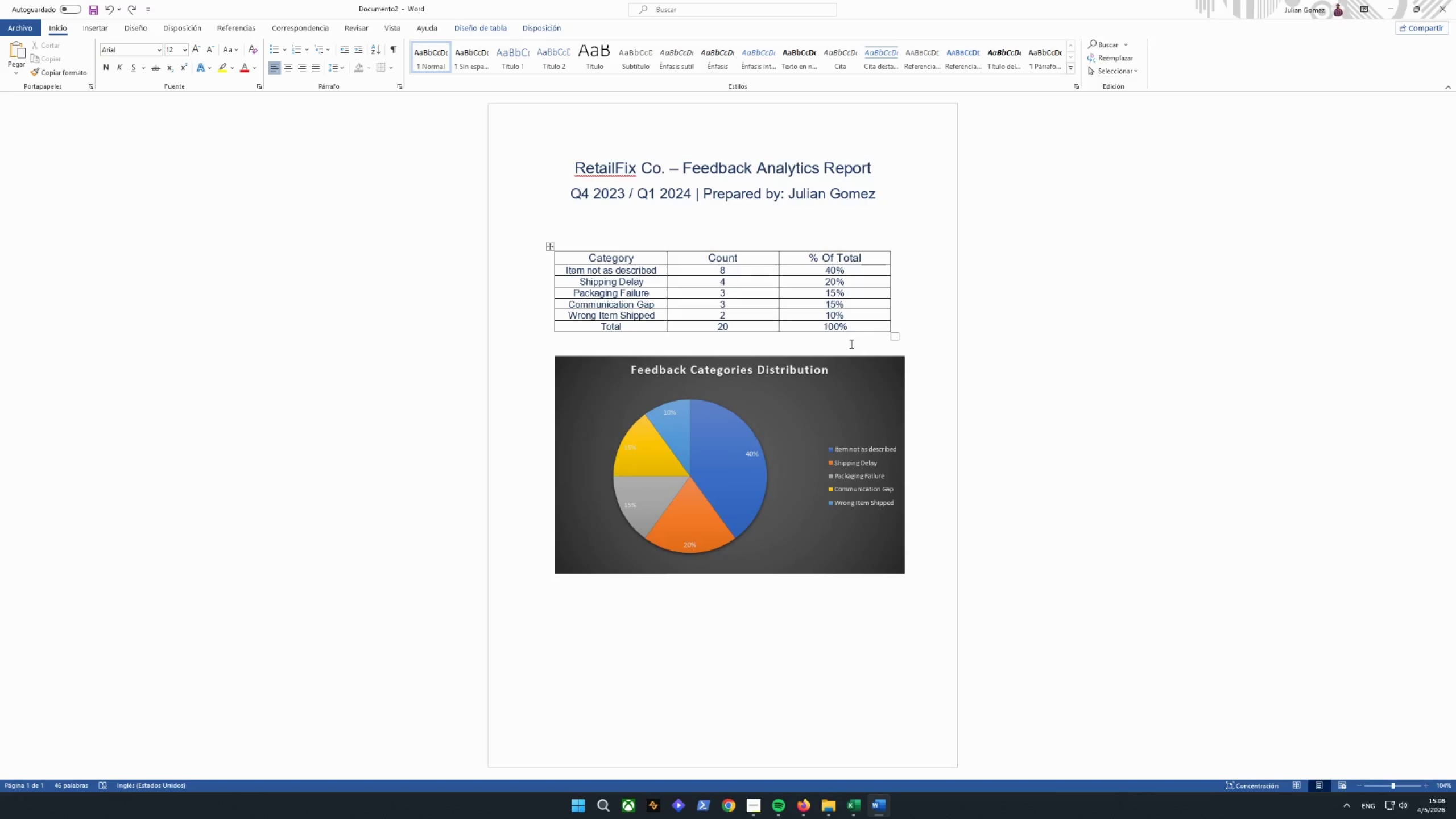 
left_click([933, 328])
 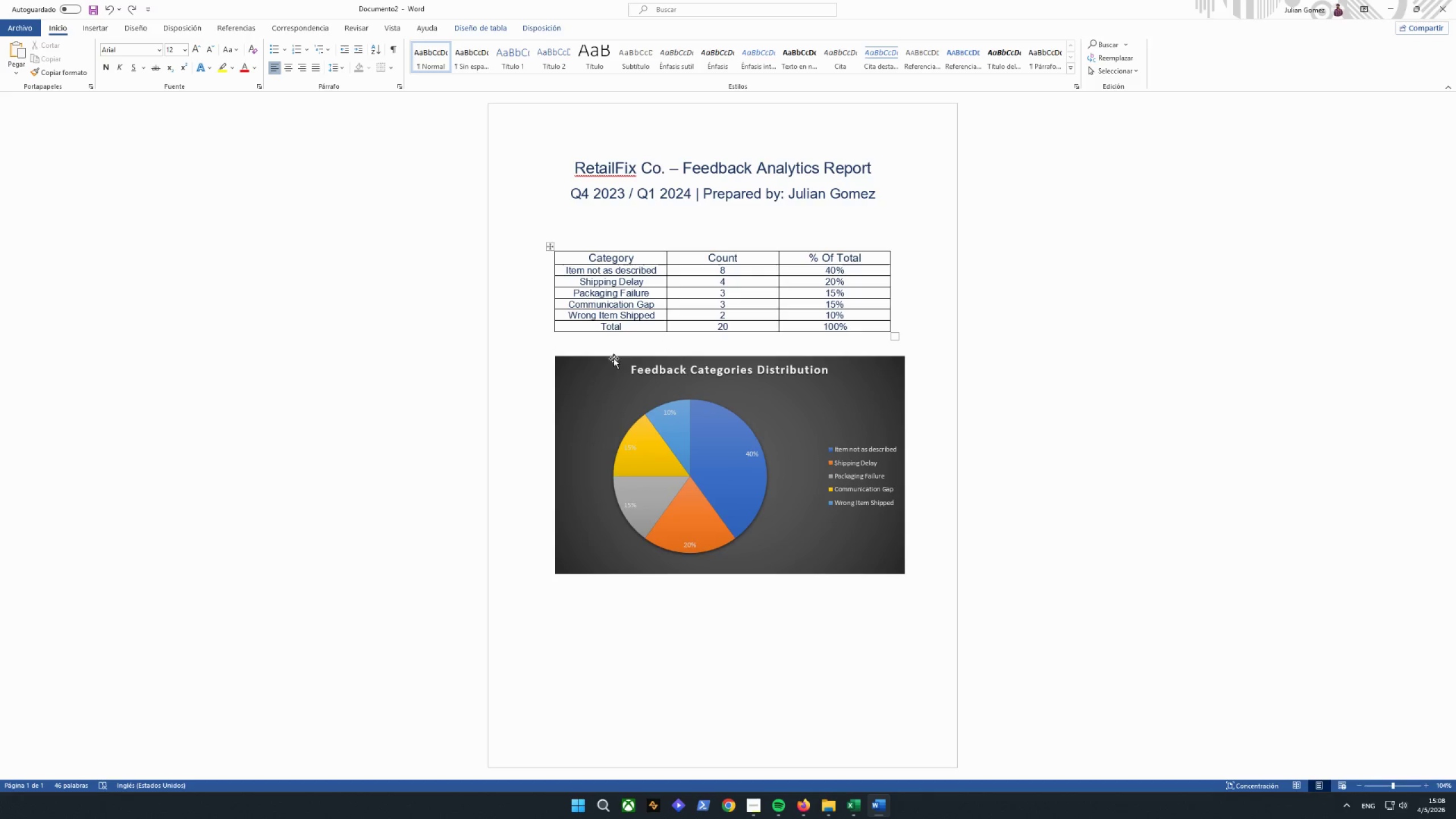 
left_click([665, 342])
 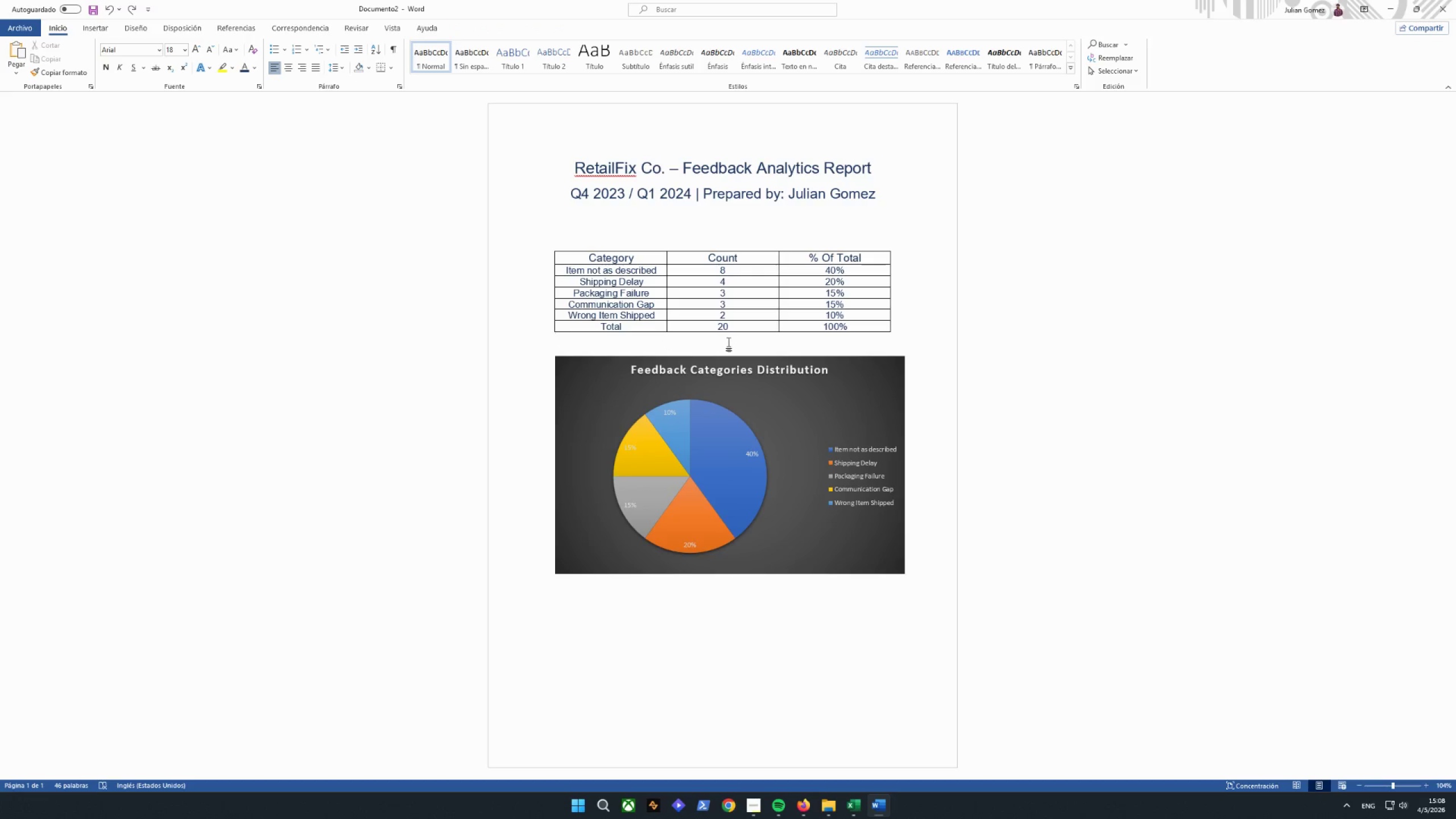 
key(Enter)
 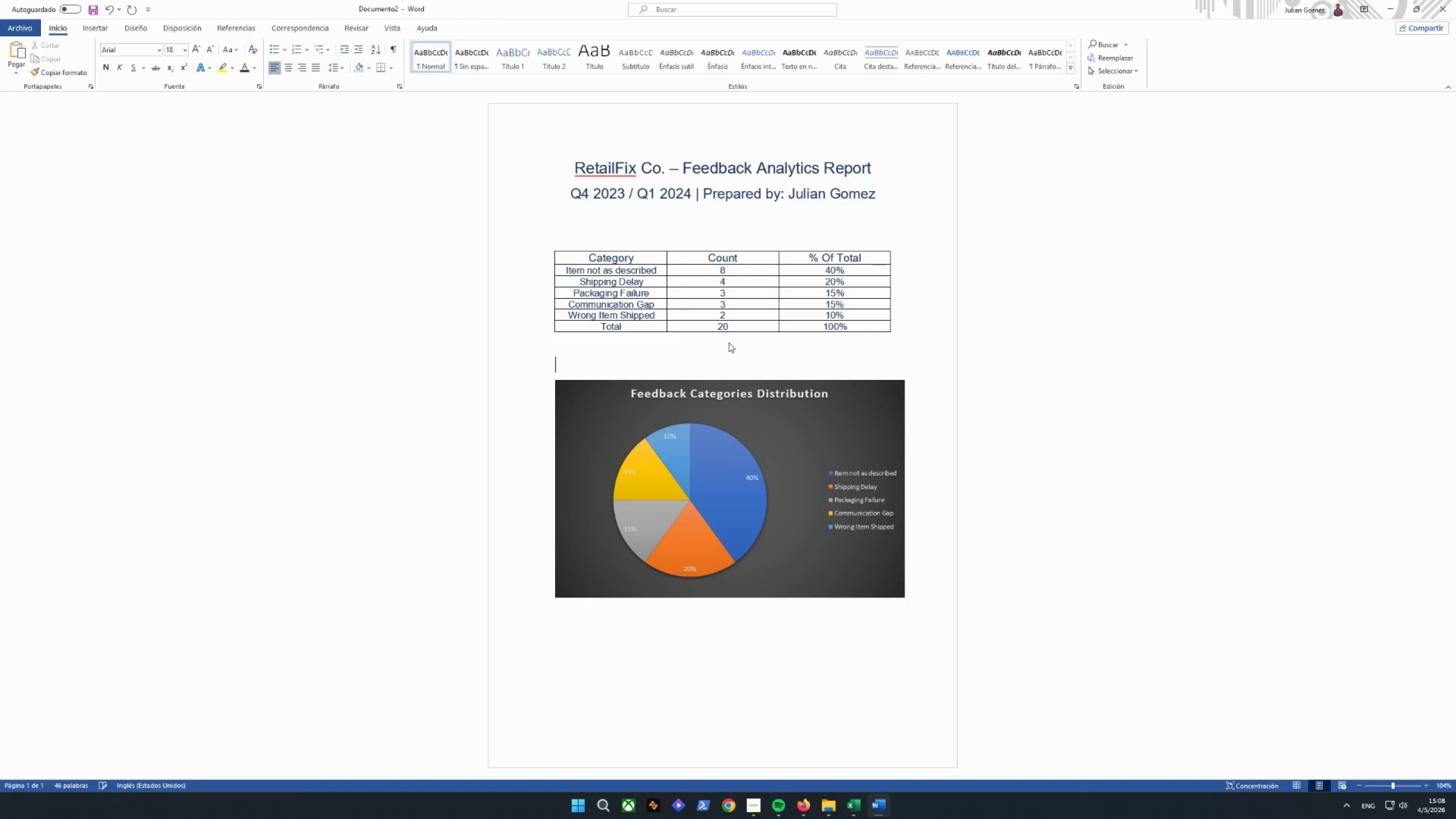 
key(Enter)
 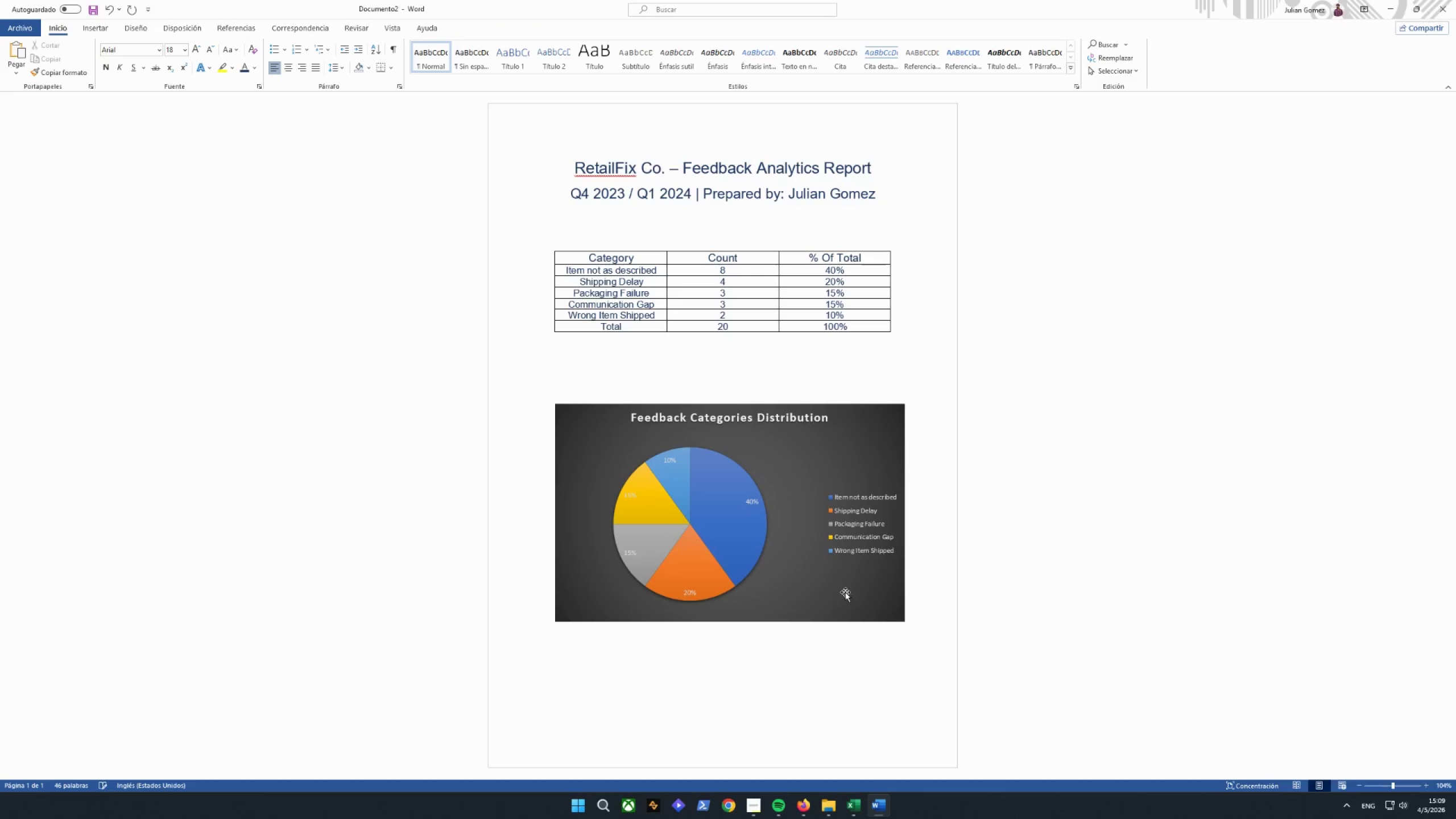 
left_click([846, 659])
 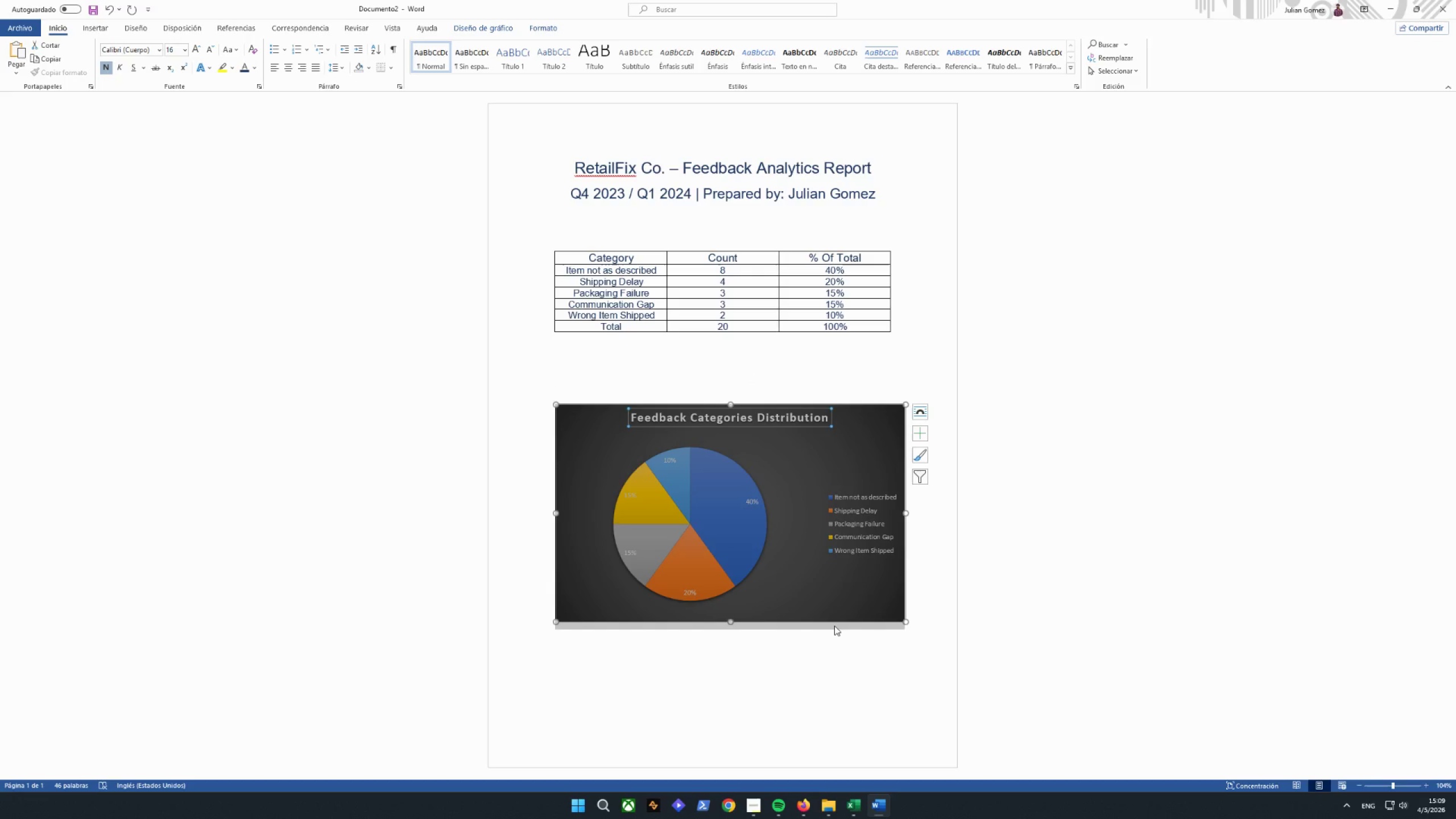 
scroll: coordinate [834, 626], scroll_direction: down, amount: 2.0
 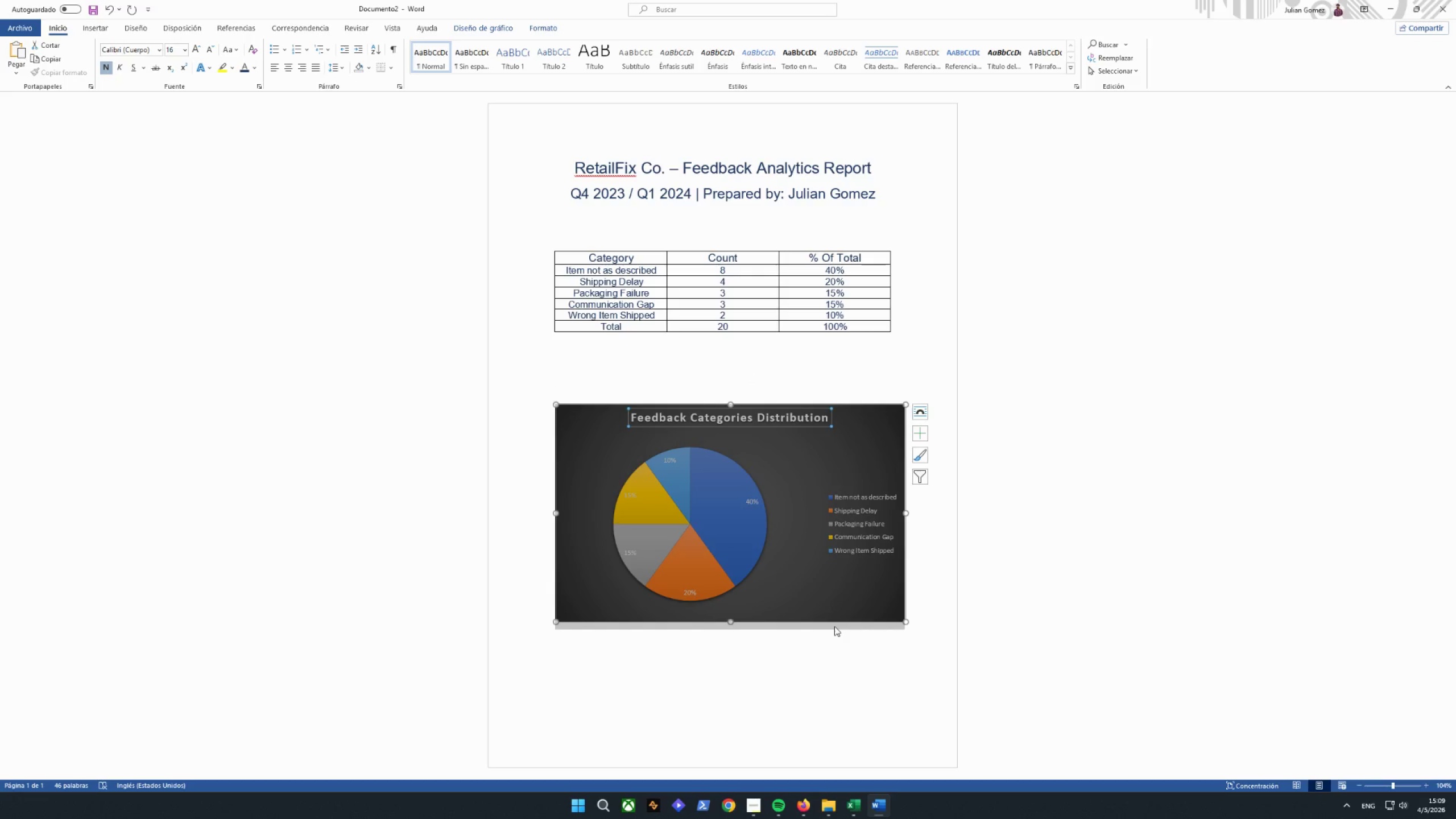 
left_click([918, 673])
 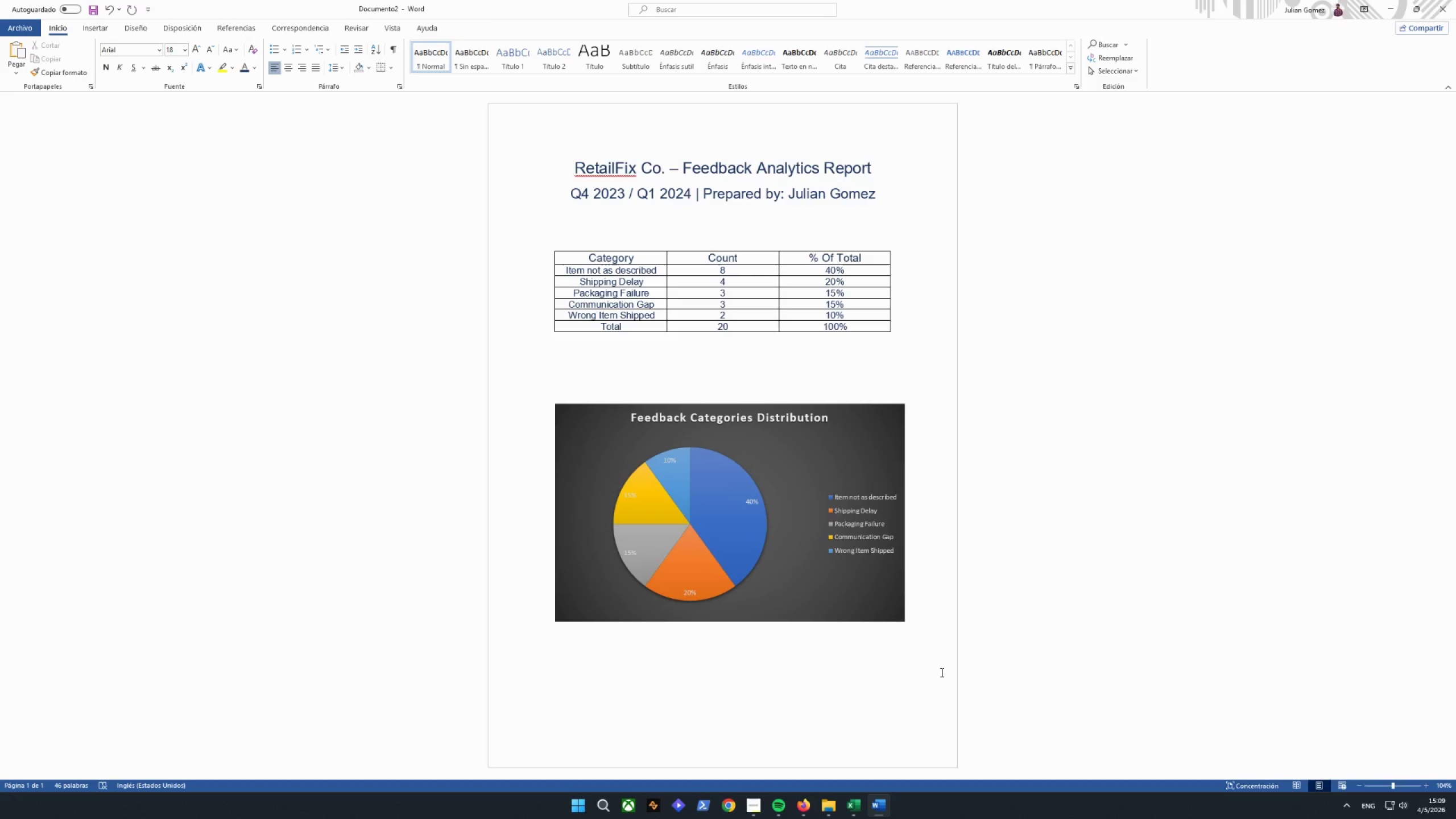 
scroll: coordinate [859, 652], scroll_direction: down, amount: 2.0
 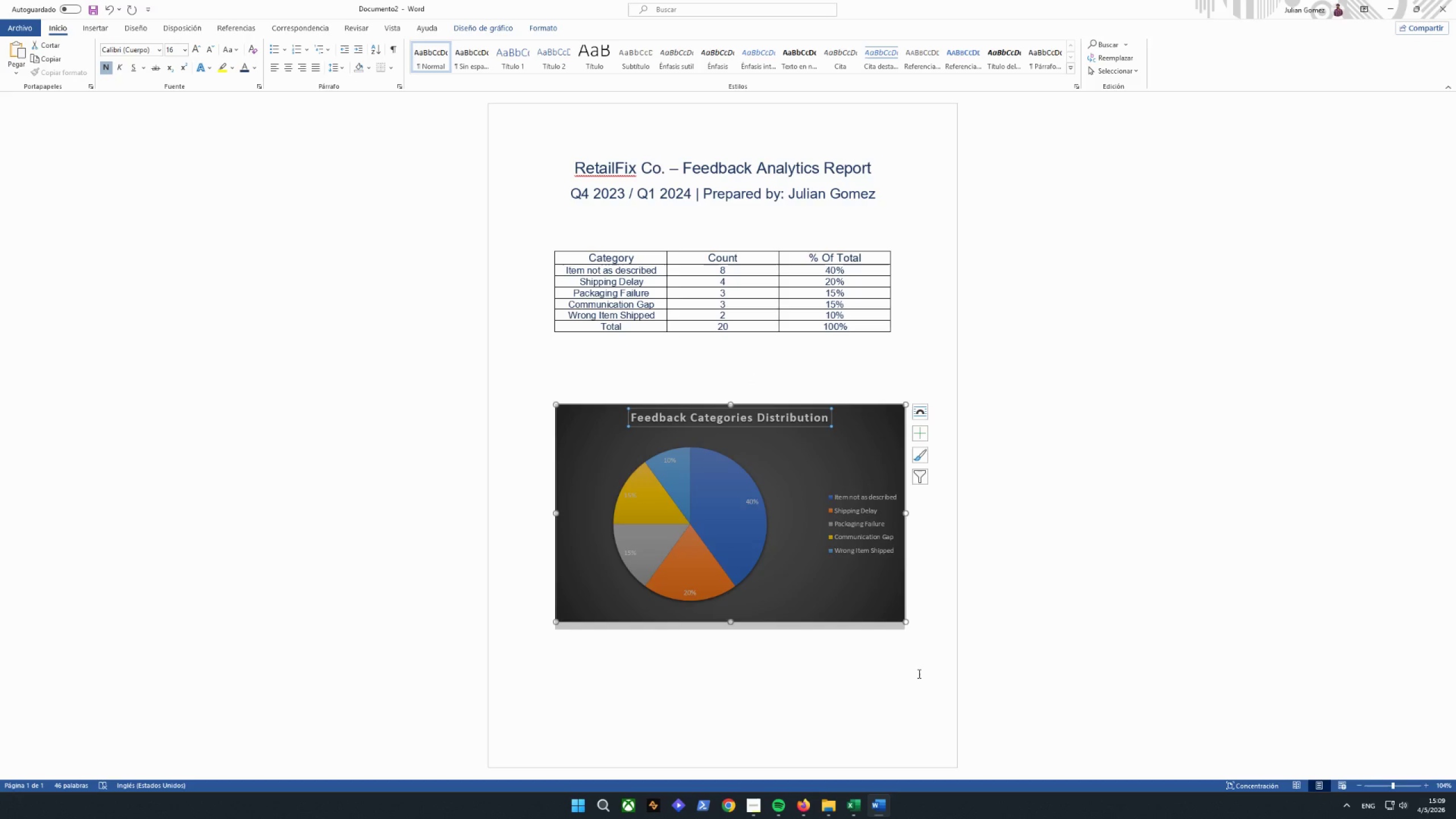 
key(Enter)
 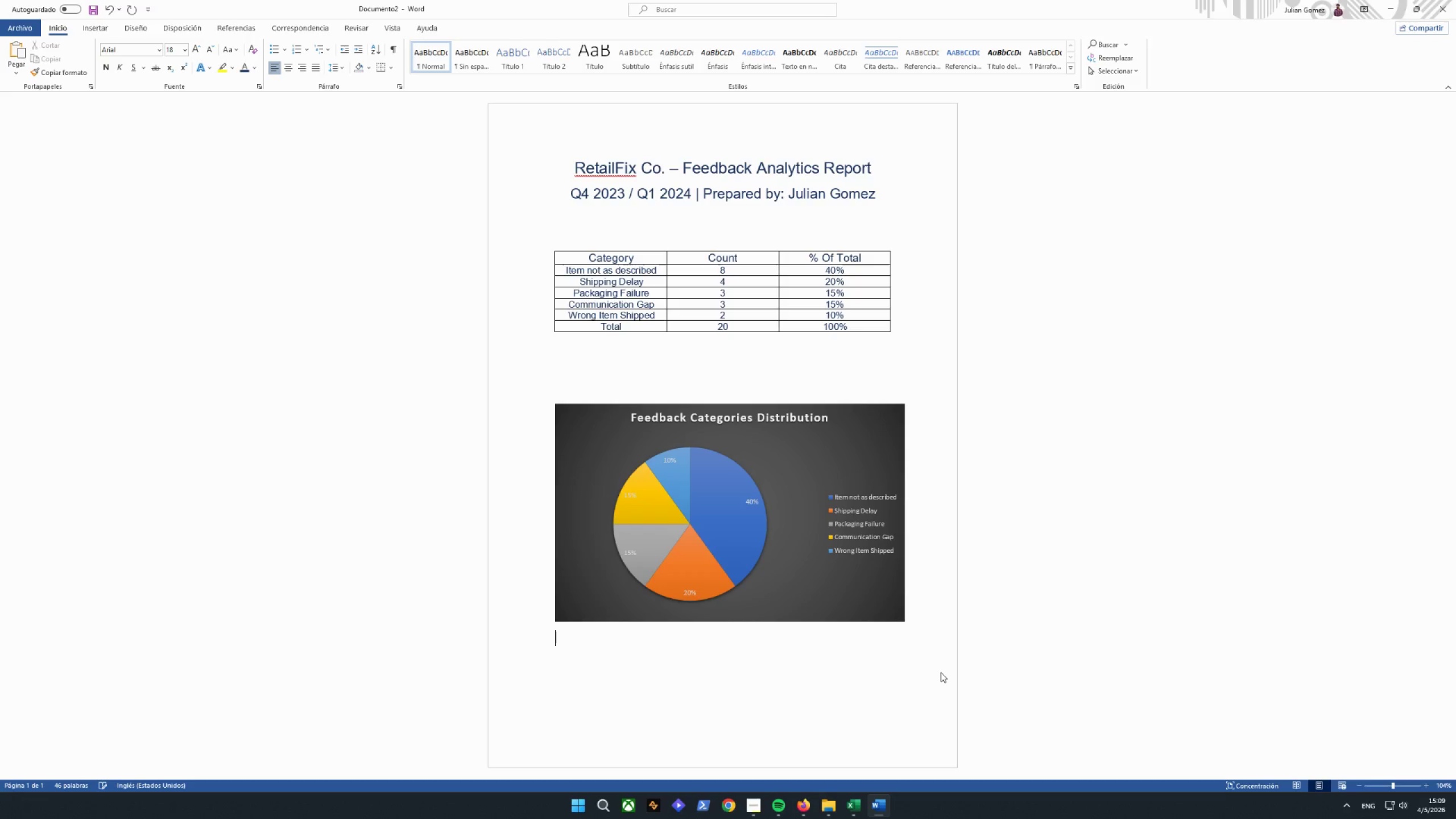 
key(Enter)
 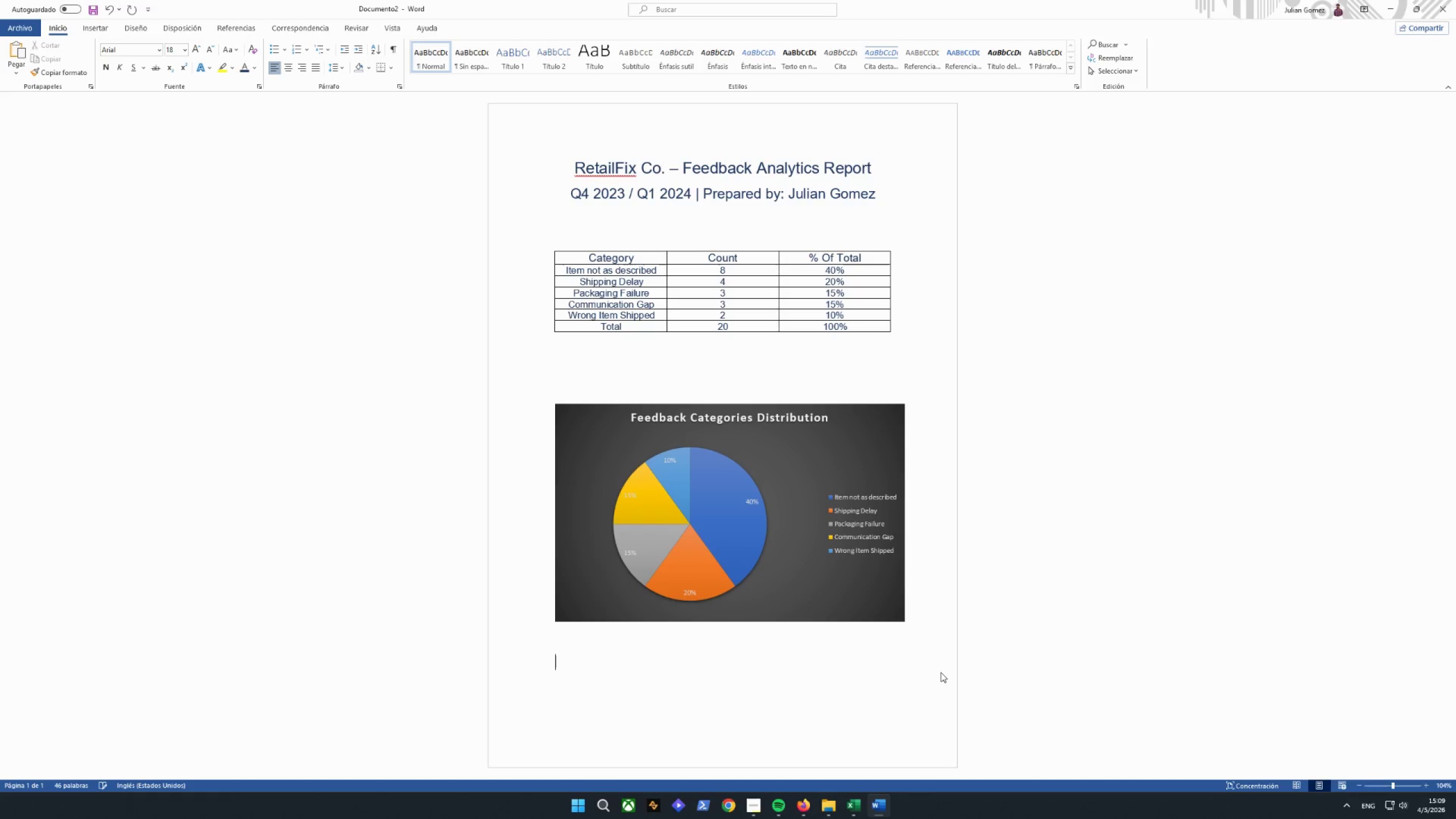 
key(Enter)
 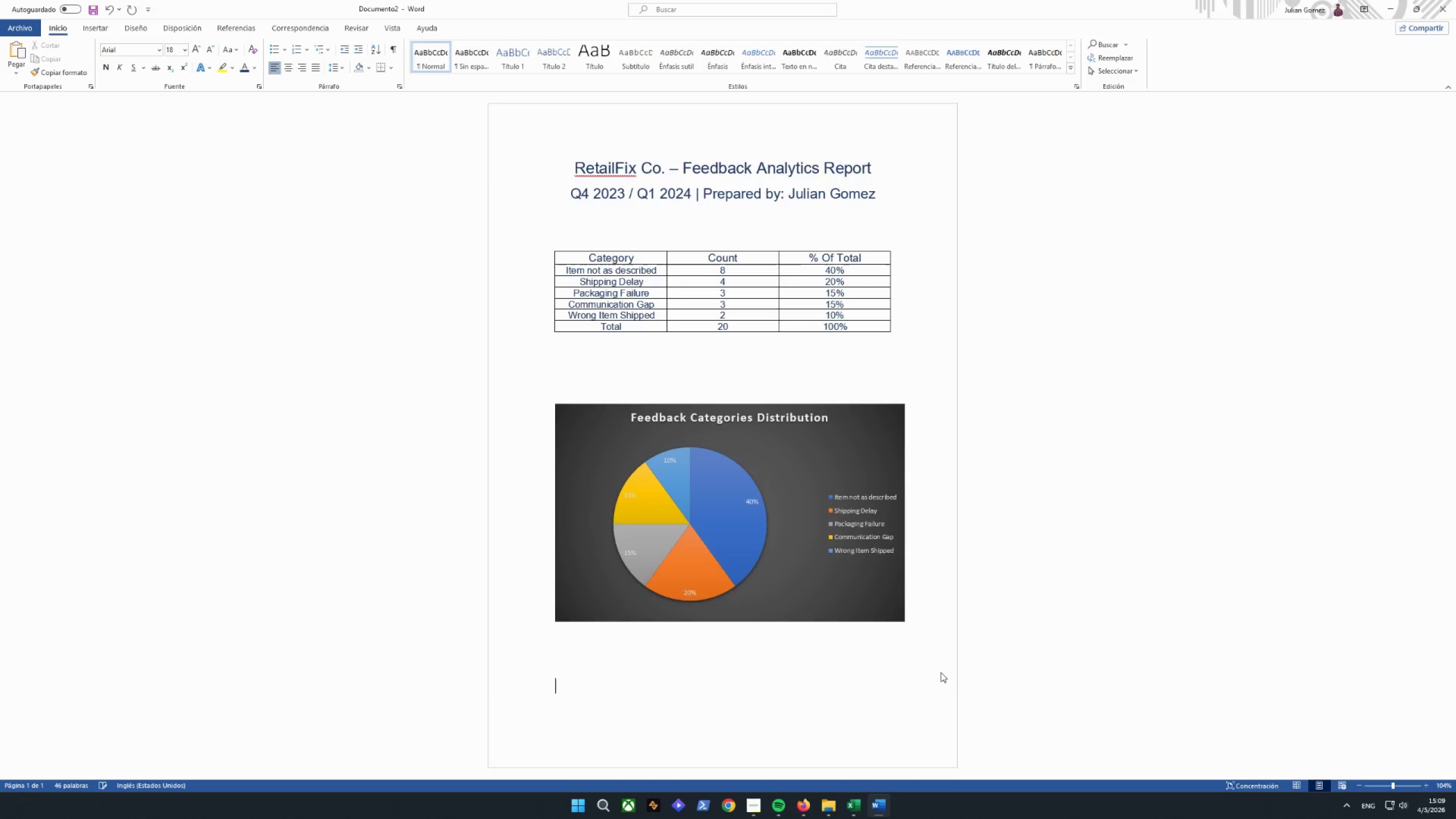 
key(Enter)
 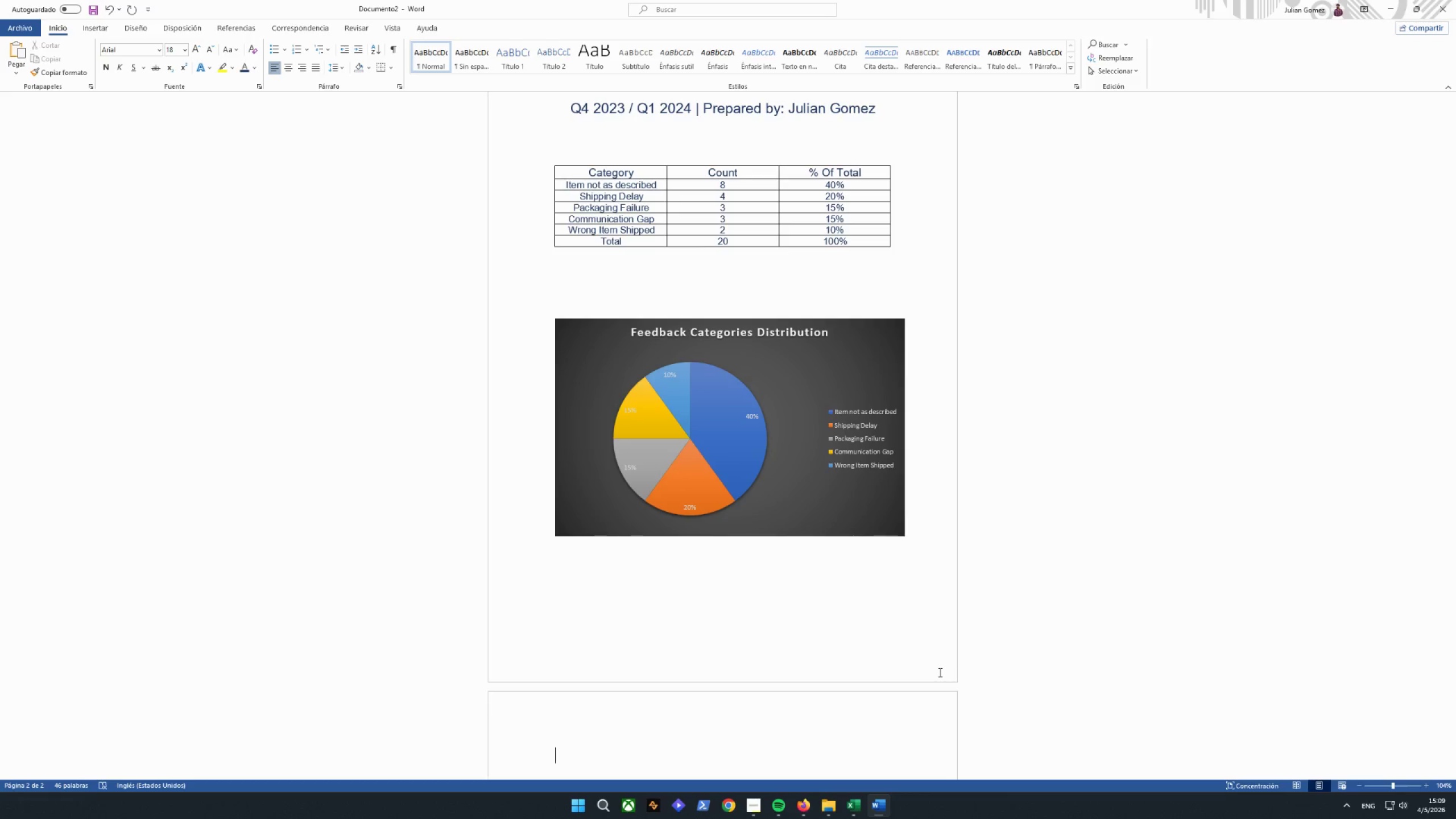 
wait(11.28)
 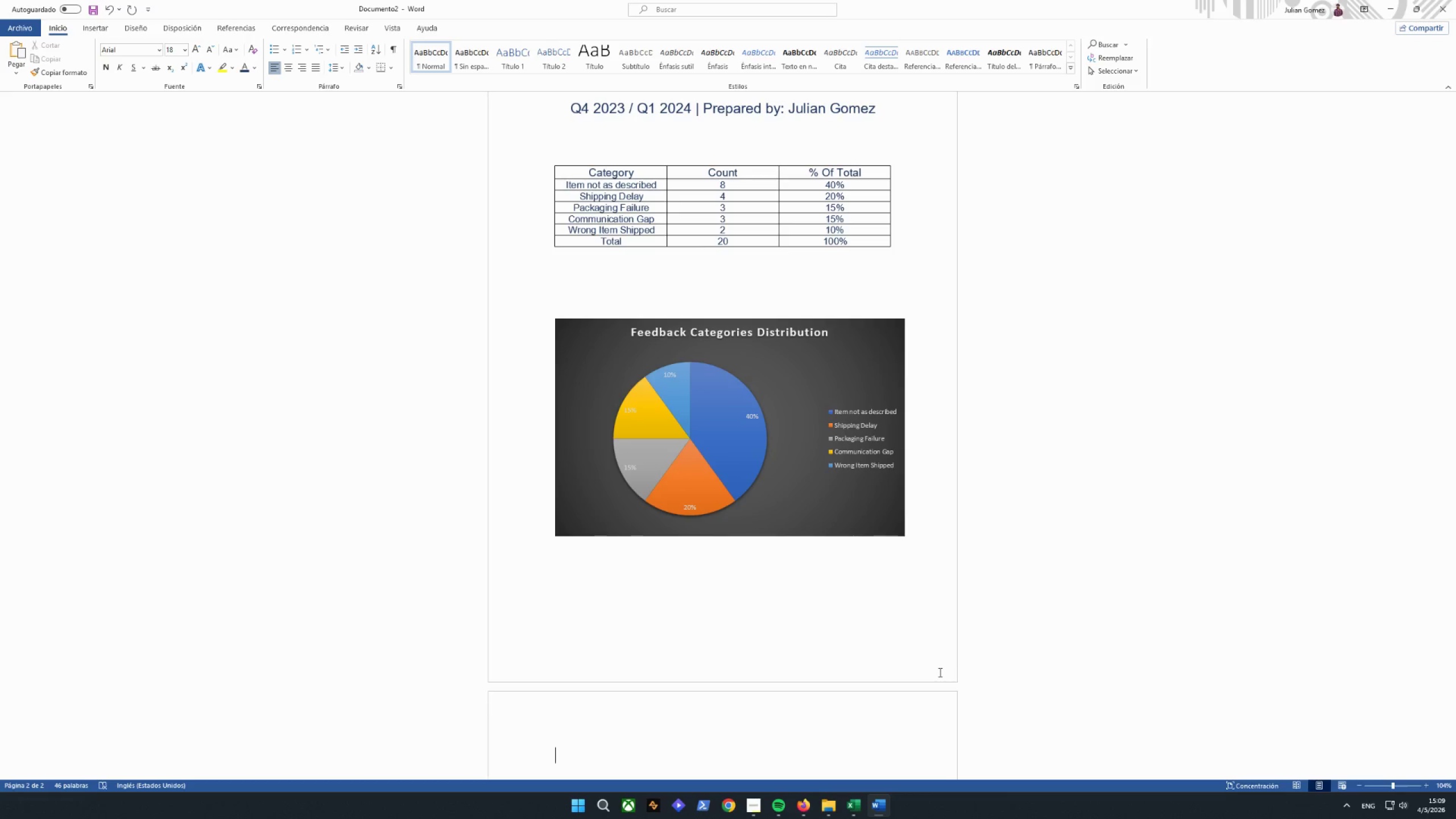 
scroll: coordinate [965, 572], scroll_direction: down, amount: 16.0
 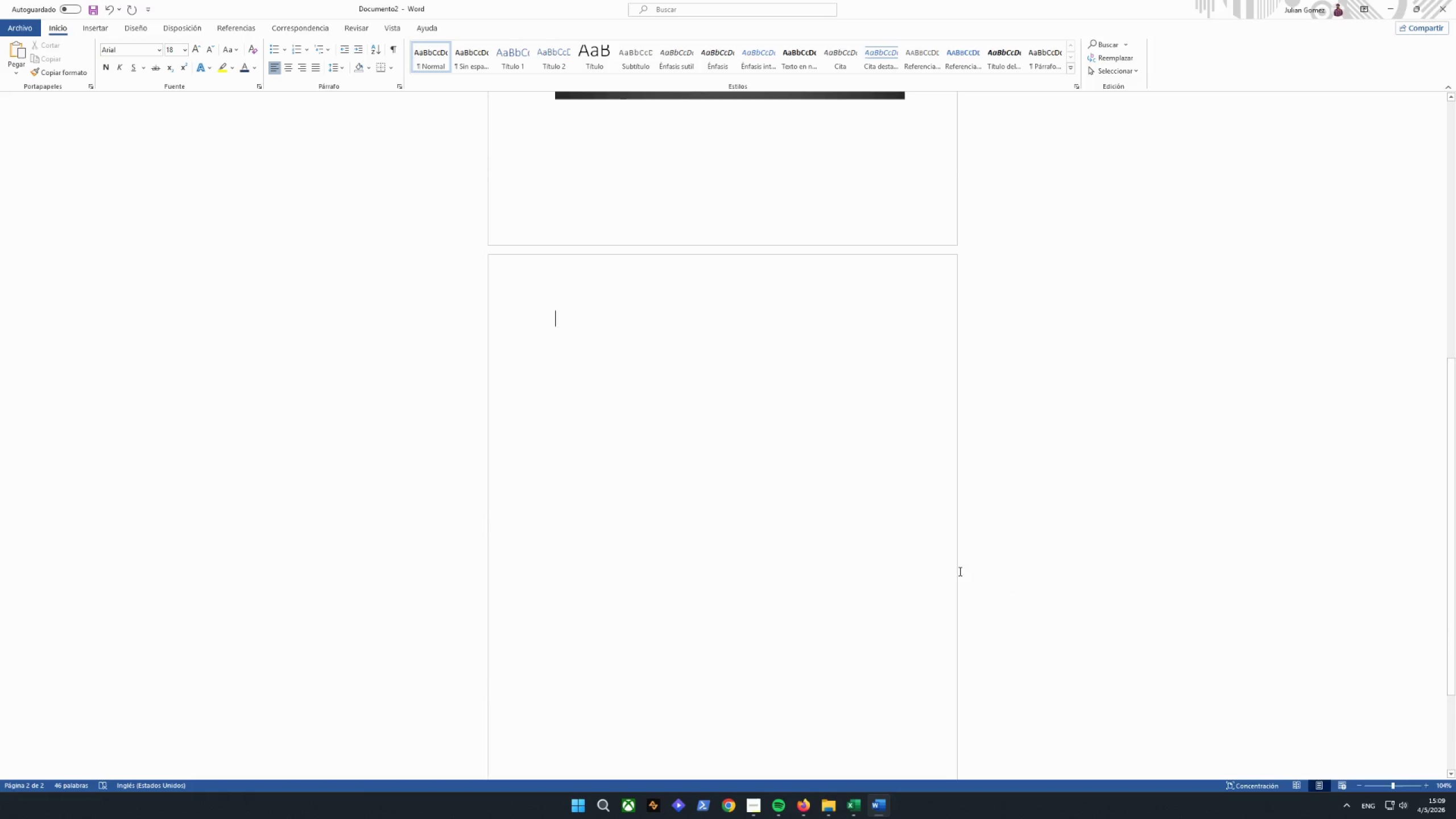 
type(Ri)
key(Backspace)
type(oot Cause & Preventuo)
key(Backspace)
key(Backspace)
type(ion )
 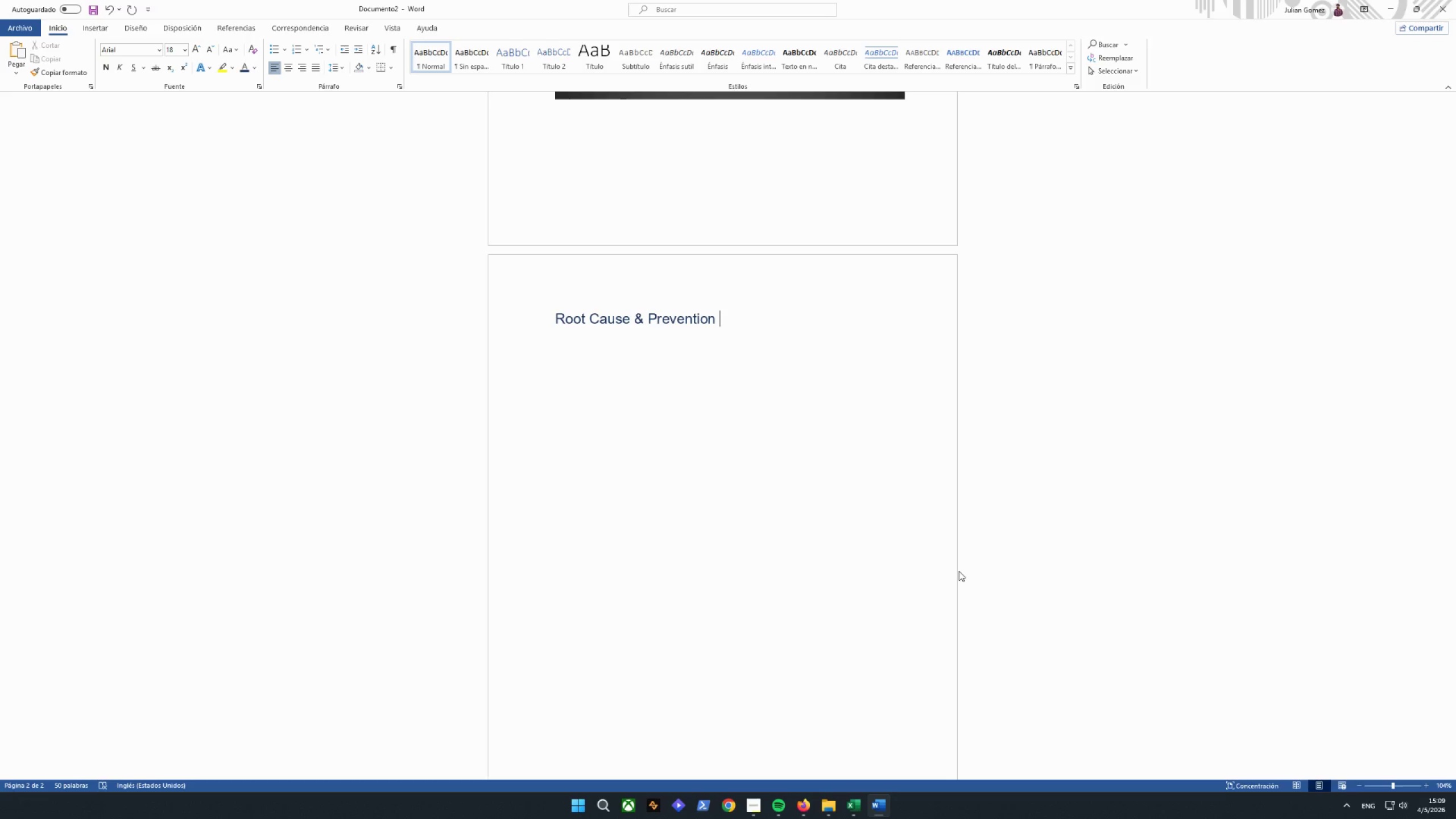 
type(pl)
key(Backspace)
key(Backspace)
type(P[)
key(Backspace)
key(Backspace)
type(Plan)
 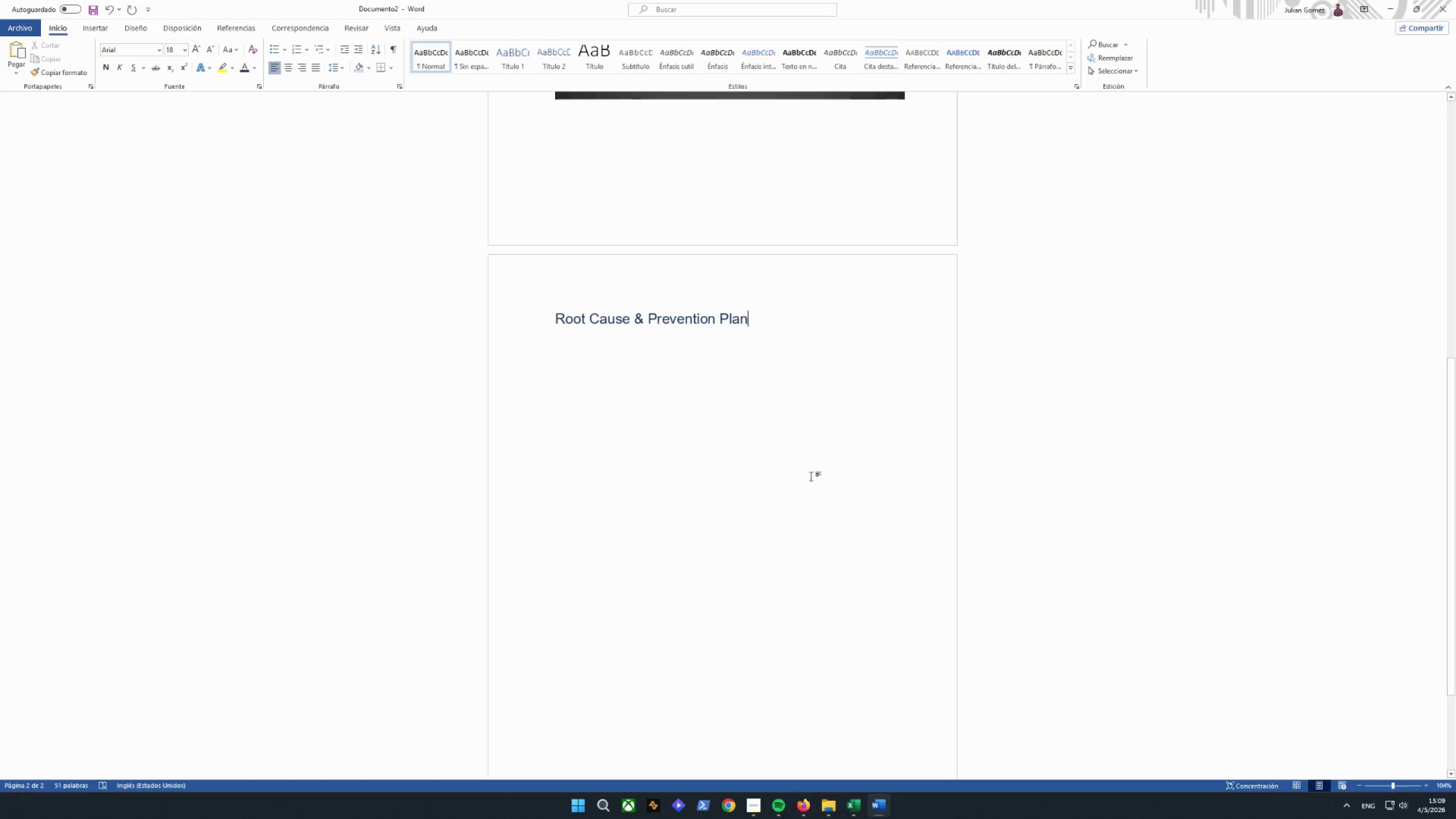 
left_click_drag(start_coordinate=[548, 317], to_coordinate=[782, 325])
 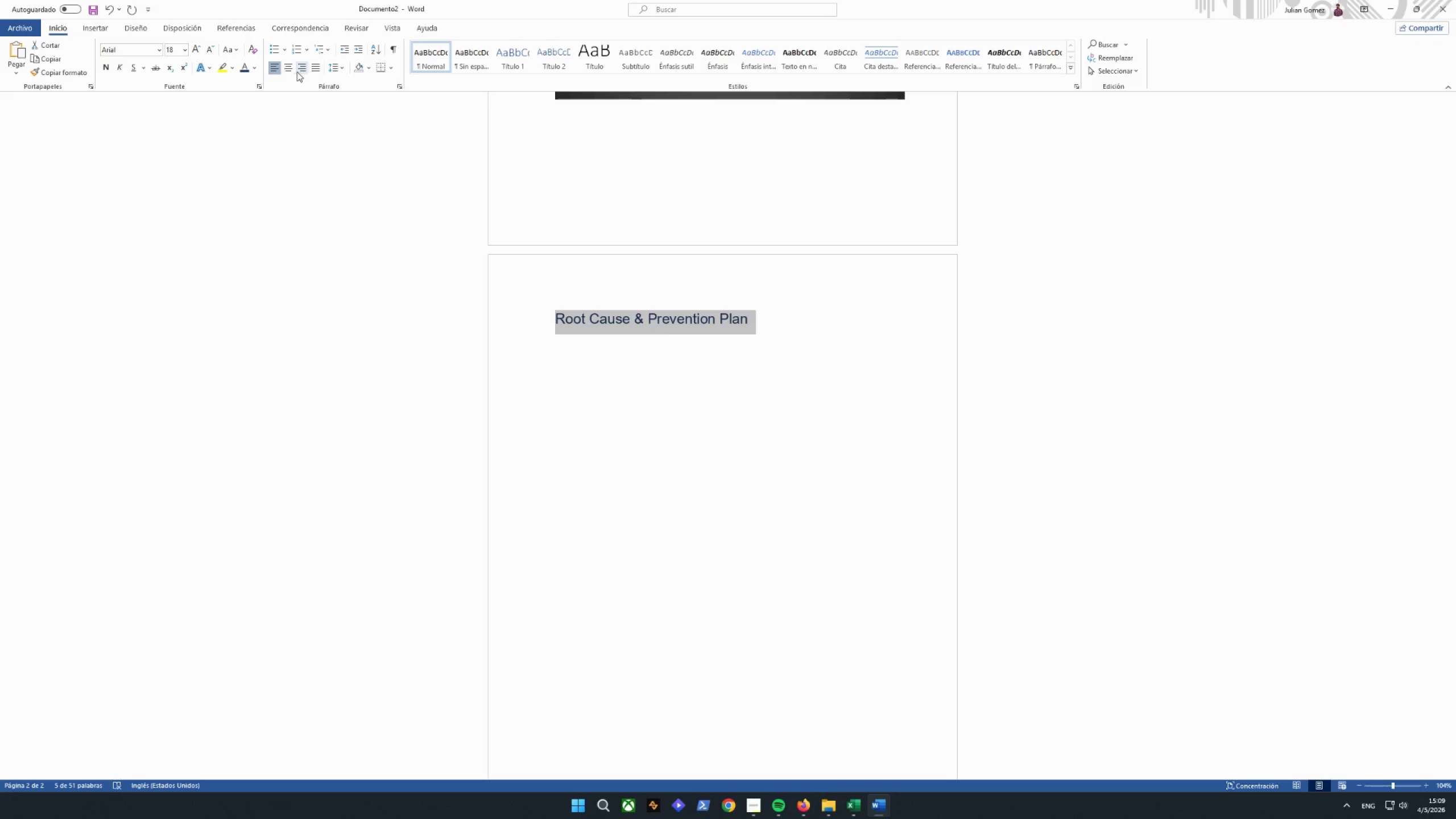 
left_click([292, 70])
 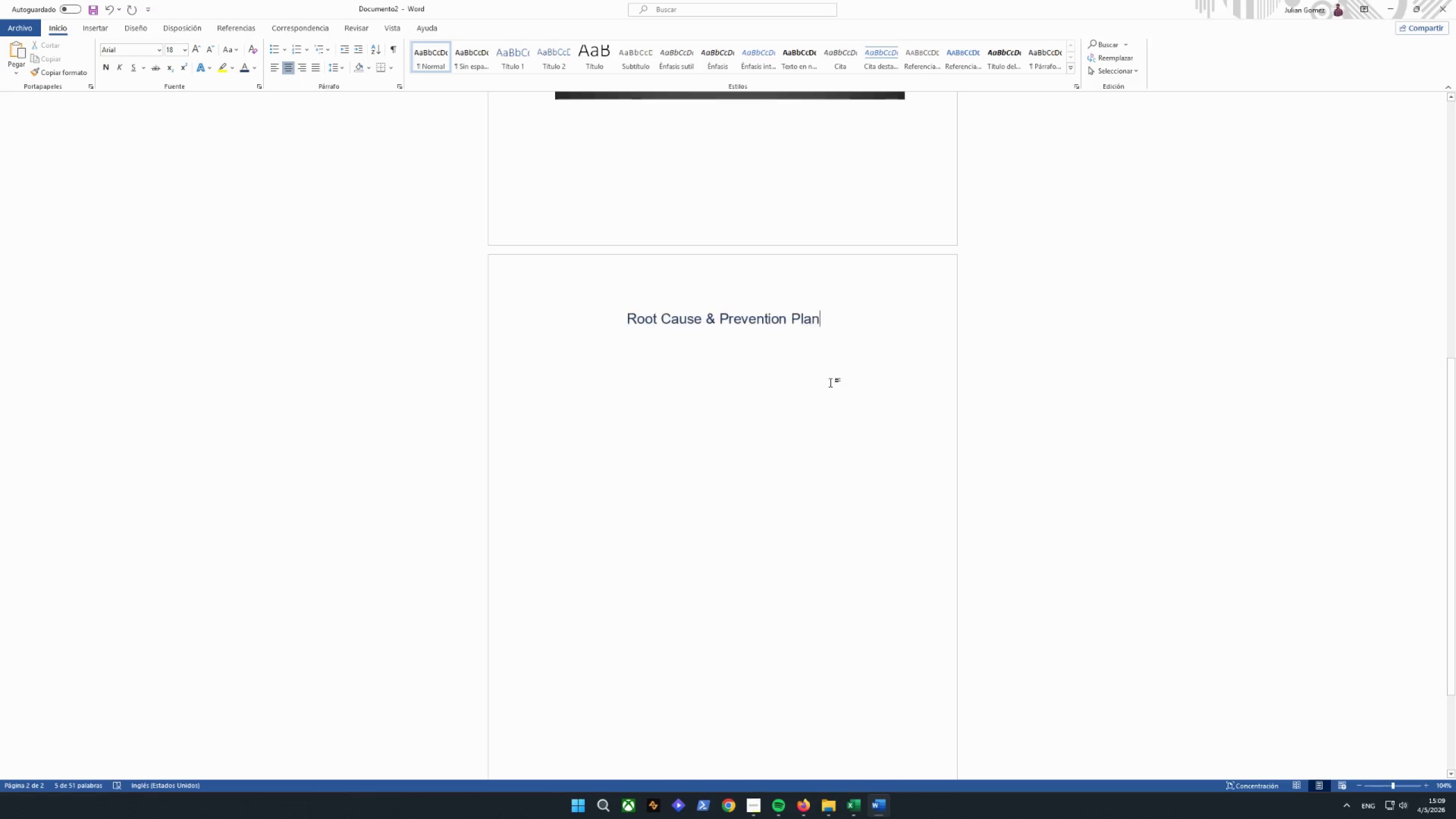 
double_click([847, 313])
 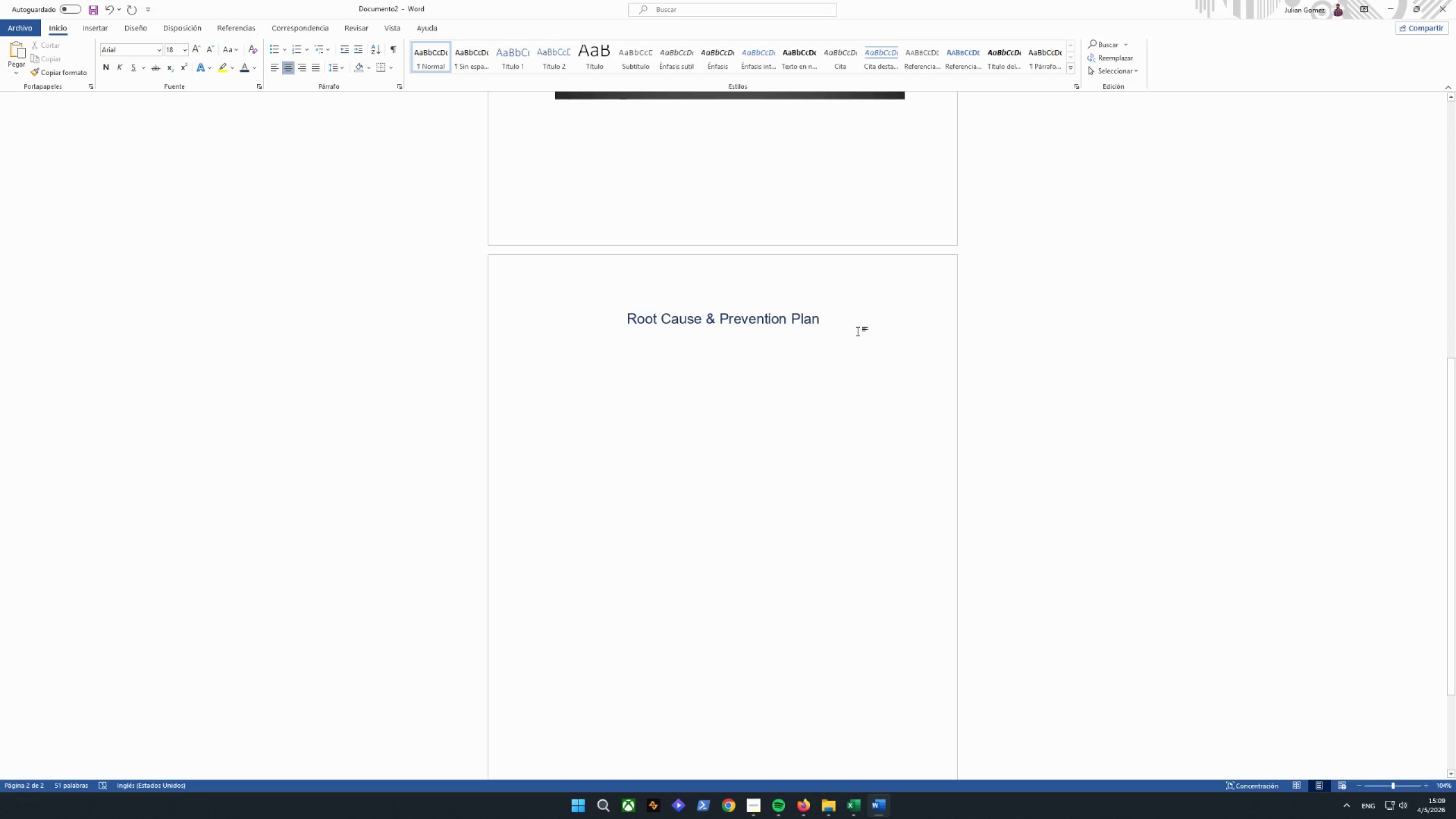 
key(Enter)
 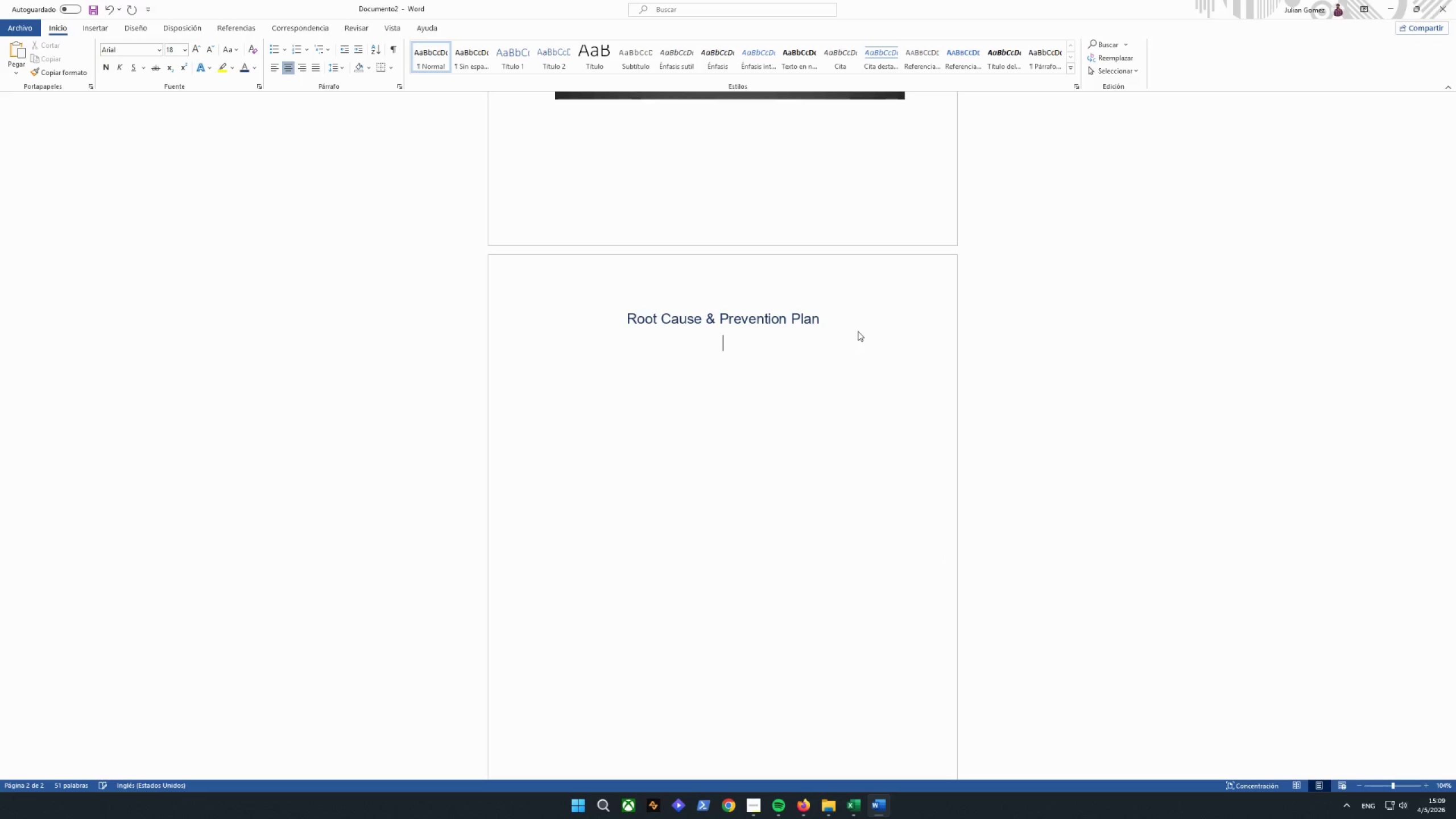 
key(Enter)
 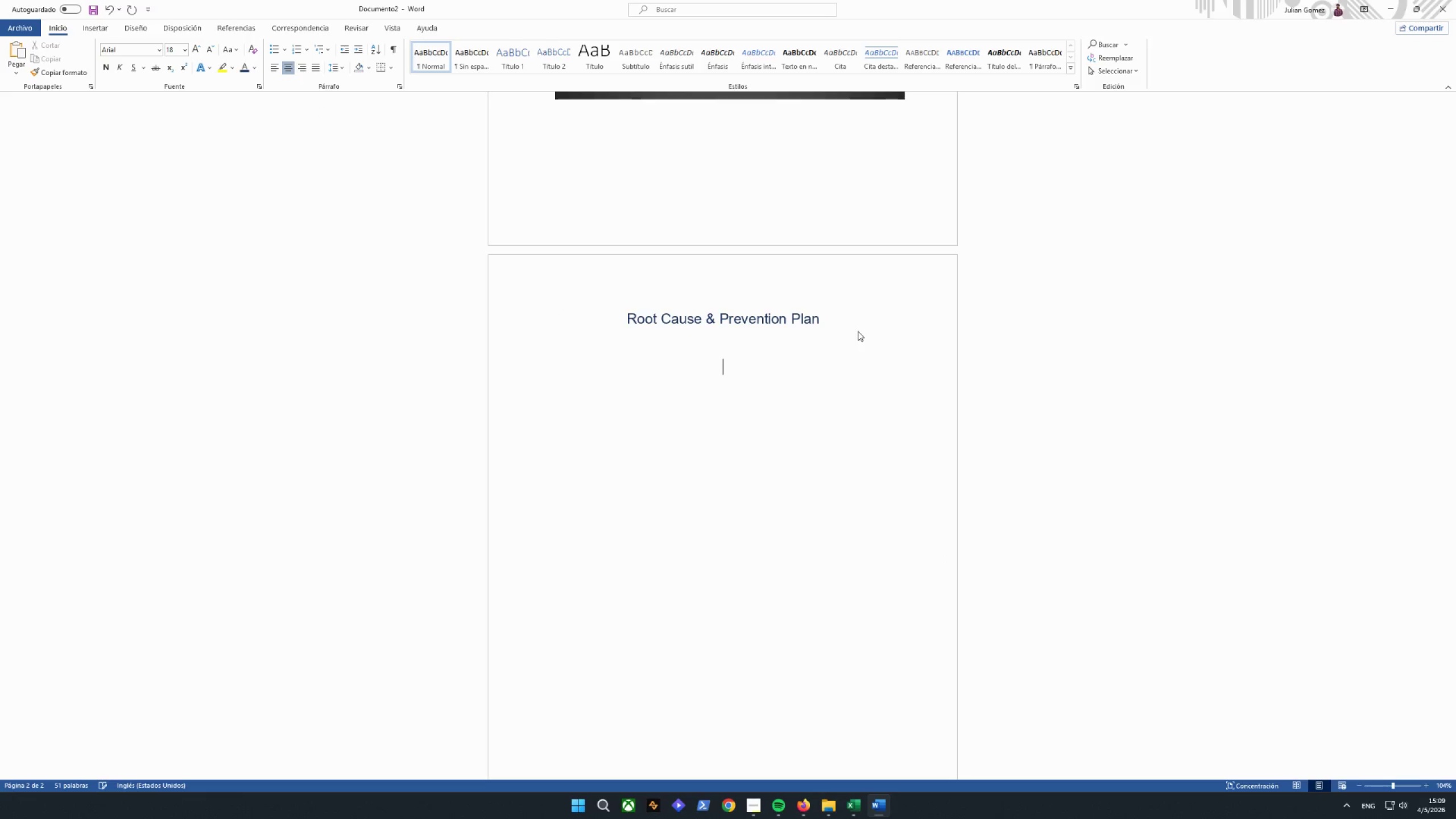 
key(Backspace)
 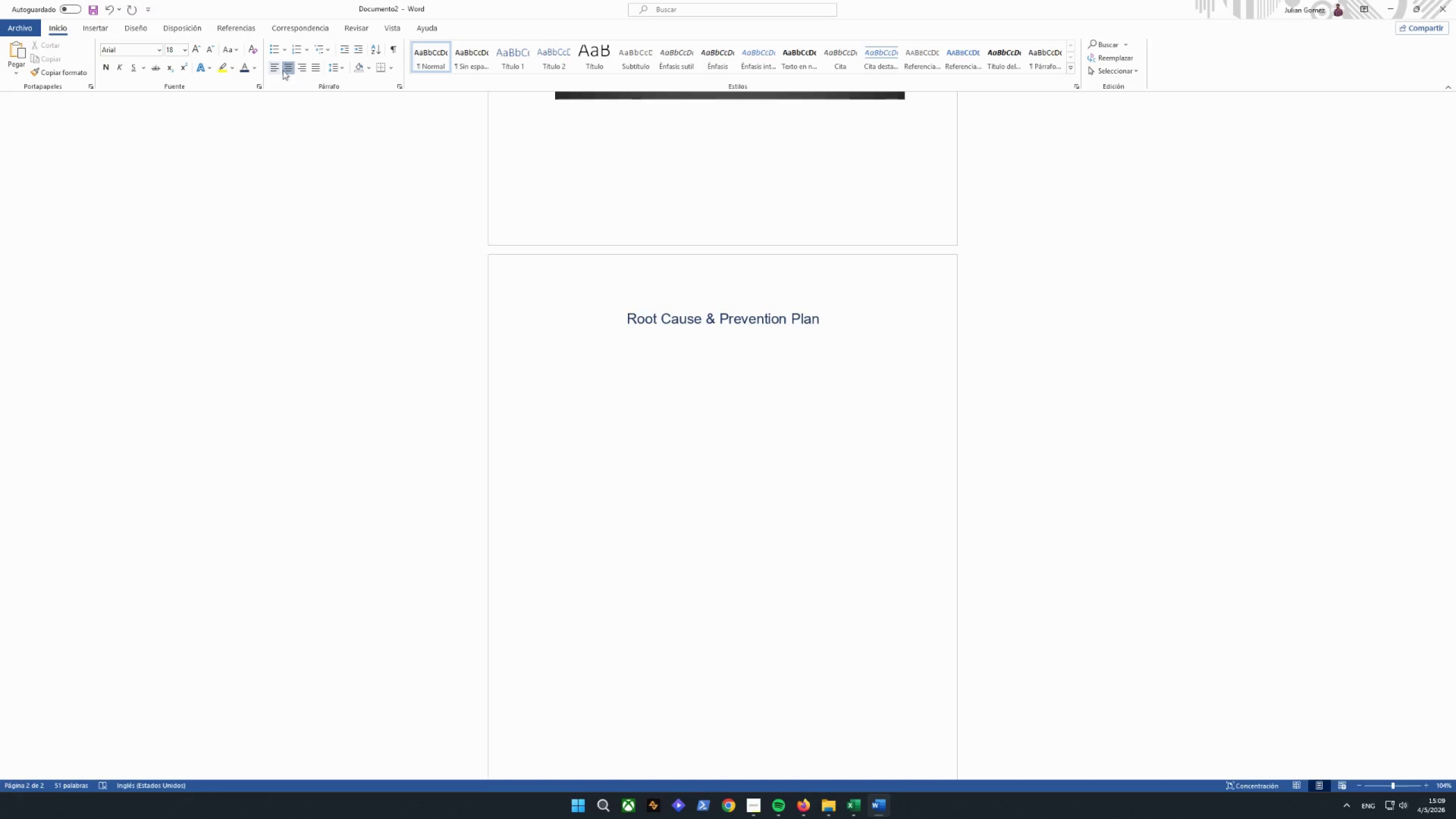 
left_click([271, 71])
 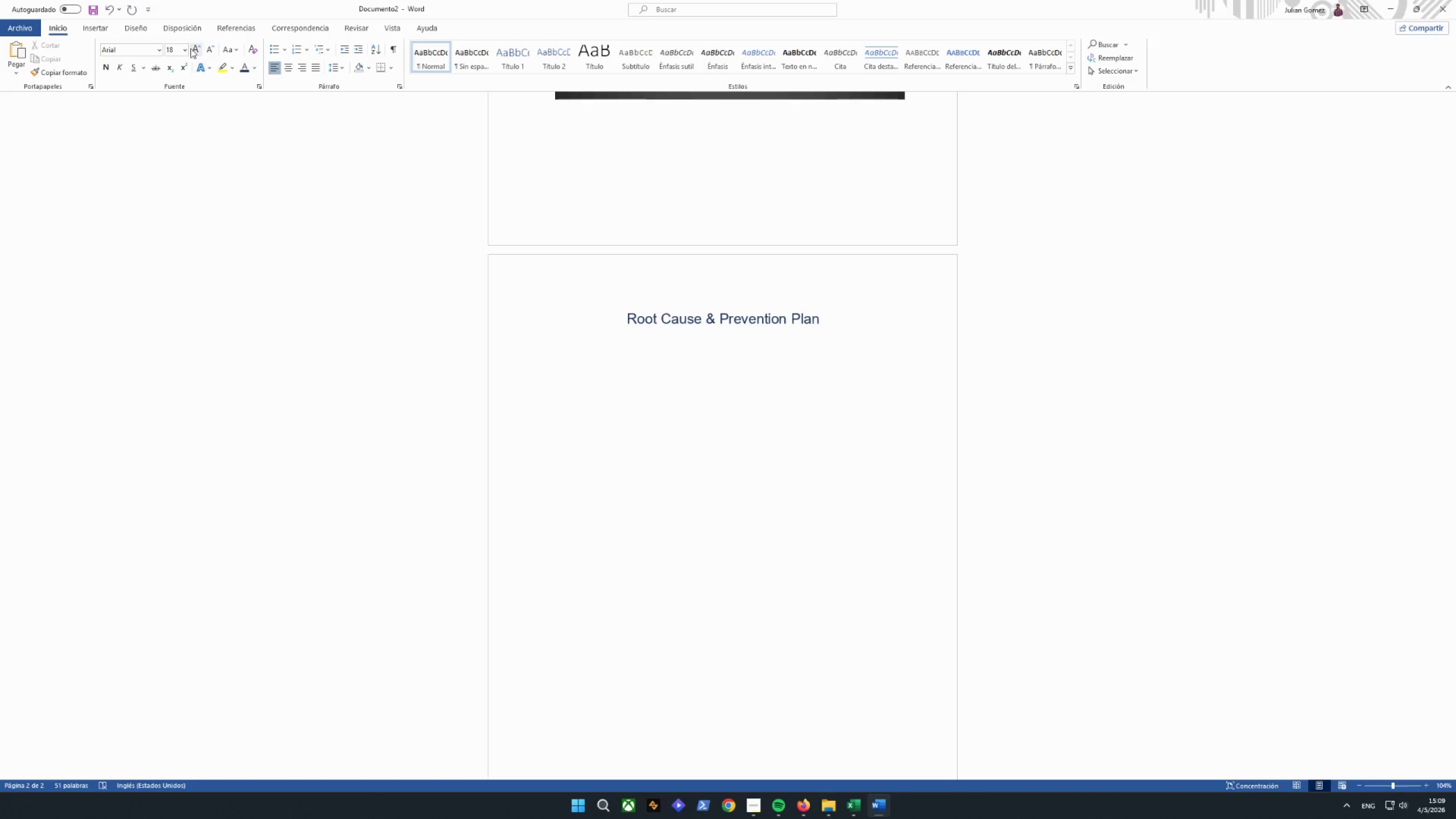 
left_click([187, 48])
 